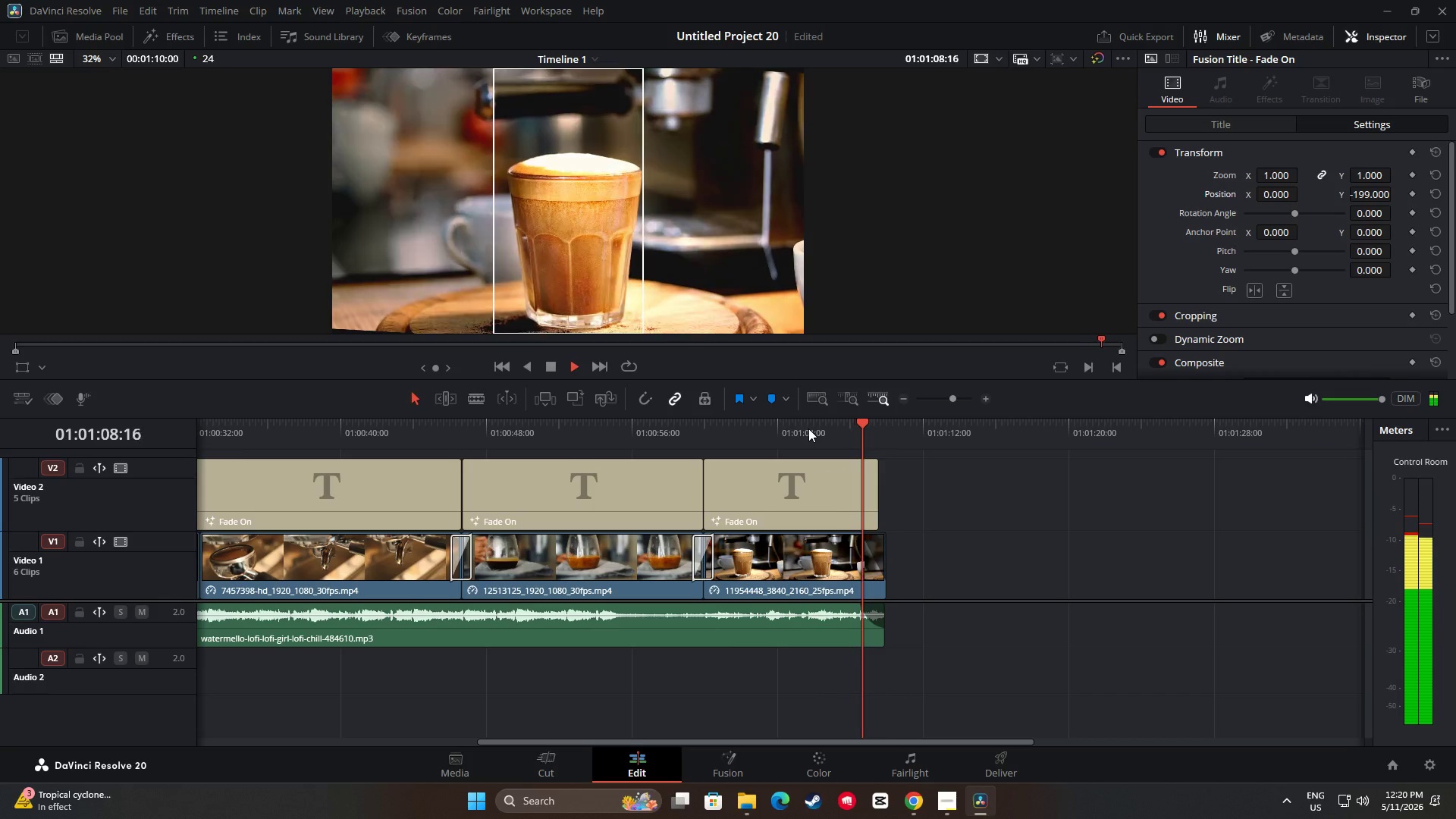 
wait(8.12)
 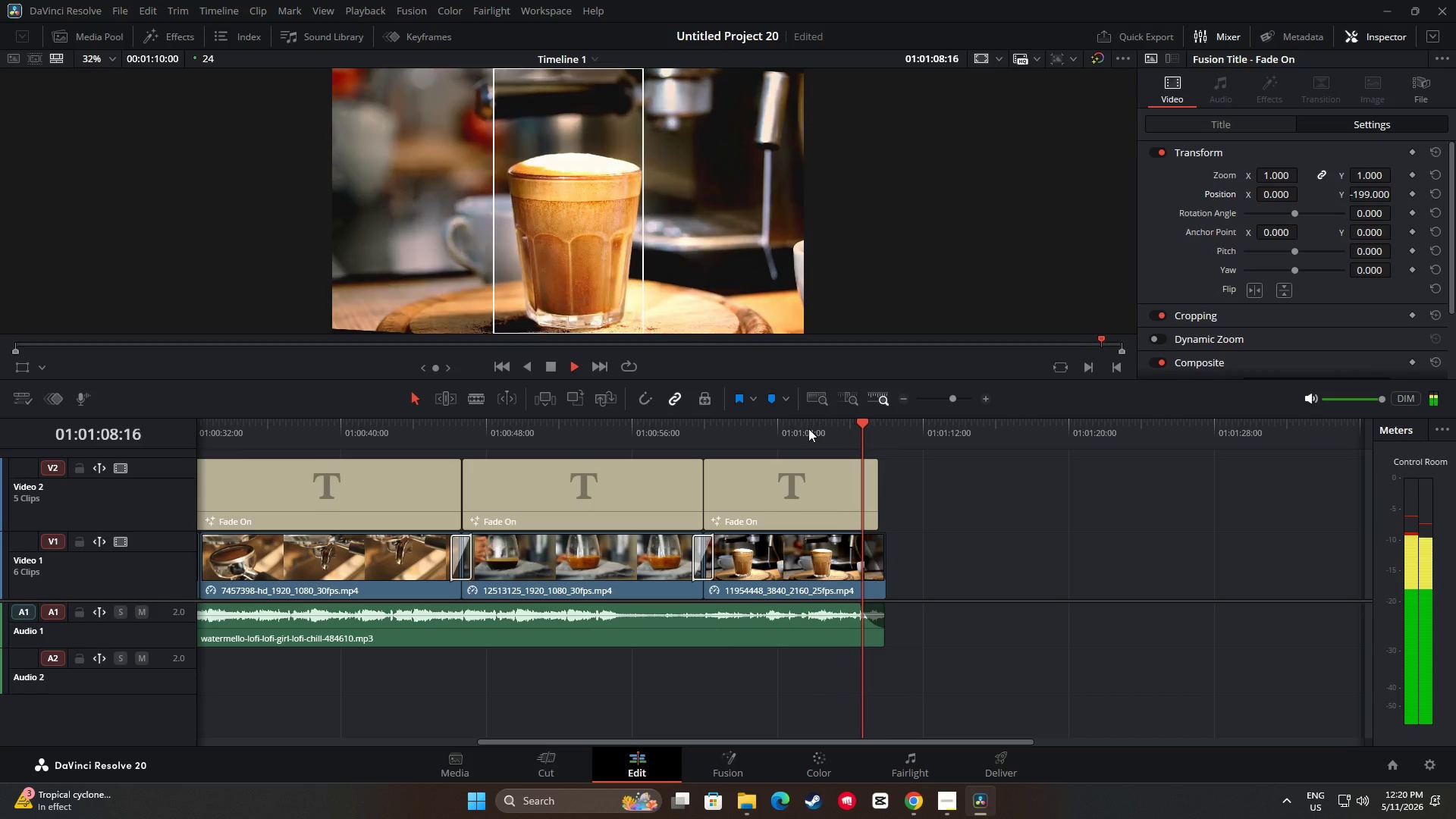 
left_click_drag(start_coordinate=[857, 535], to_coordinate=[832, 535])
 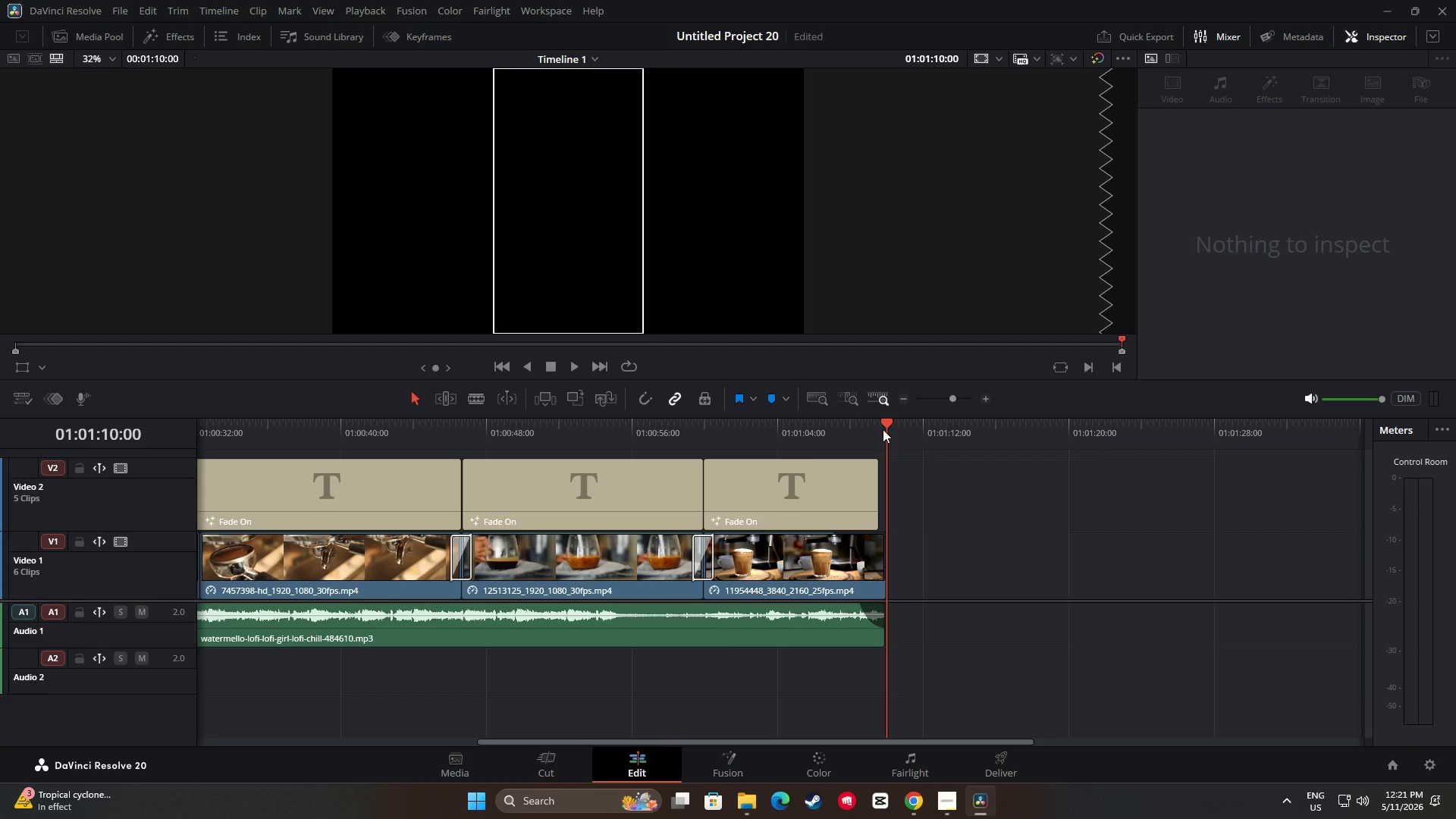 
left_click_drag(start_coordinate=[883, 425], to_coordinate=[802, 430])
 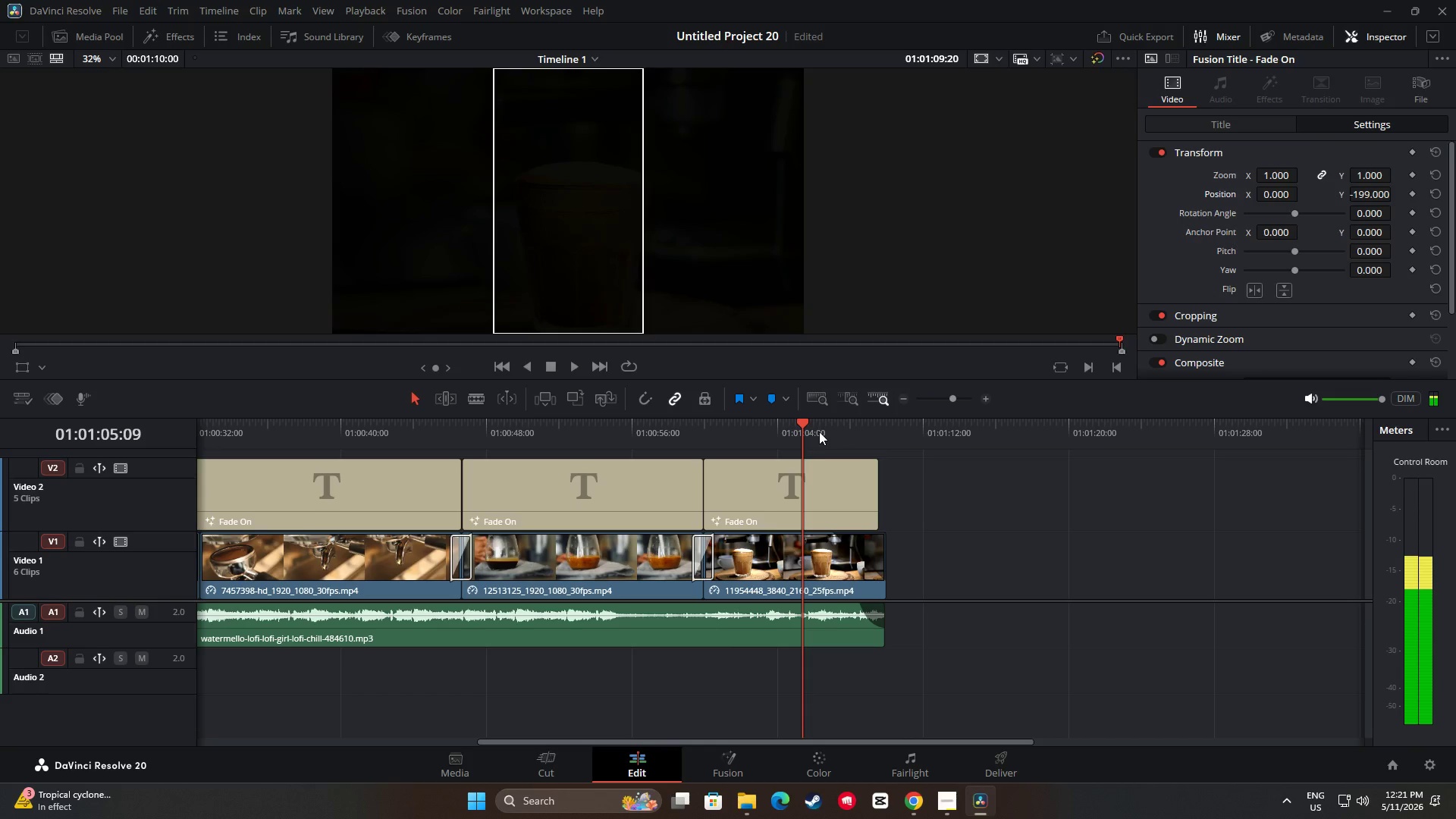 
key(Space)
 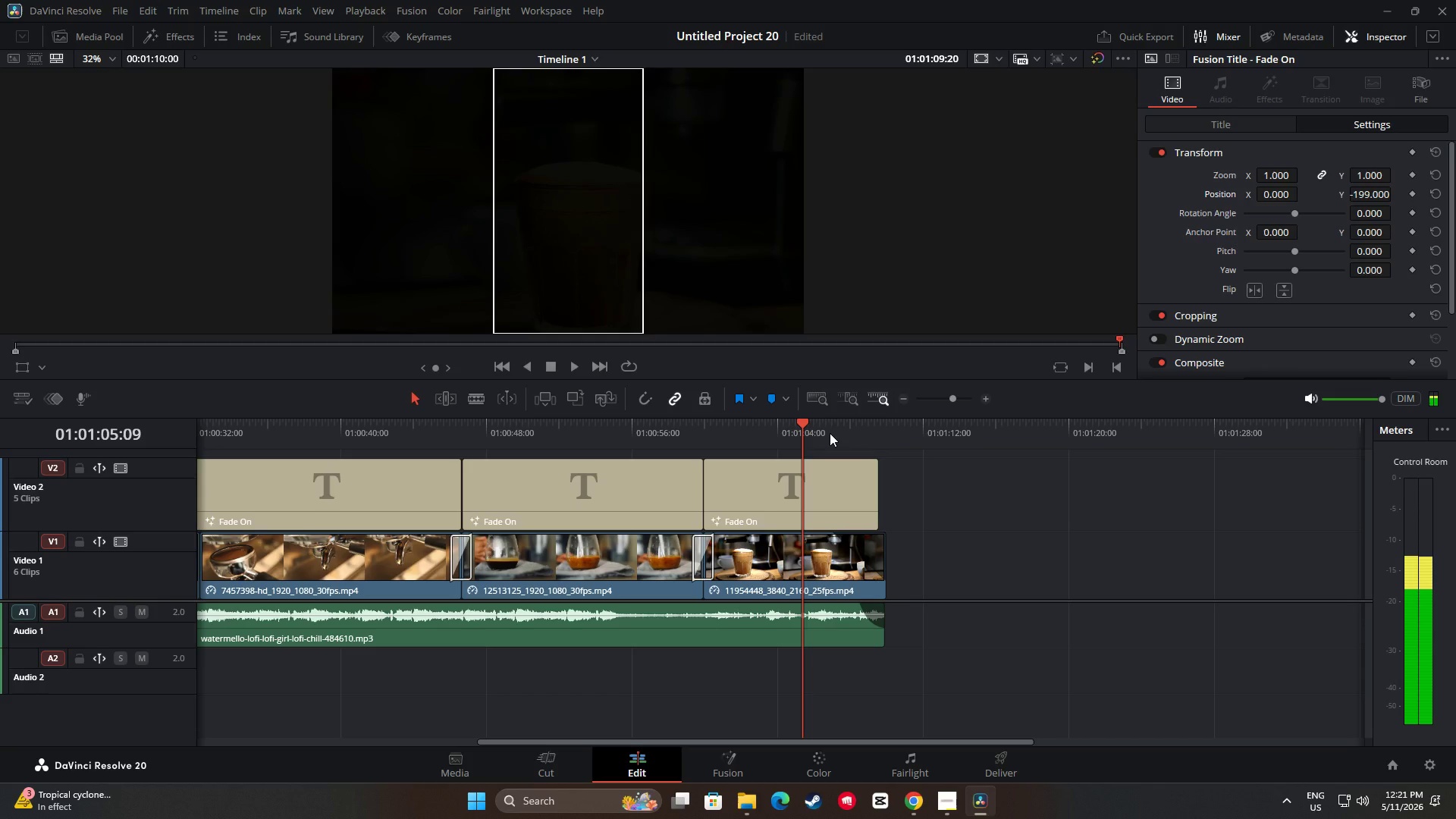 
key(Space)
 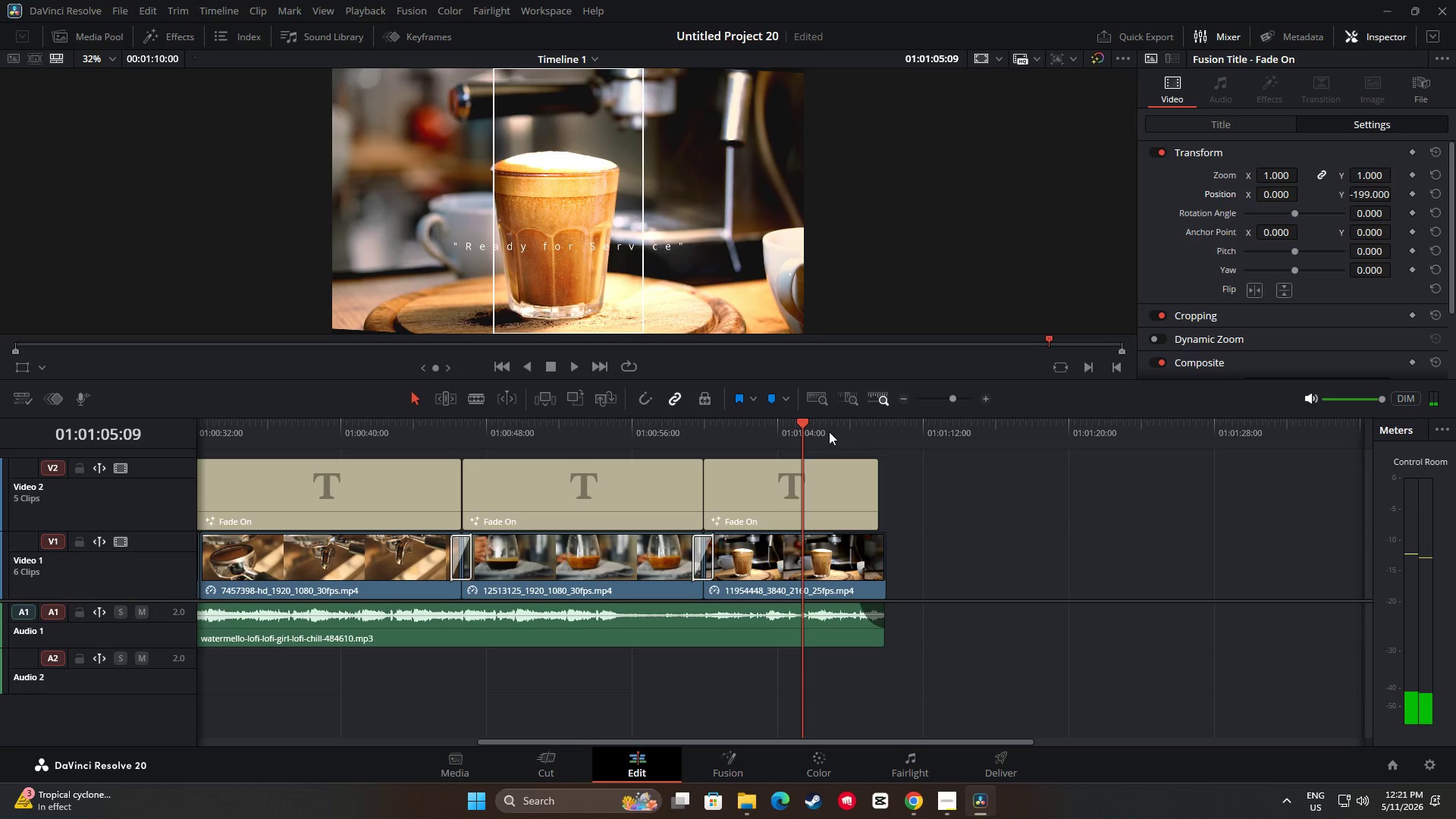 
key(Space)
 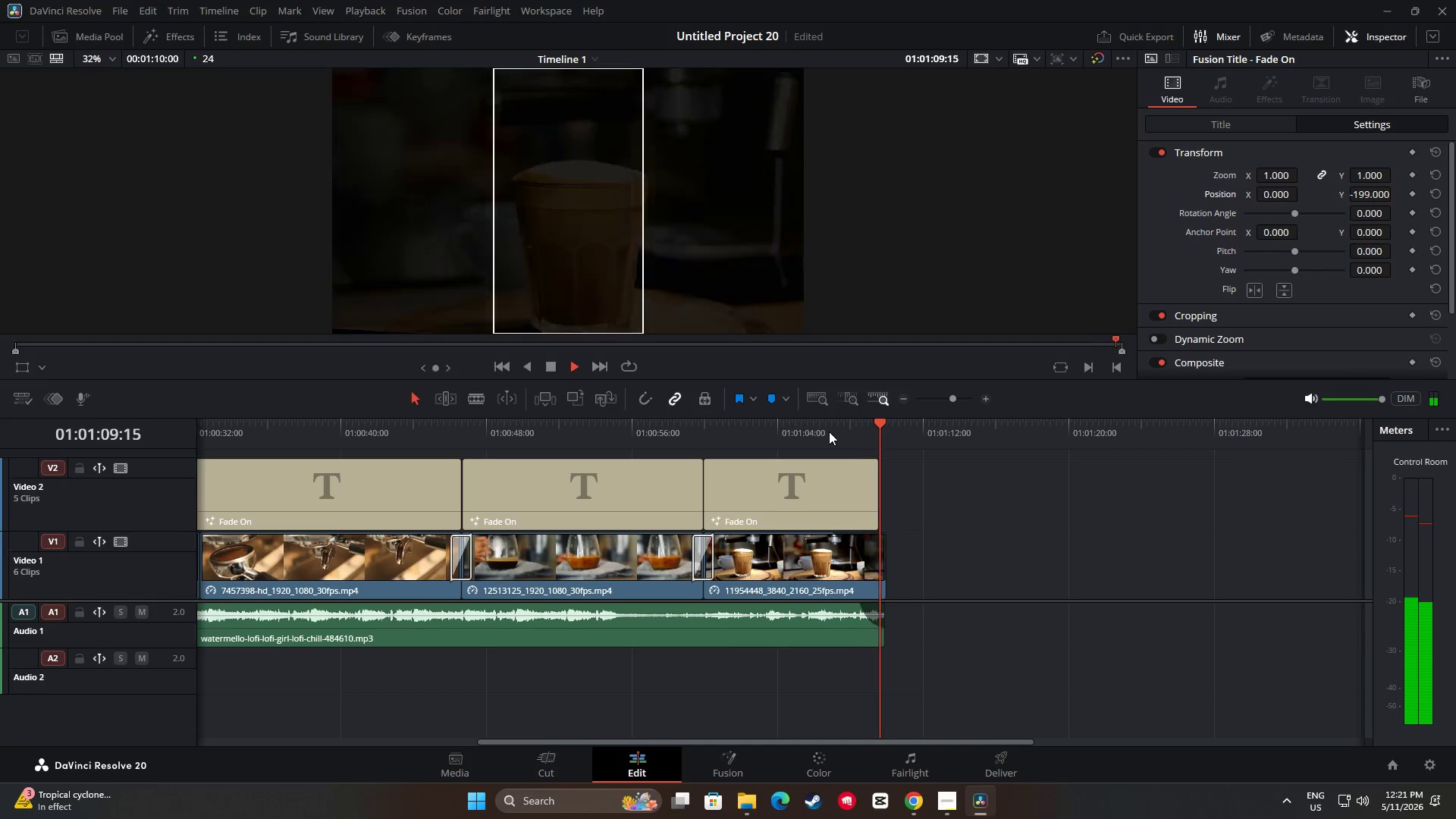 
wait(5.77)
 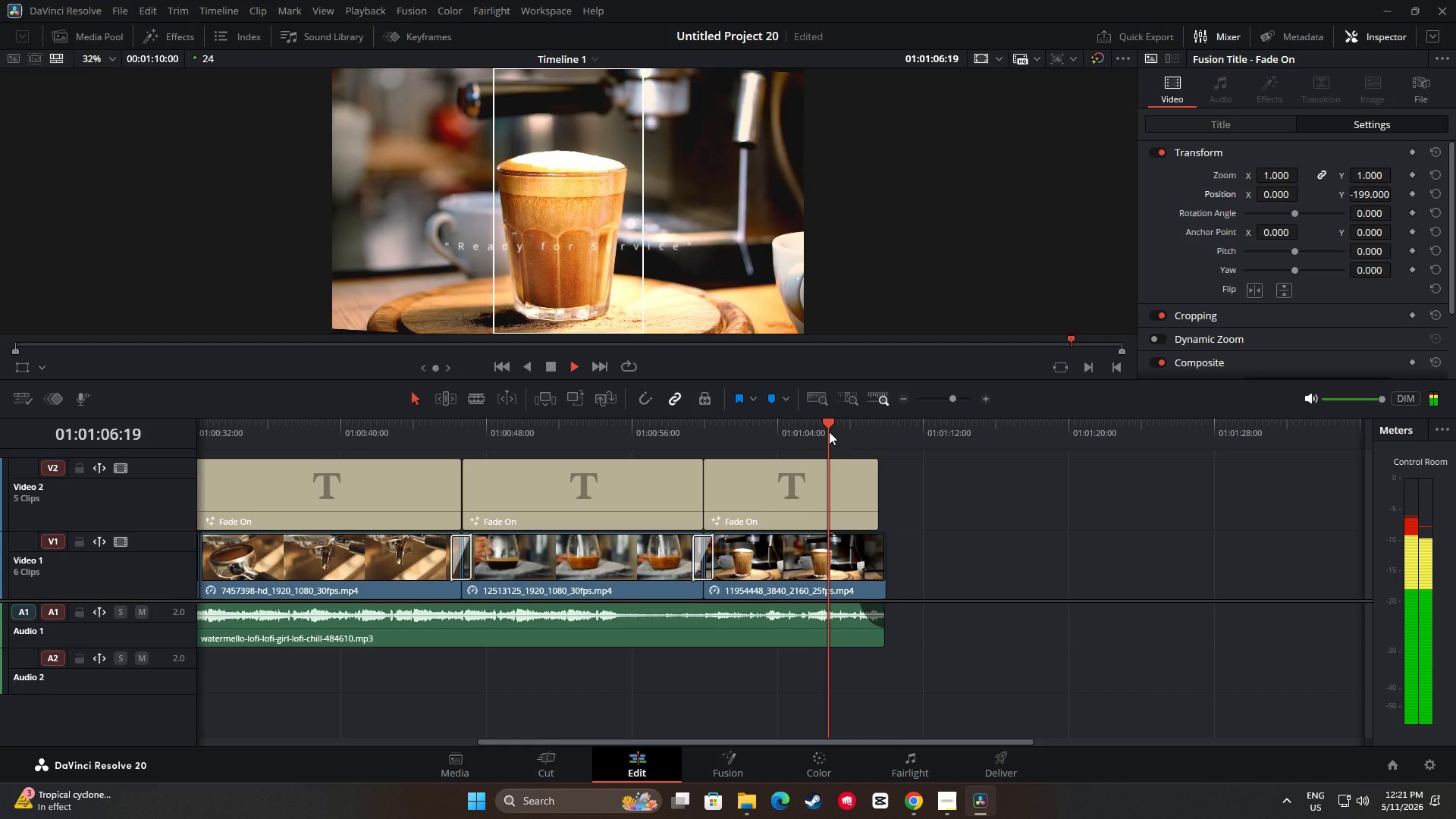 
left_click_drag(start_coordinate=[883, 427], to_coordinate=[797, 428])
 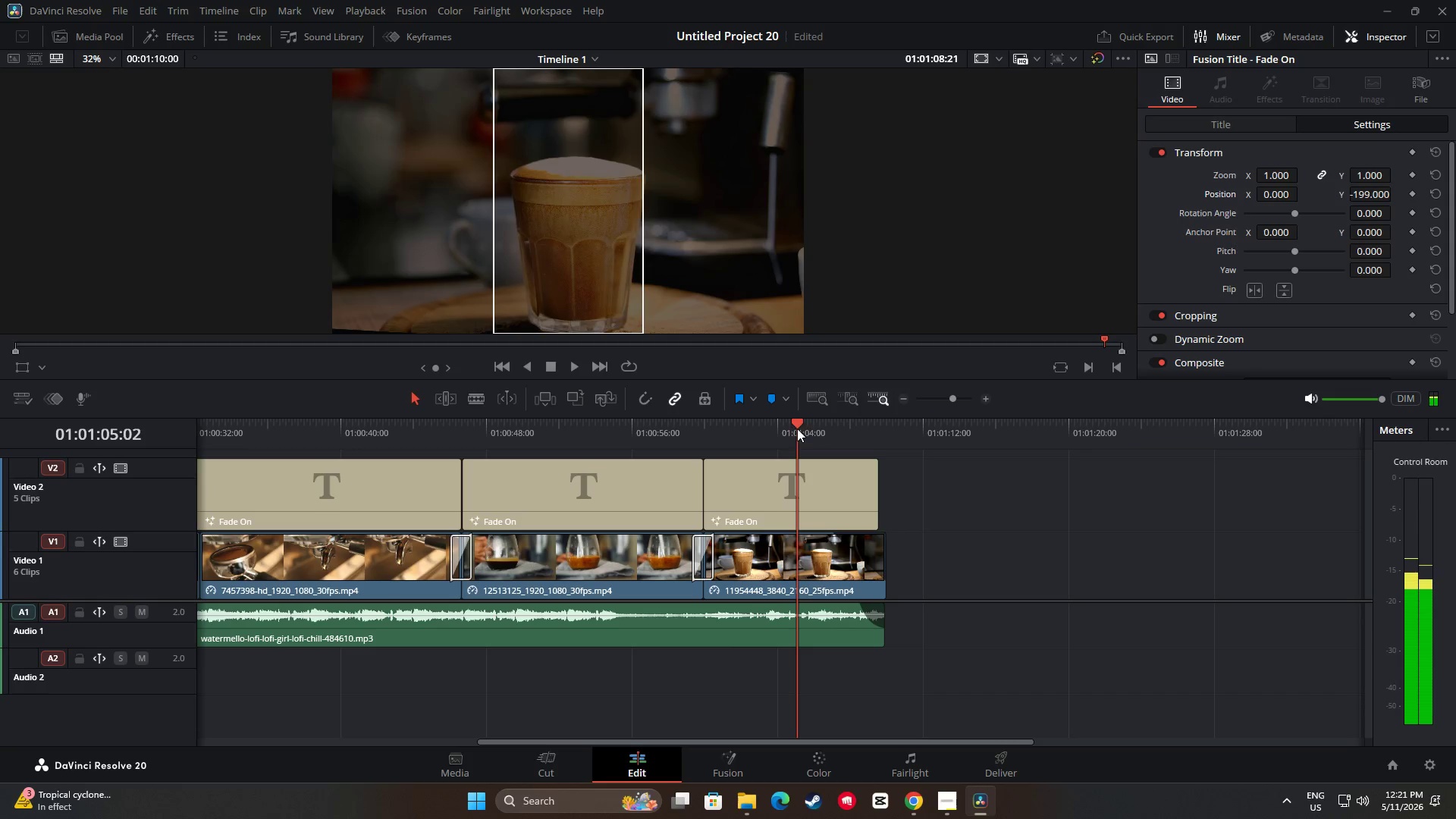 
key(Space)
 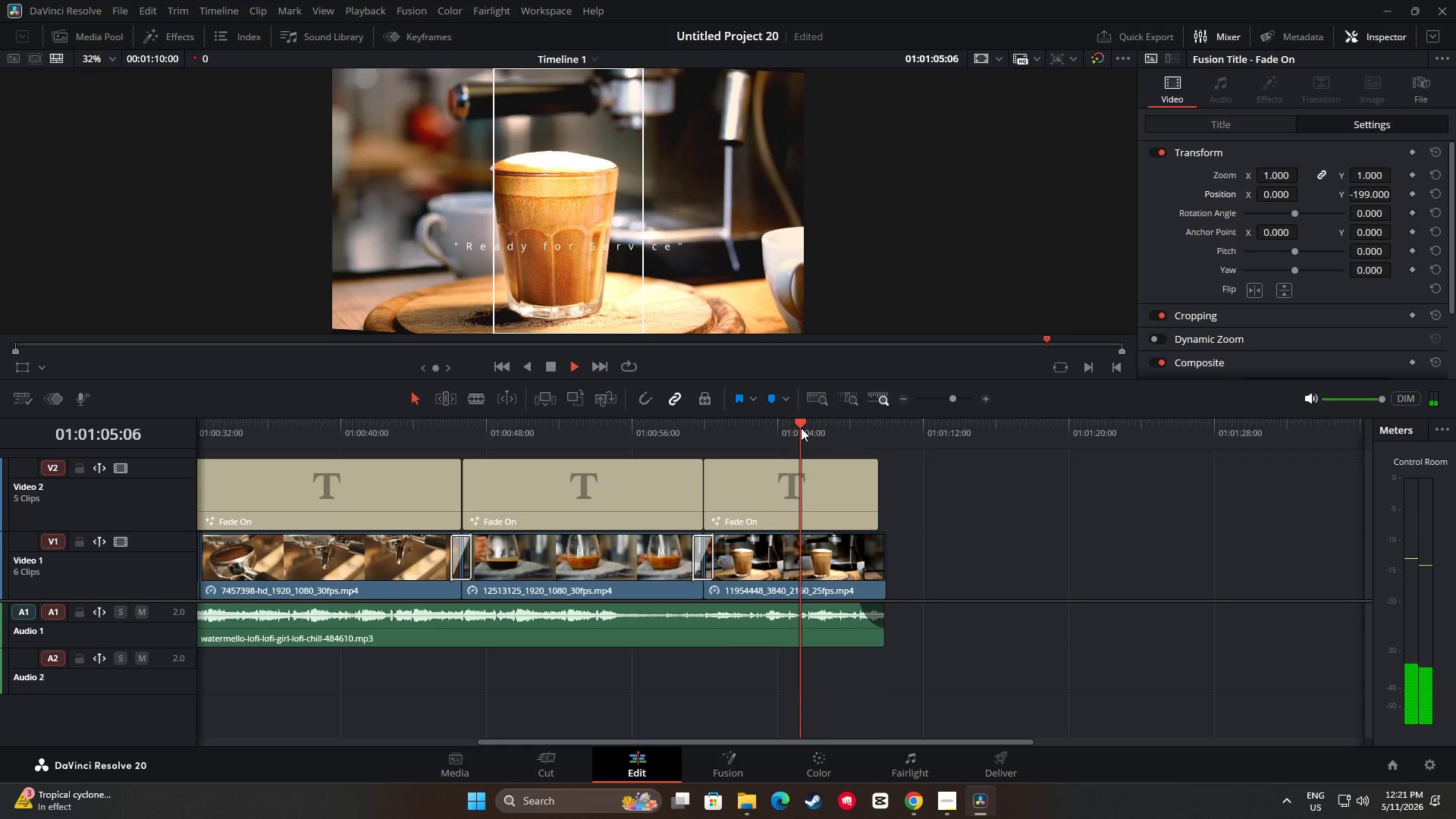 
key(Space)
 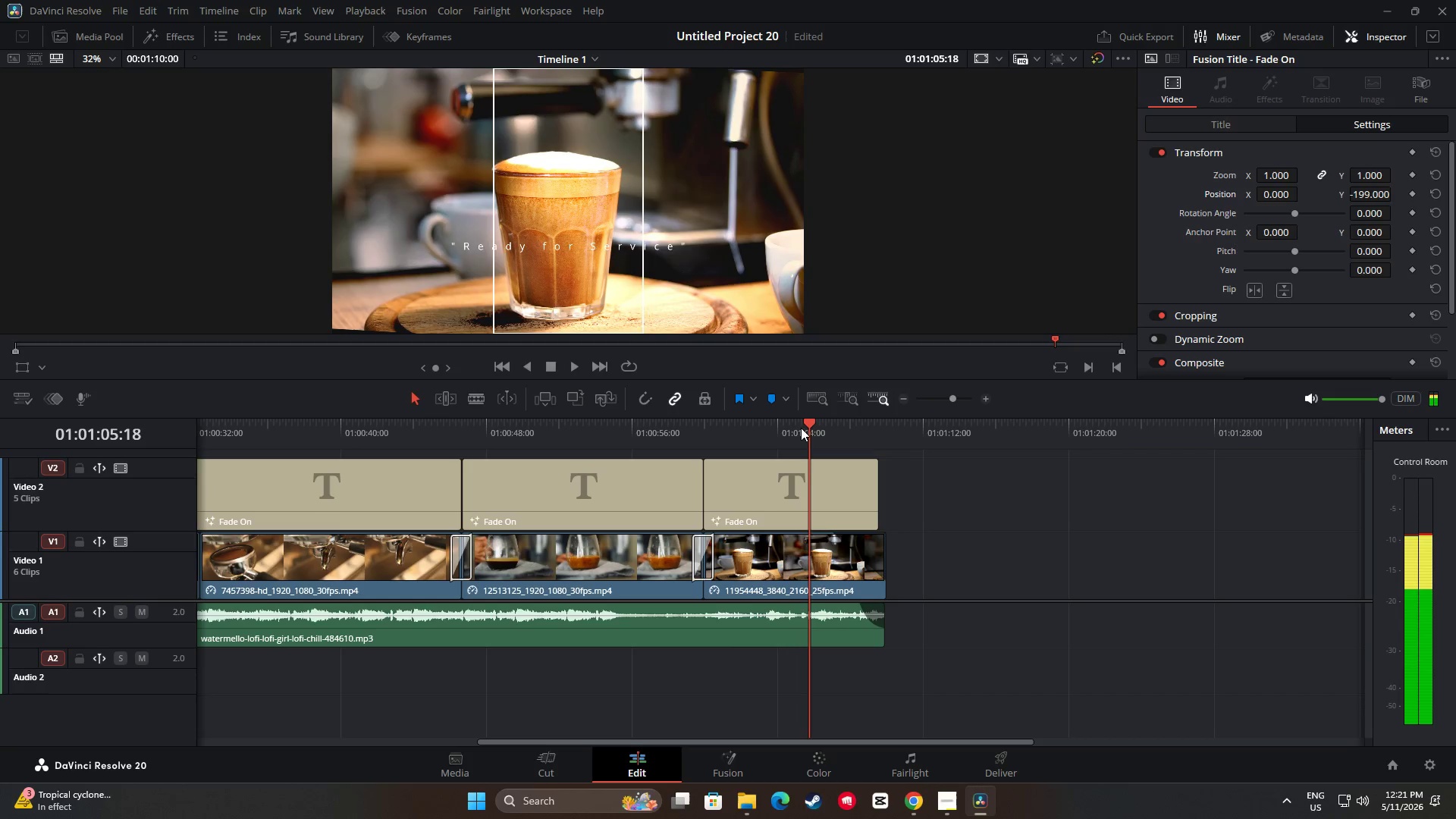 
key(Space)
 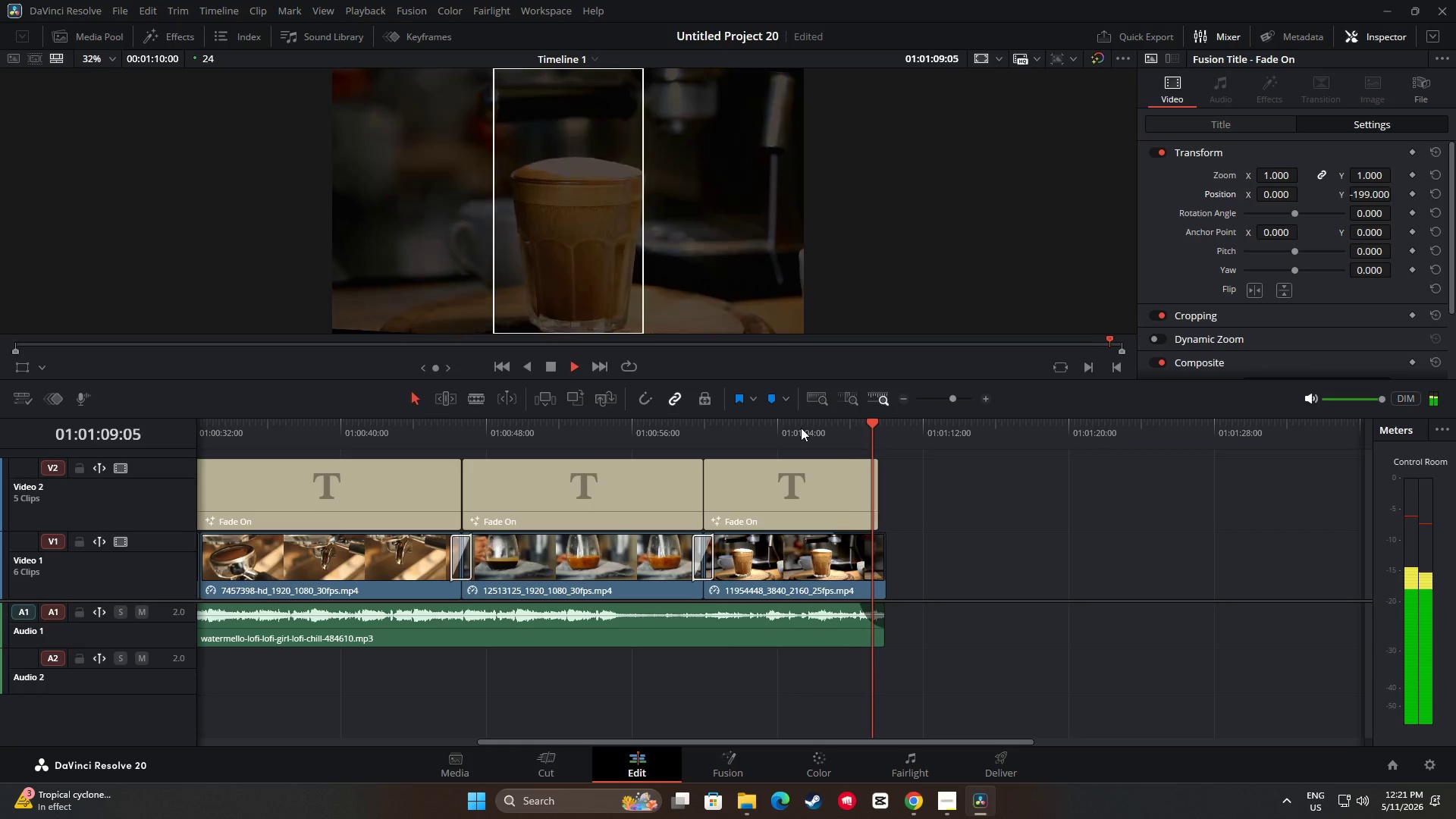 
wait(6.14)
 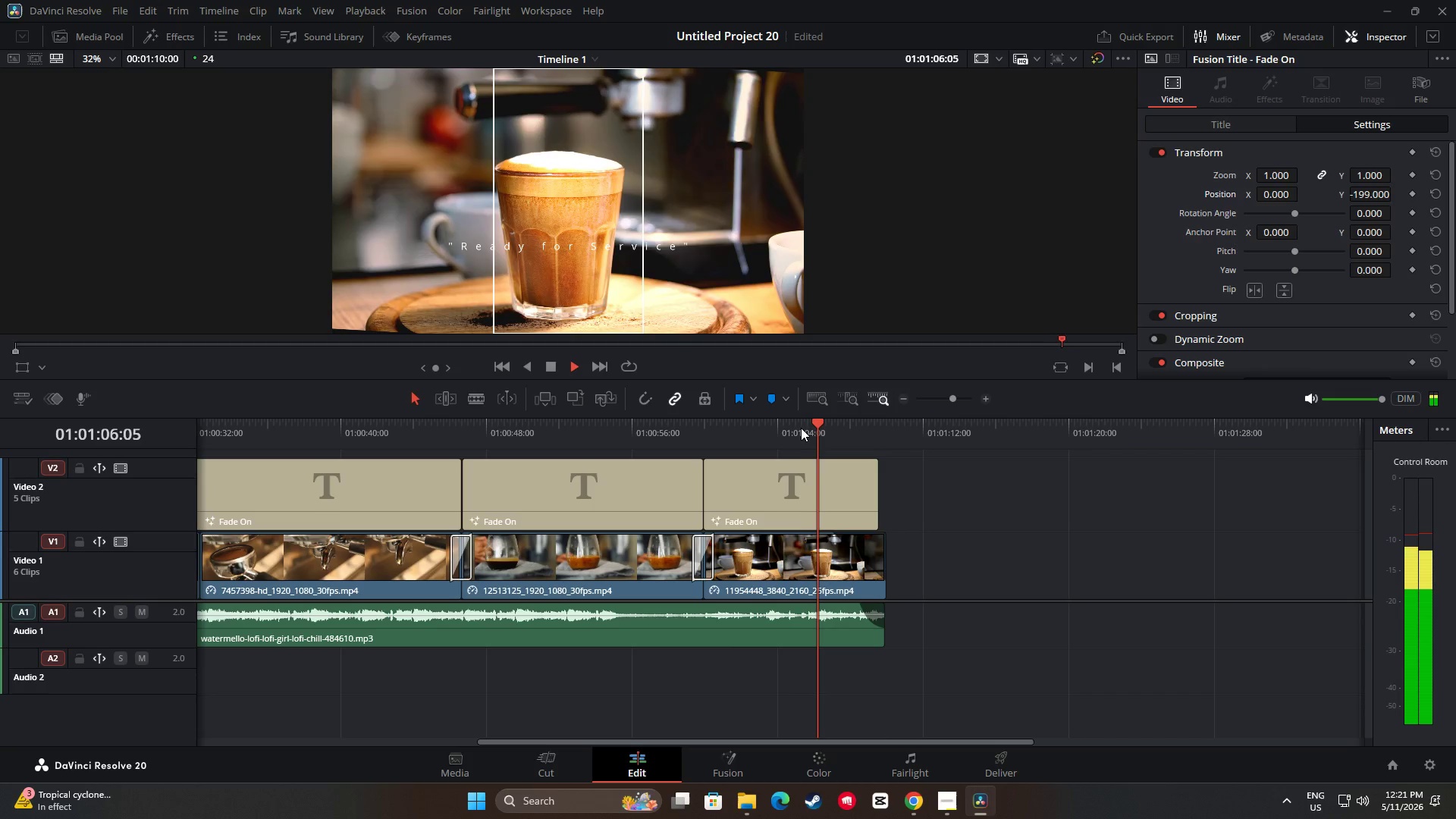 
left_click_drag(start_coordinate=[886, 425], to_coordinate=[725, 439])
 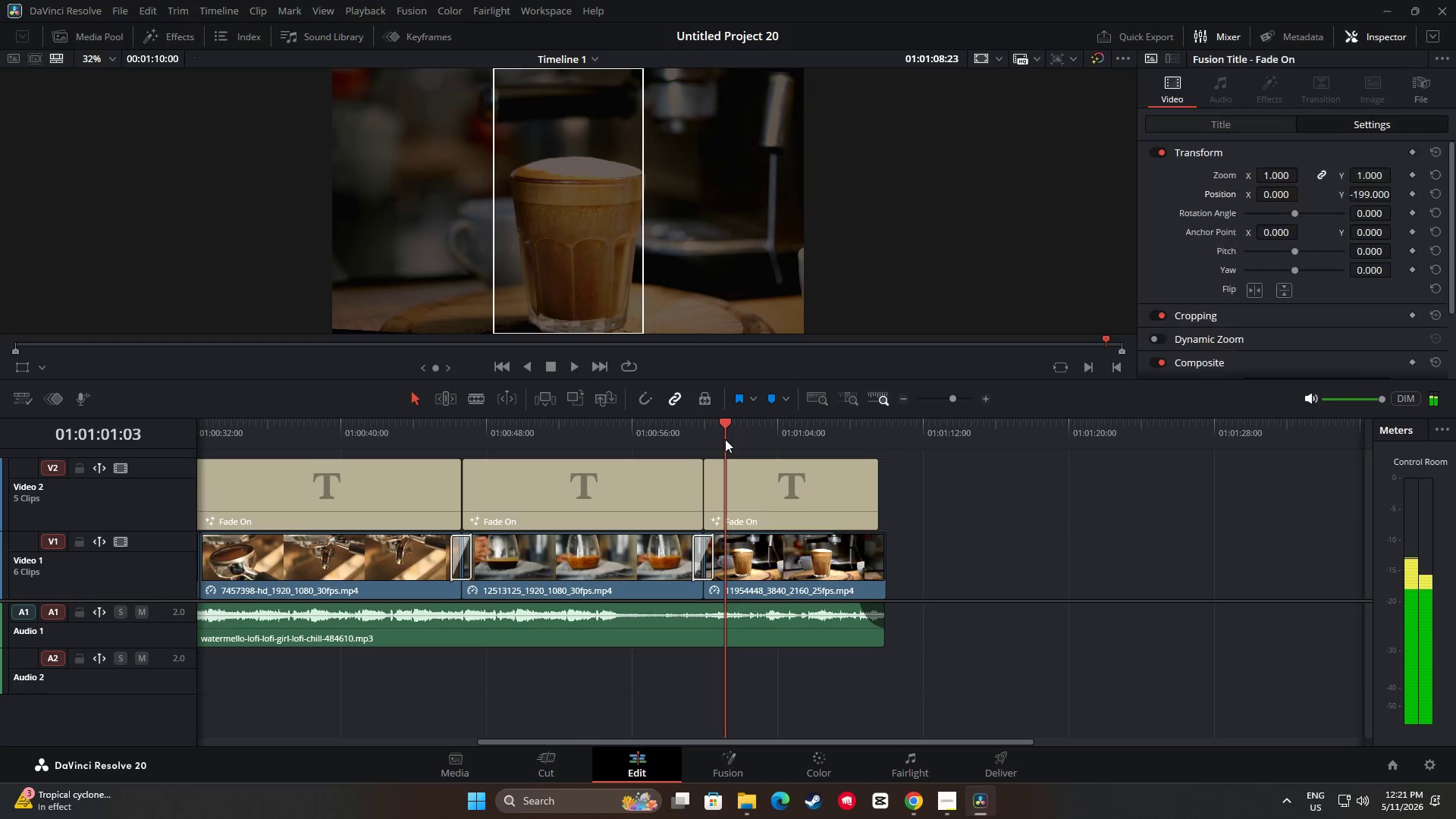 
key(Space)
 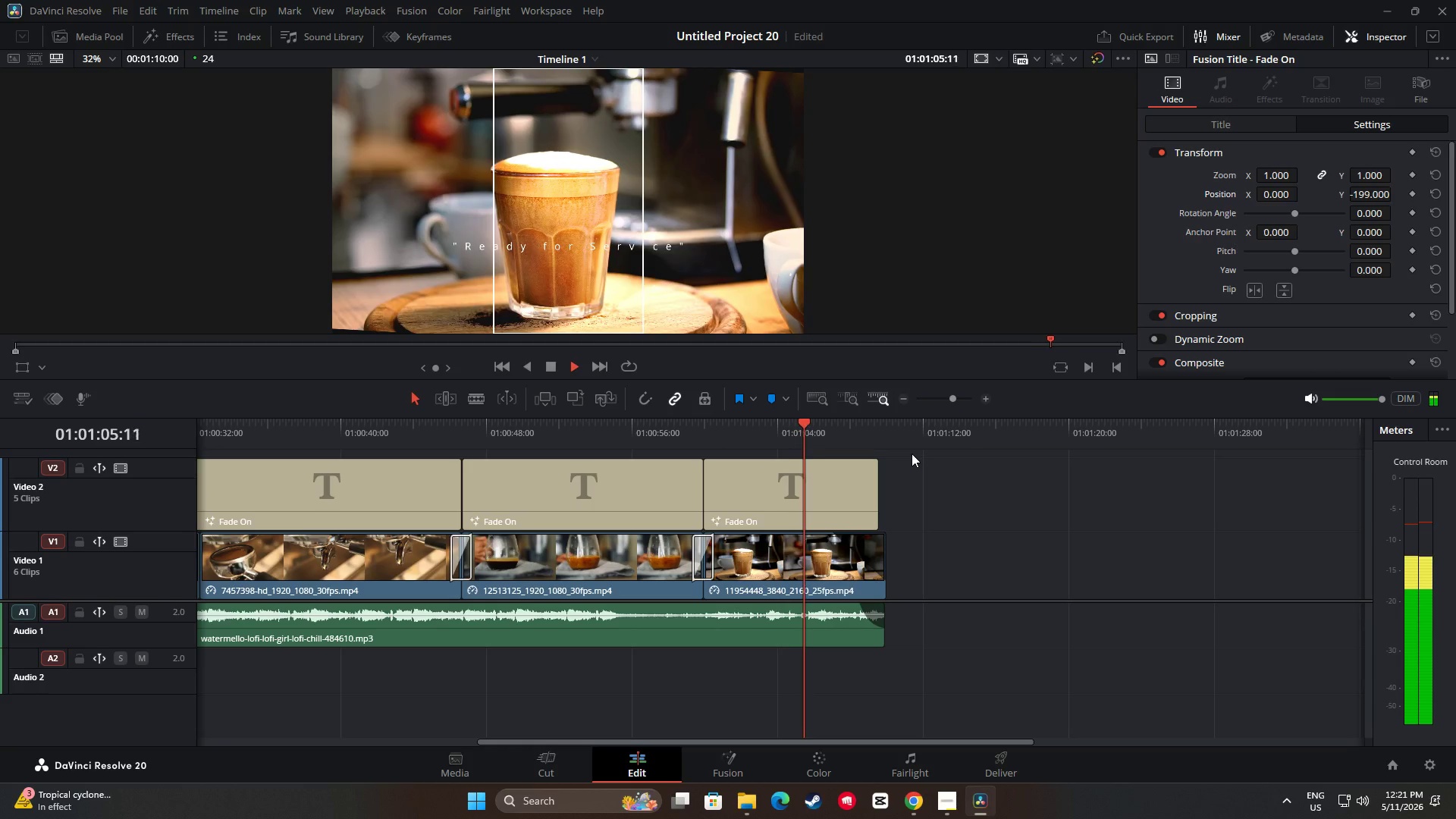 
wait(9.66)
 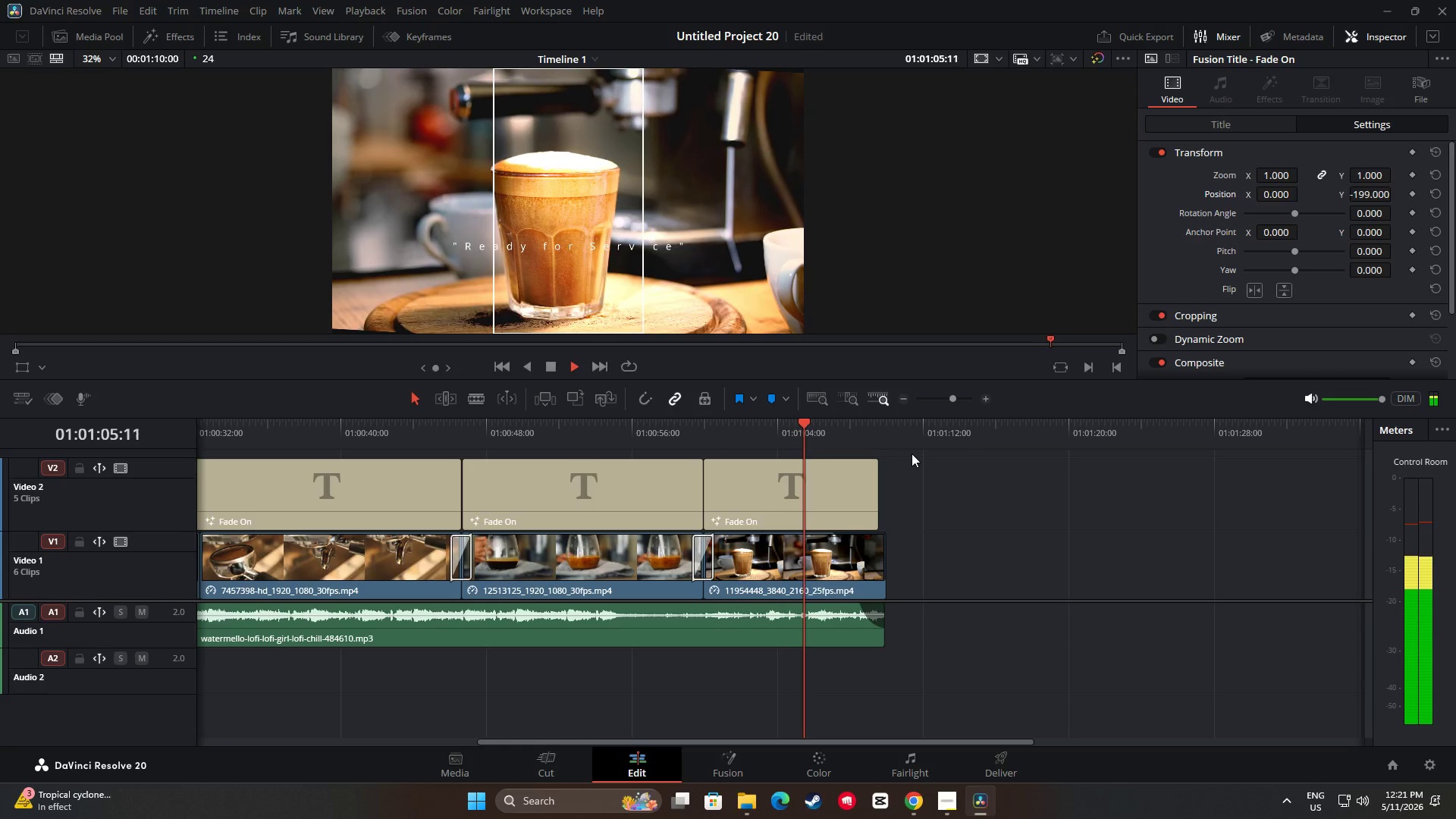 
left_click_drag(start_coordinate=[889, 422], to_coordinate=[797, 421])
 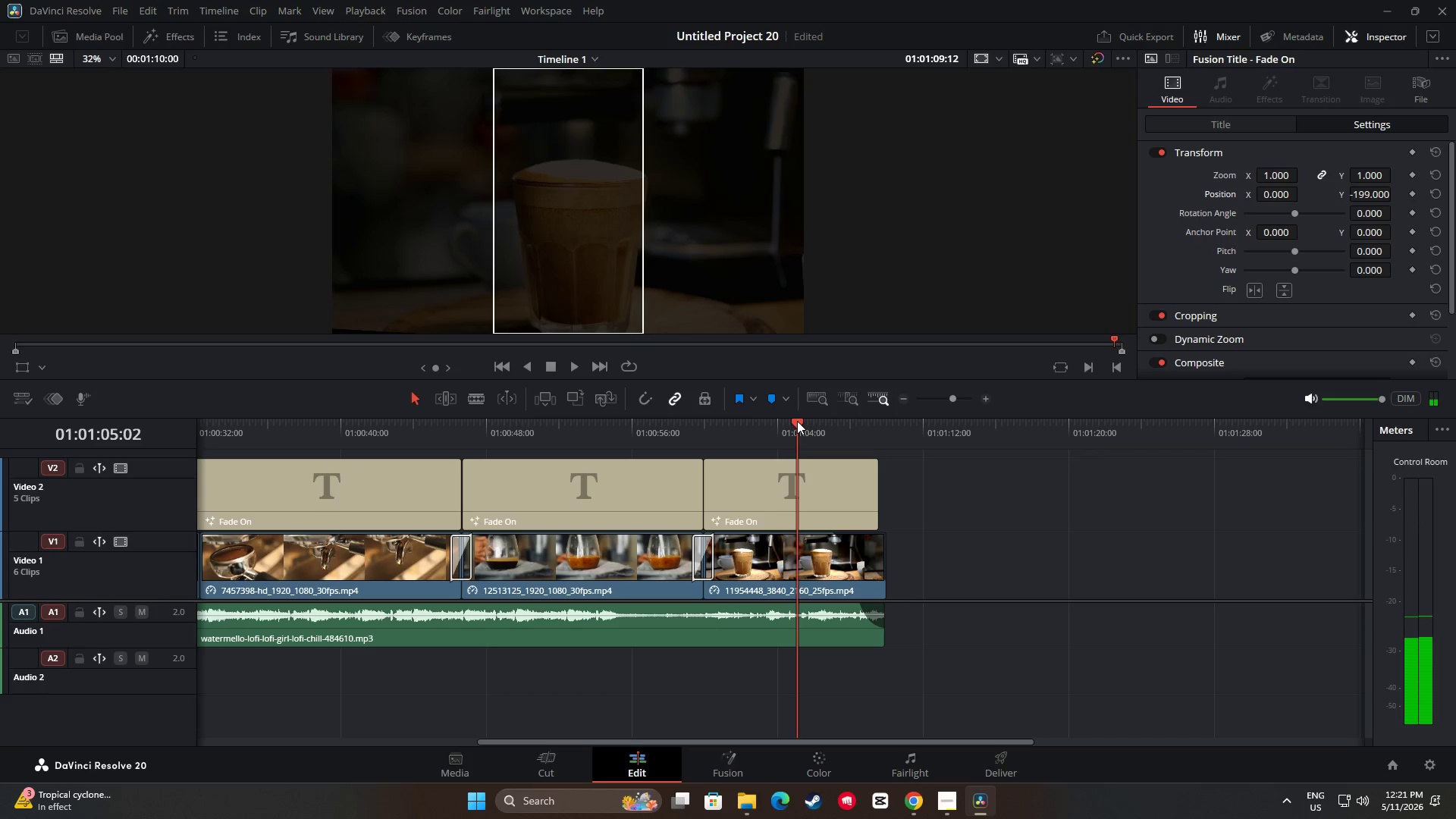 
key(Space)
 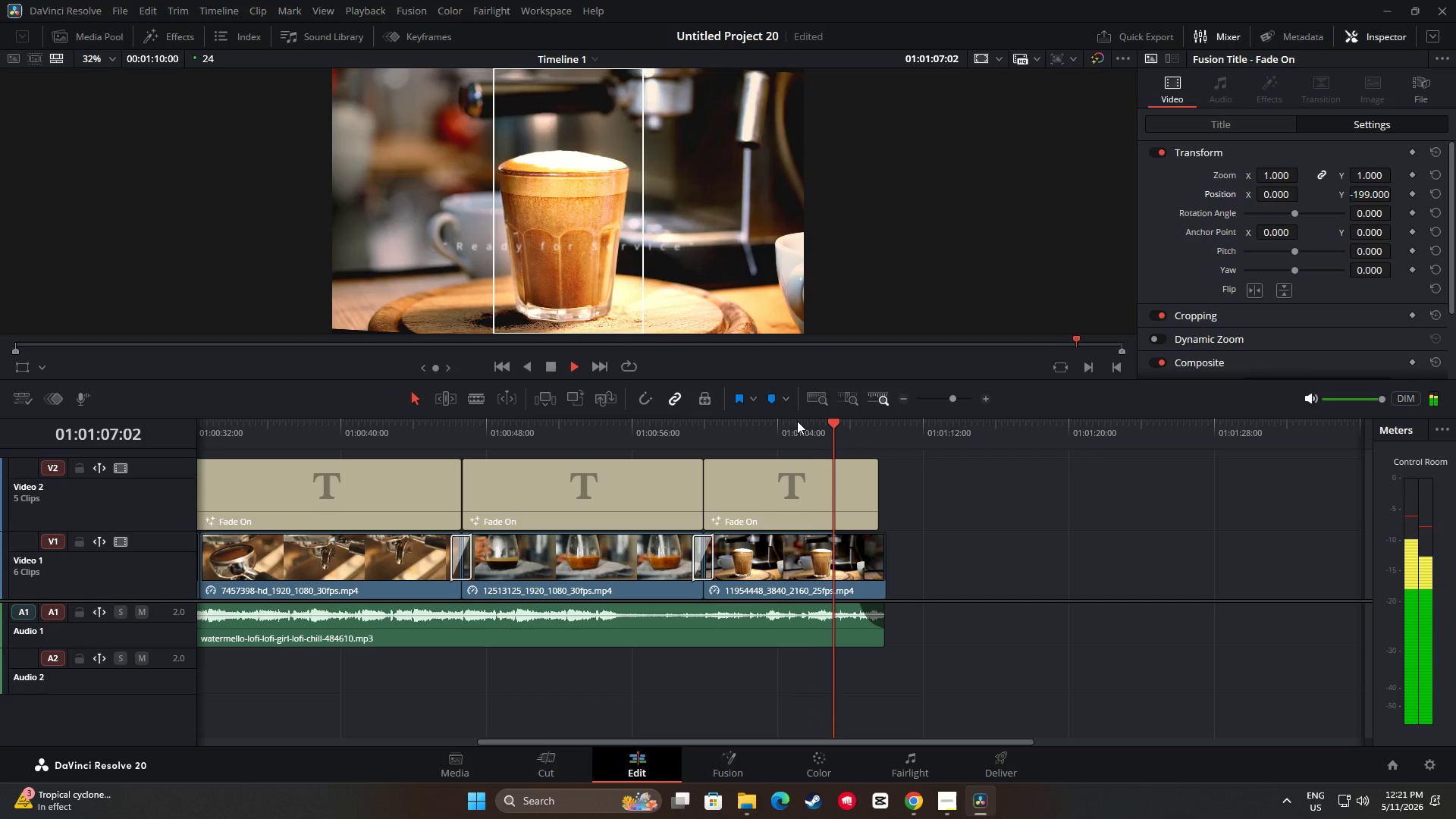 
wait(8.3)
 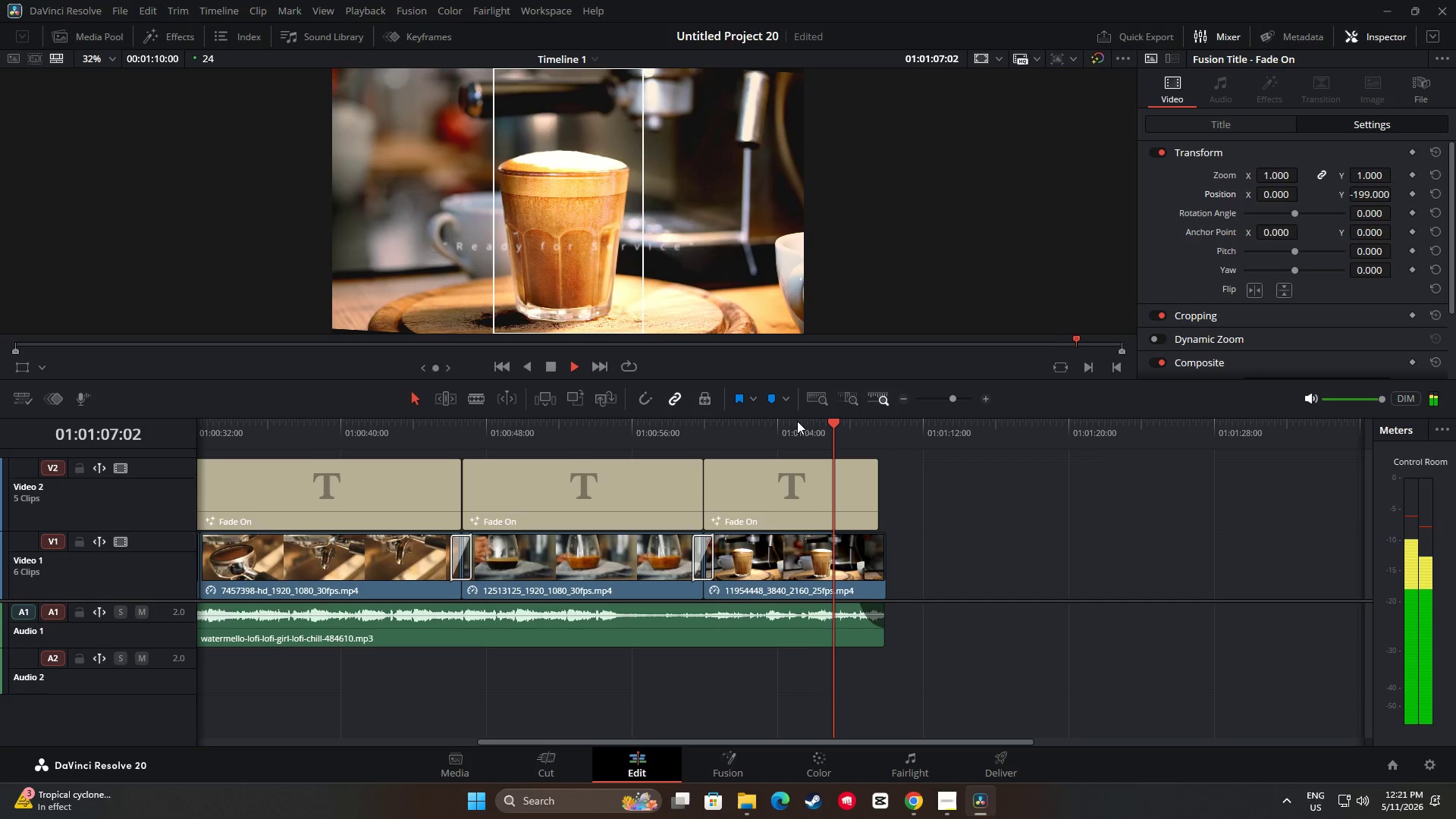 
left_click_drag(start_coordinate=[886, 425], to_coordinate=[826, 422])
 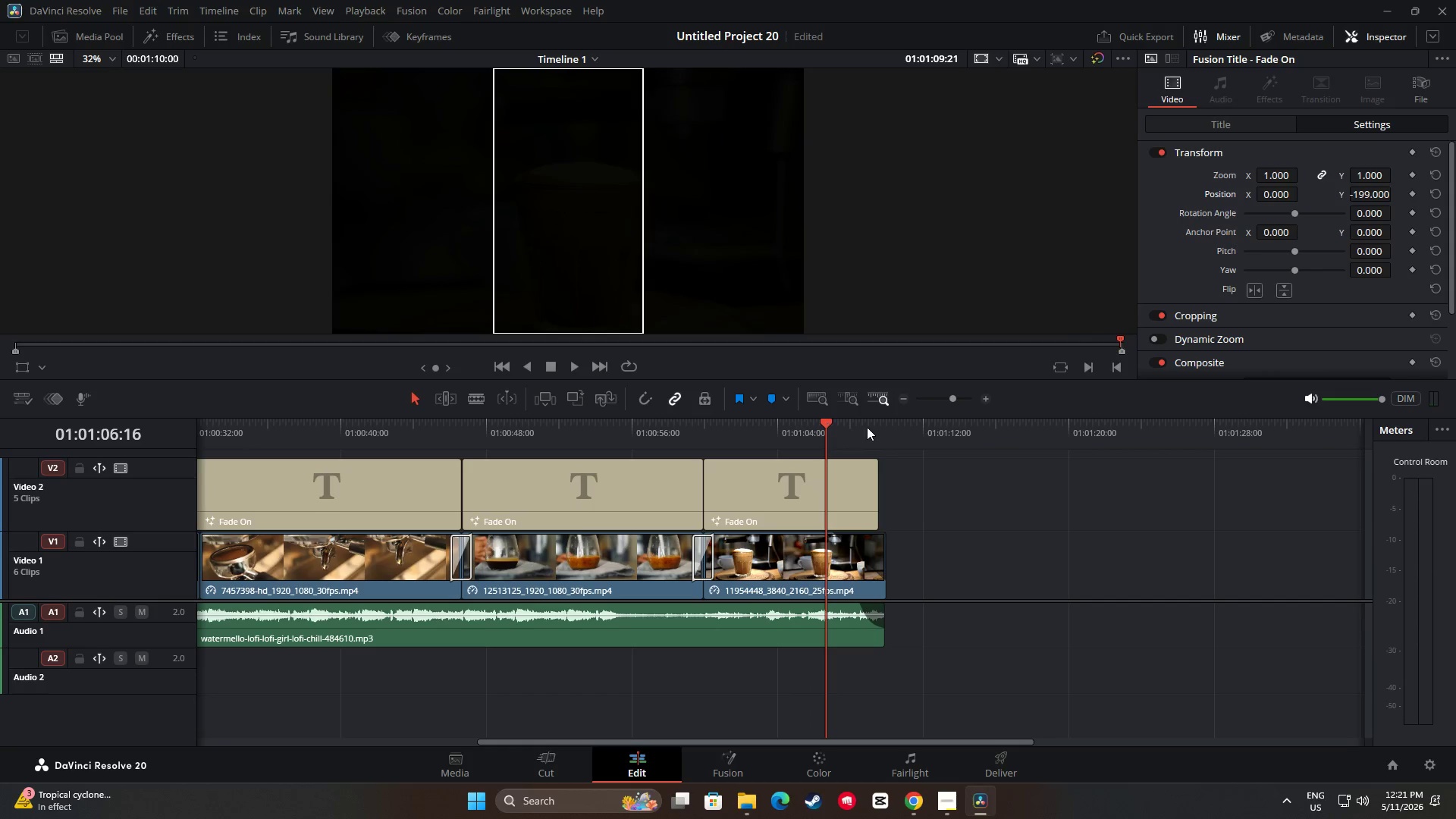 
key(Space)
 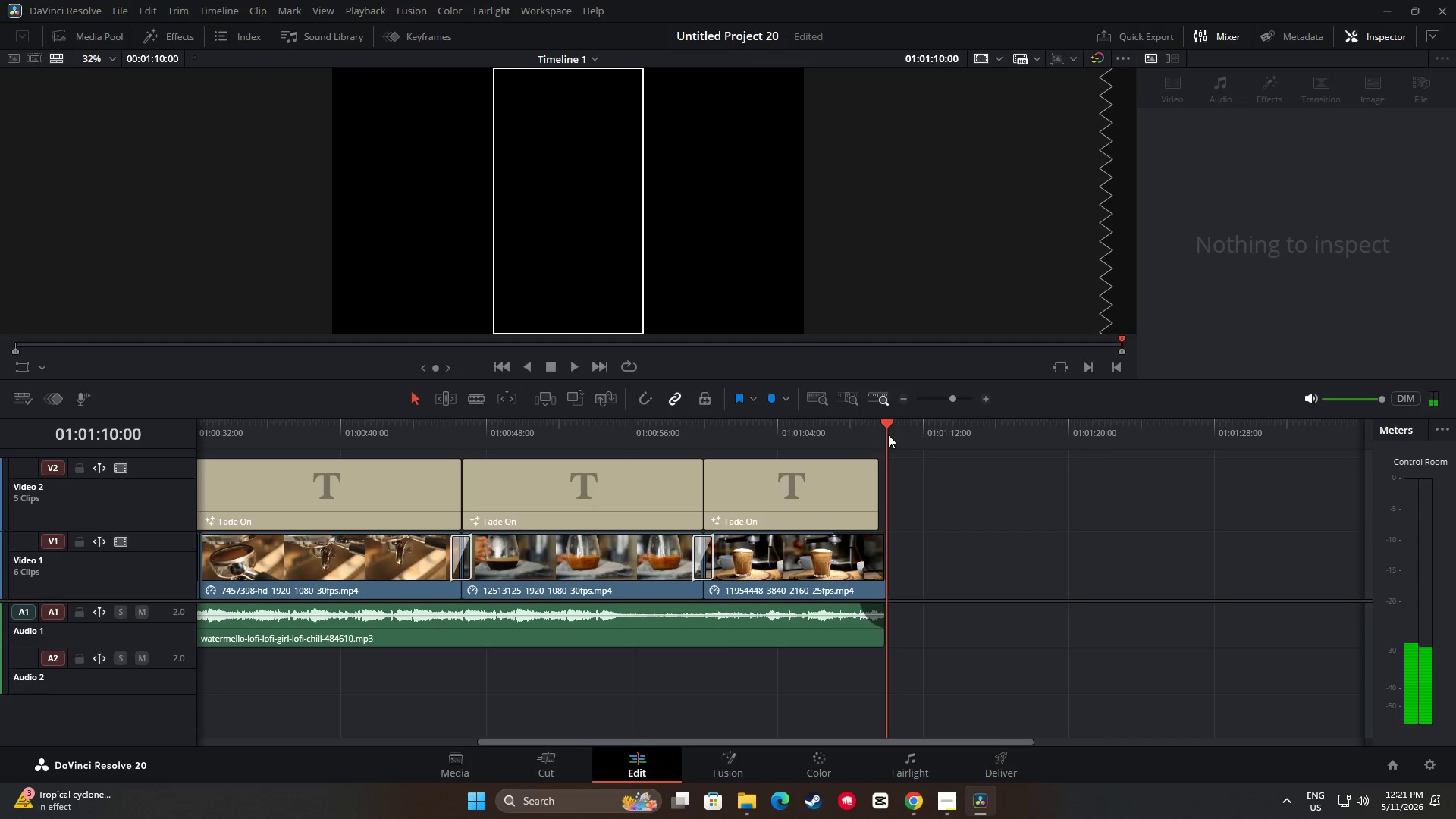 
wait(5.17)
 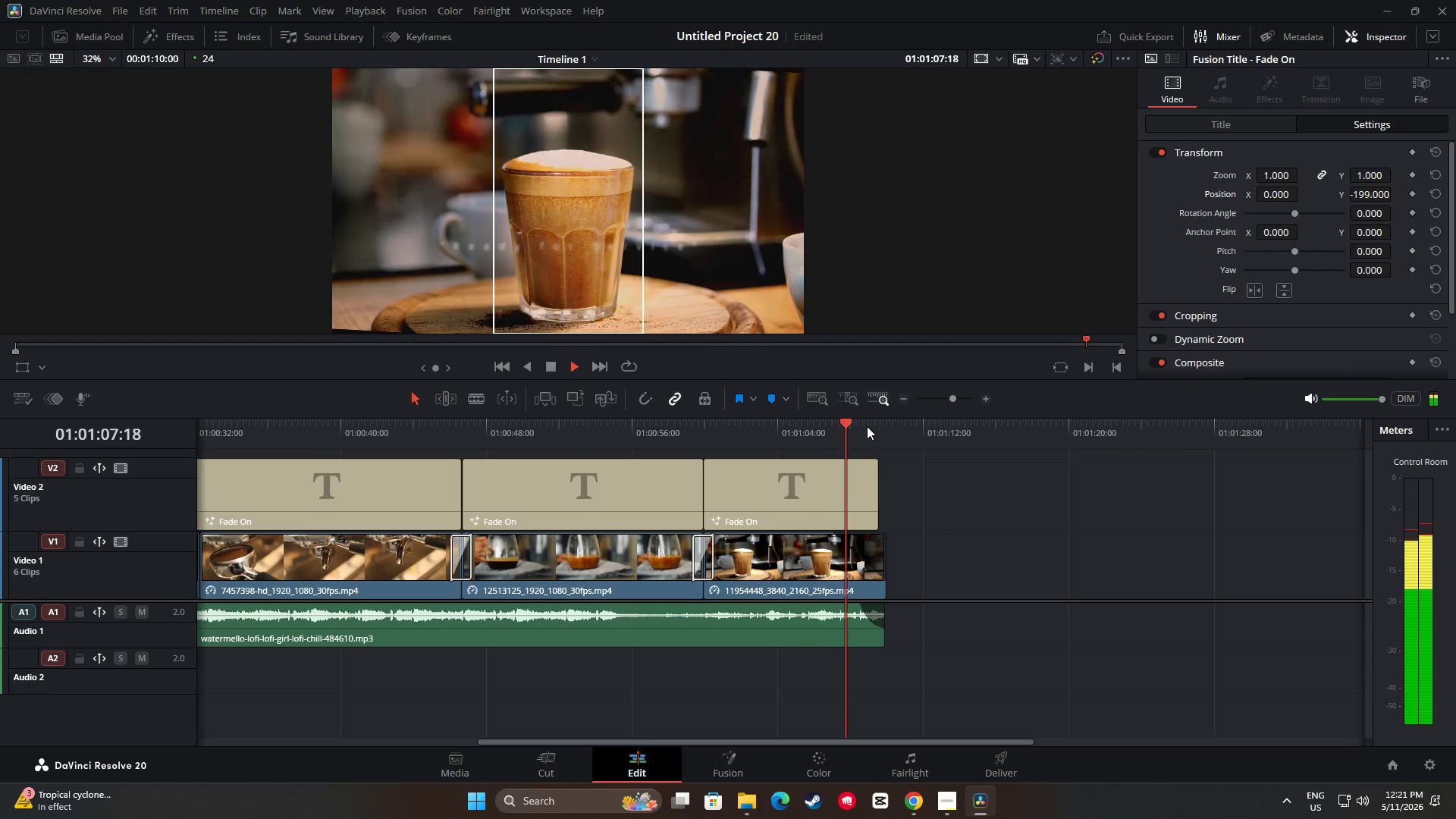 
left_click_drag(start_coordinate=[884, 422], to_coordinate=[811, 431])
 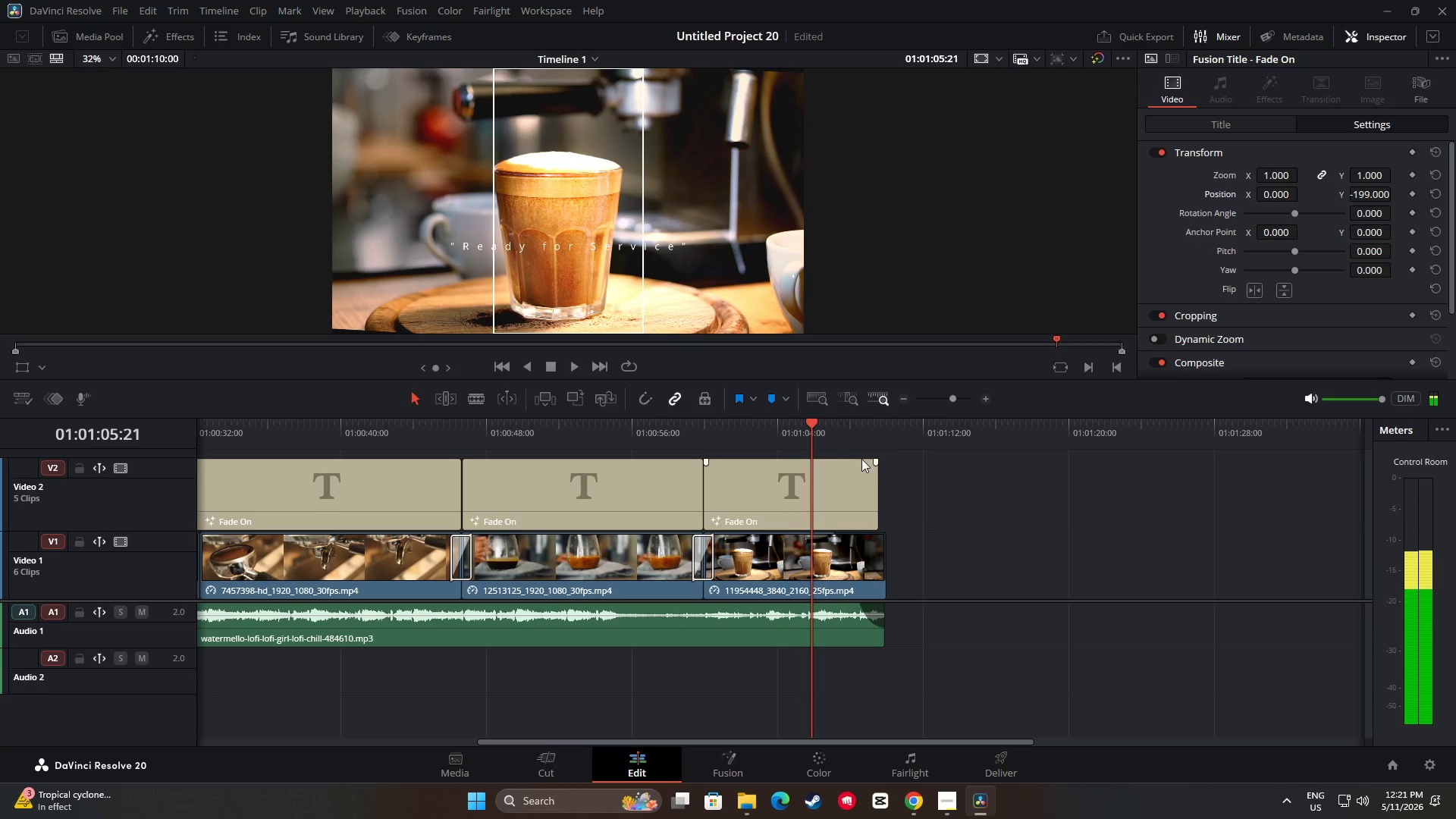 
key(Space)
 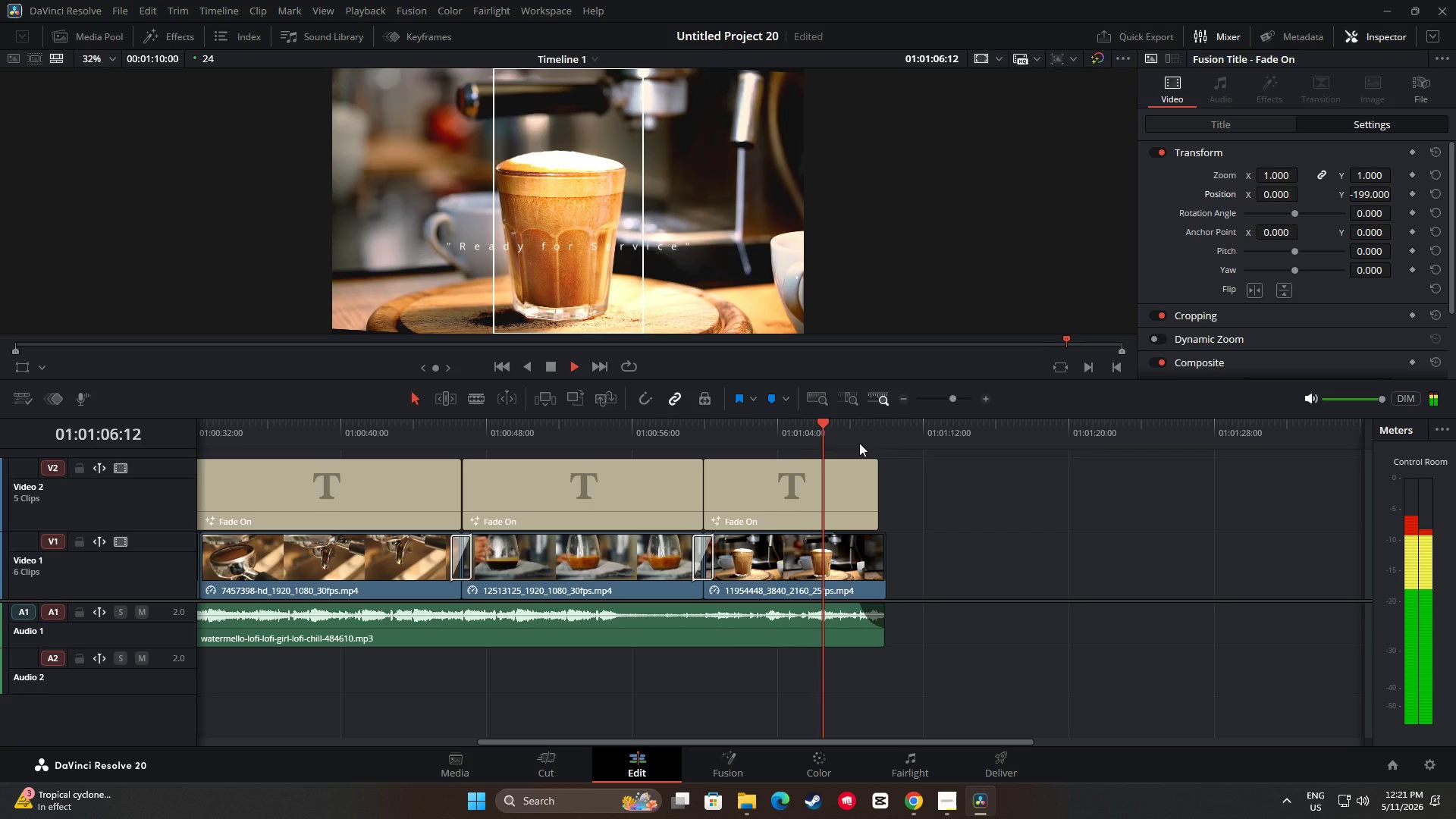 
key(Space)
 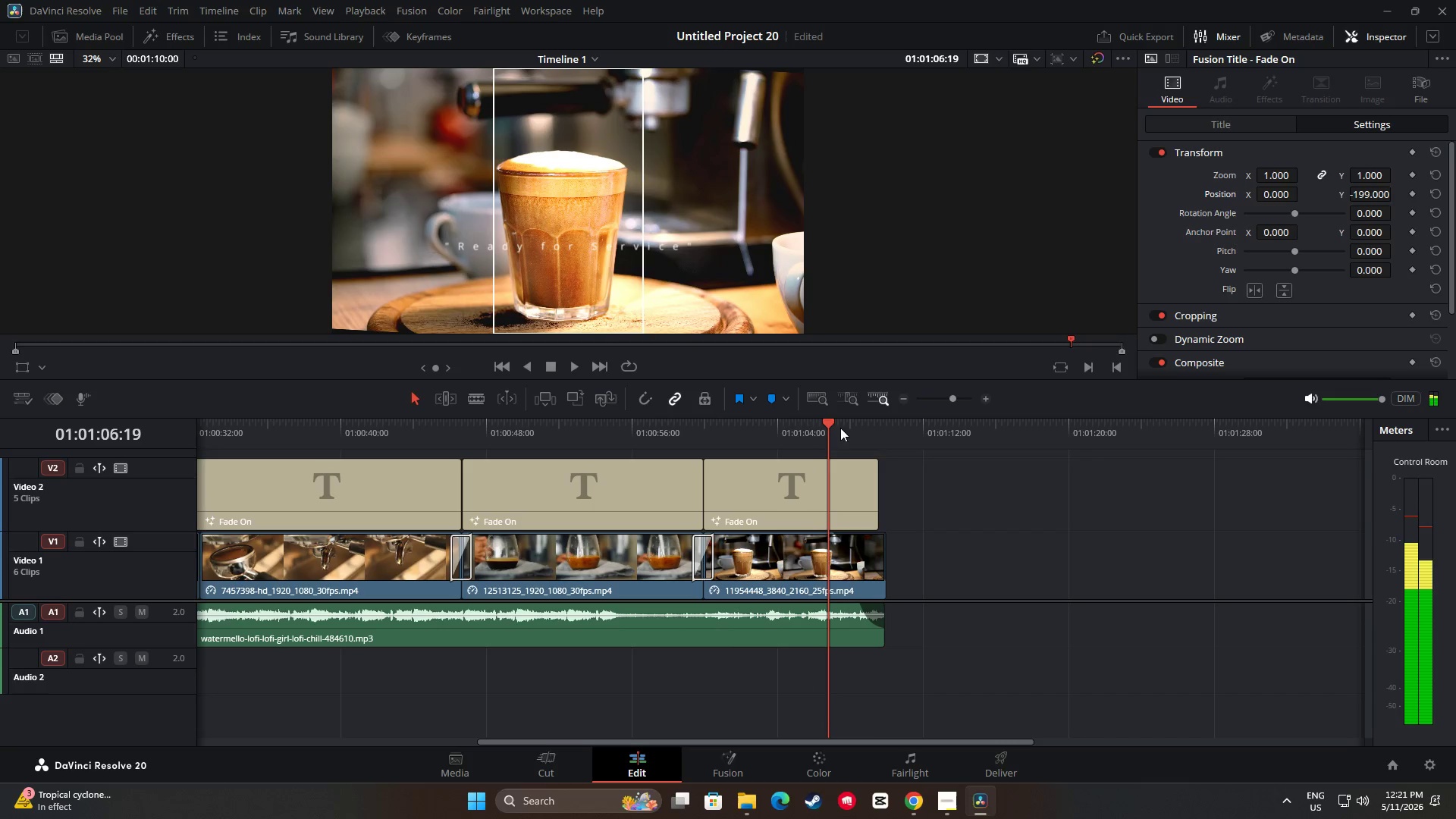 
left_click_drag(start_coordinate=[831, 420], to_coordinate=[813, 422])
 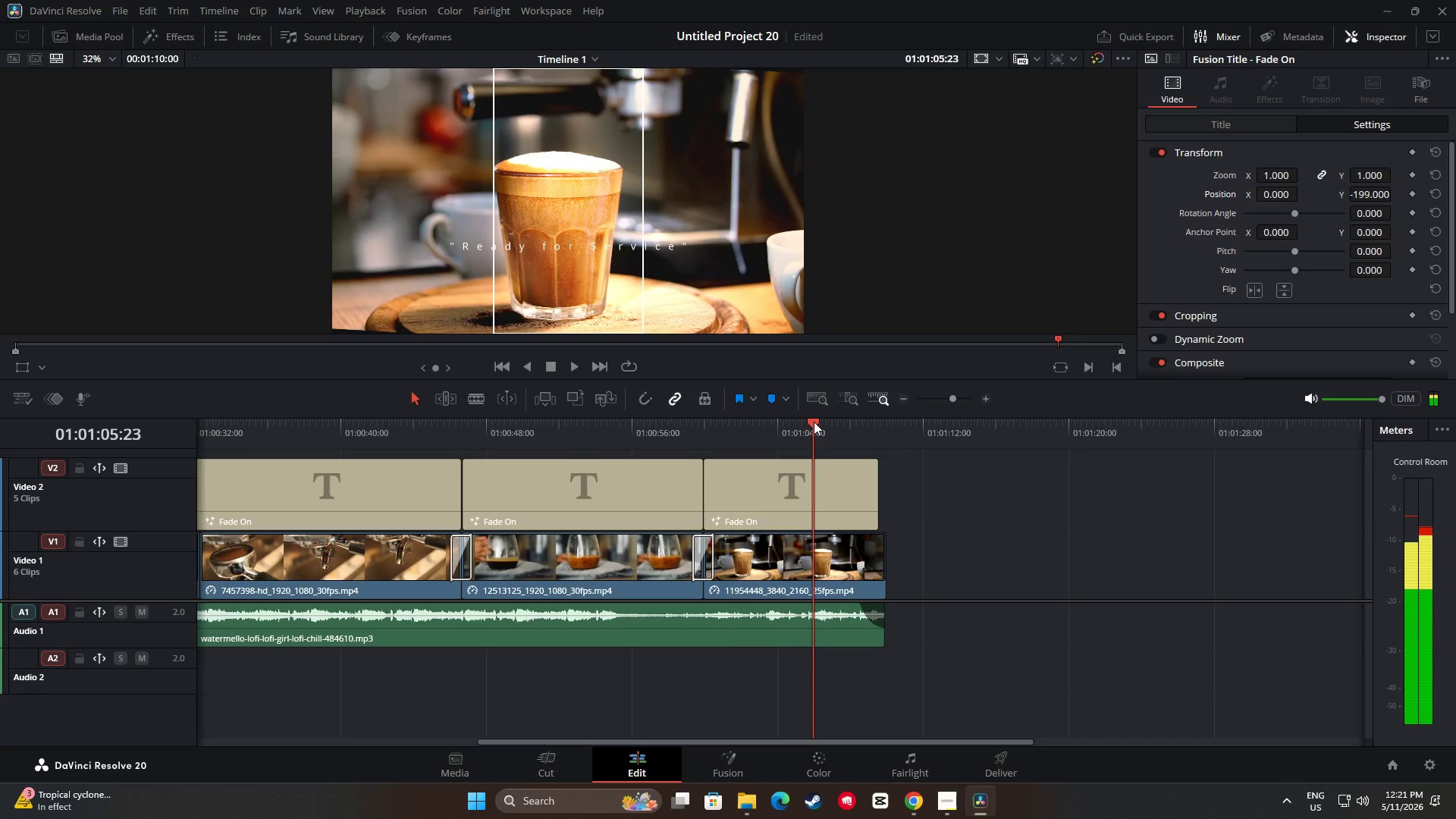 
key(Space)
 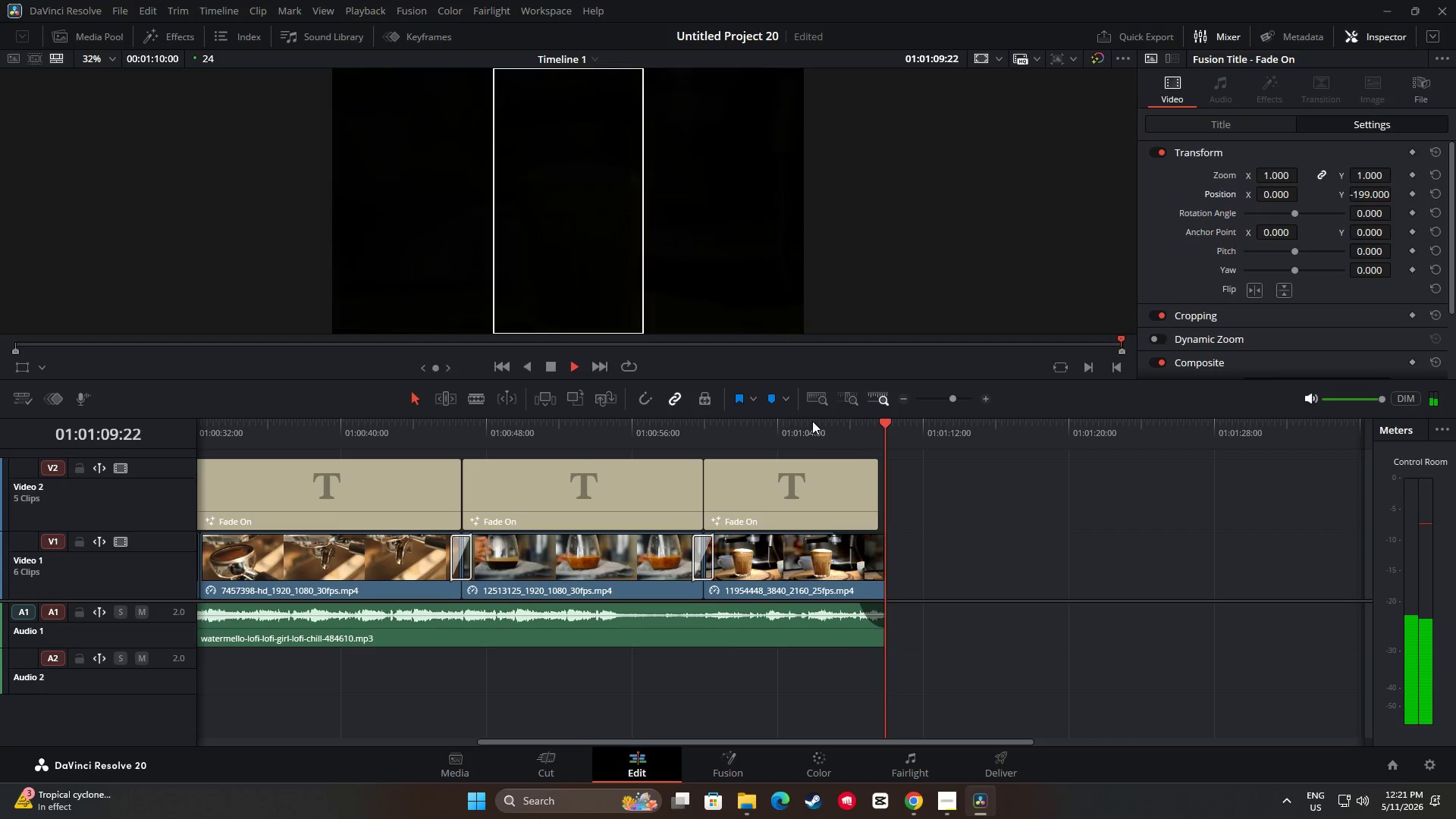 
wait(5.42)
 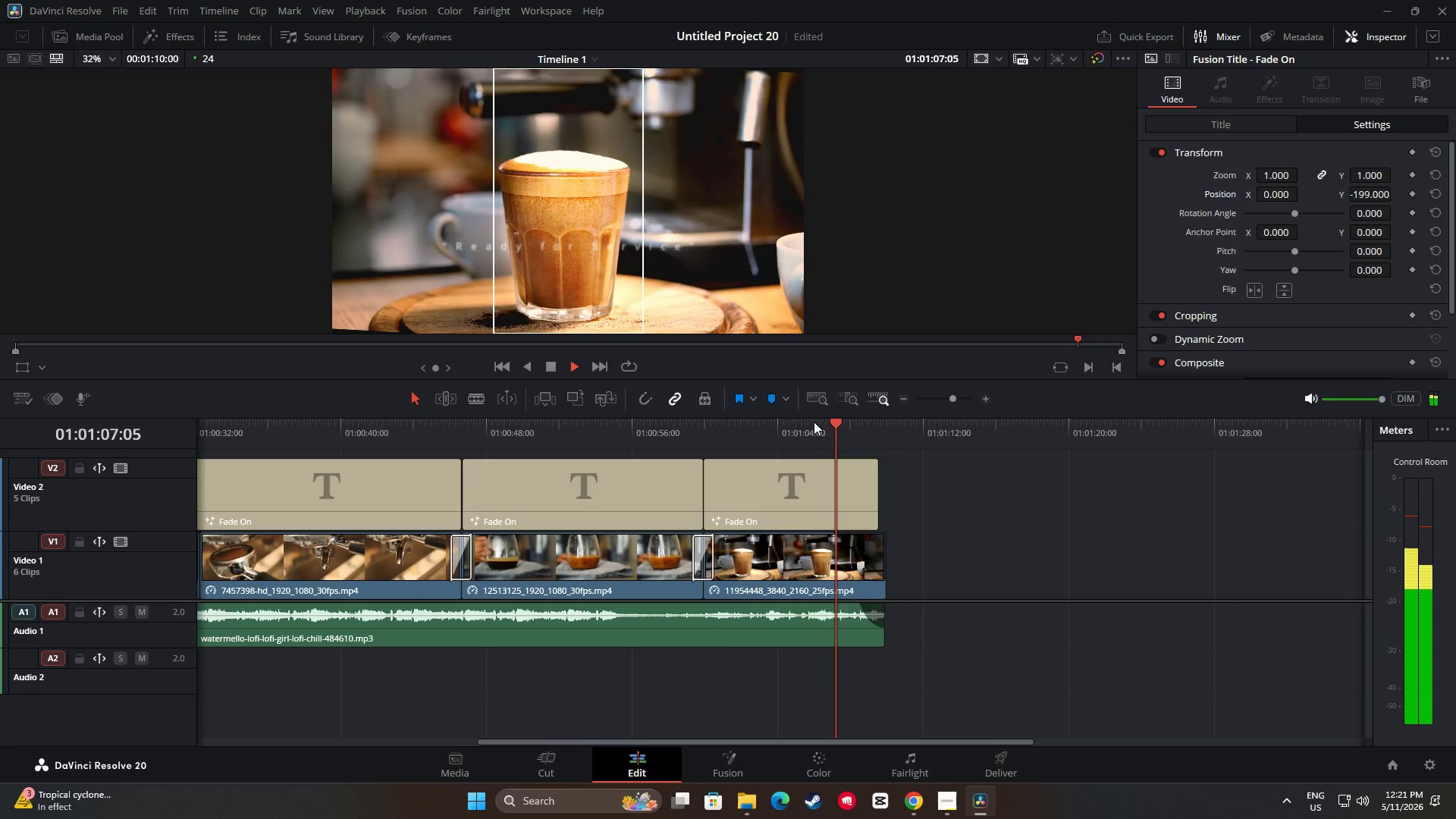 
left_click_drag(start_coordinate=[885, 422], to_coordinate=[786, 431])
 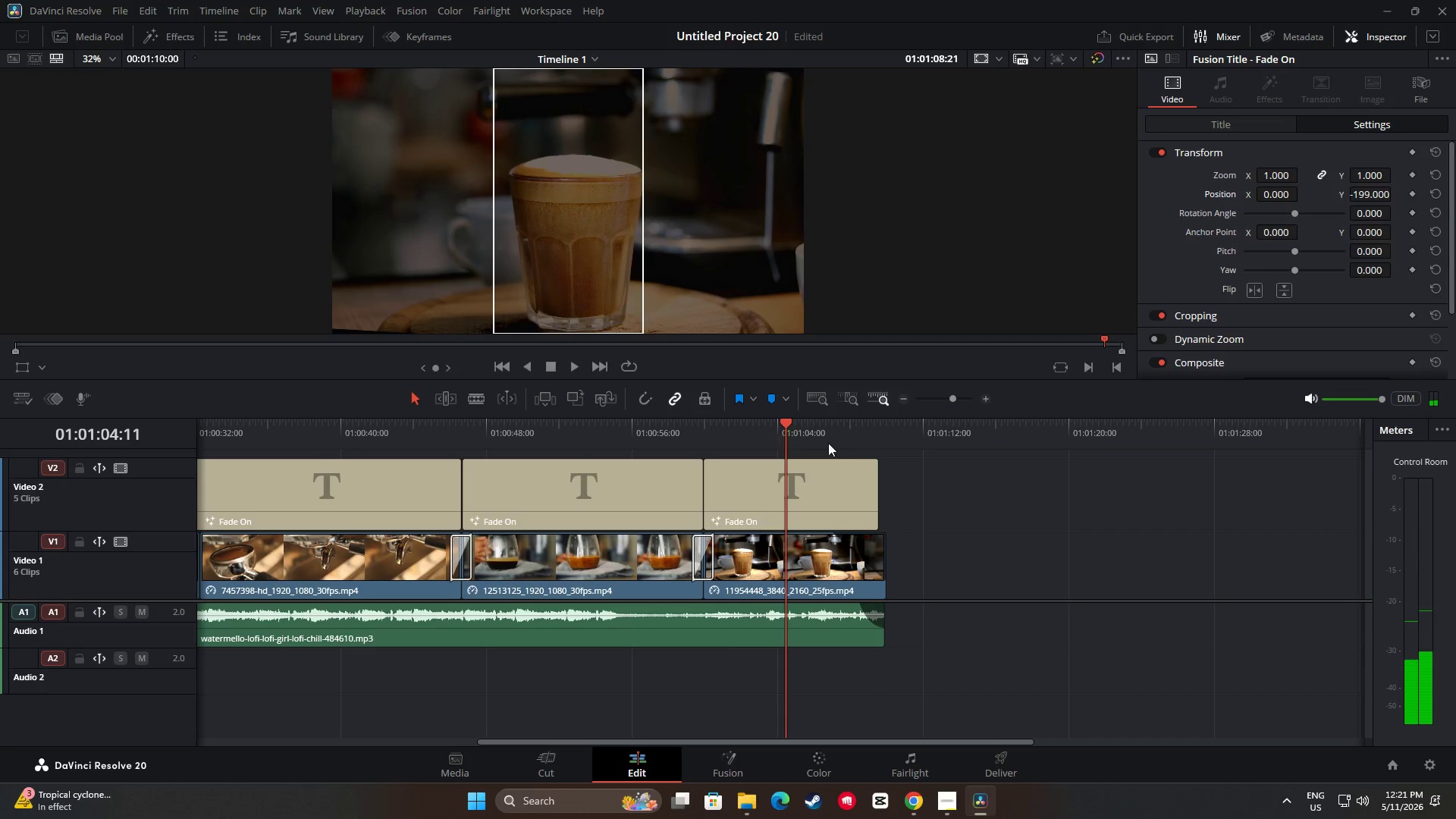 
key(Space)
 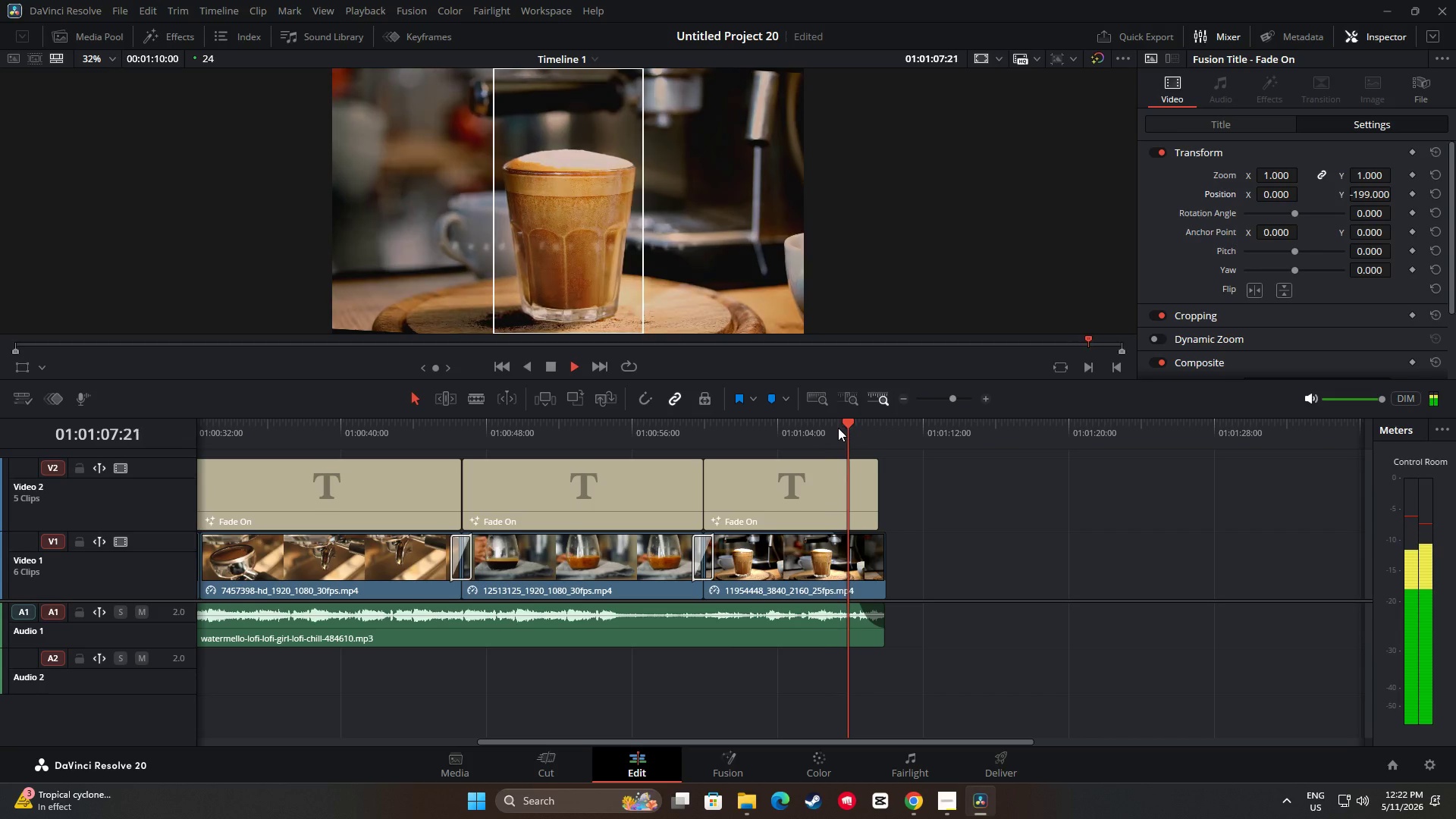 
wait(5.41)
 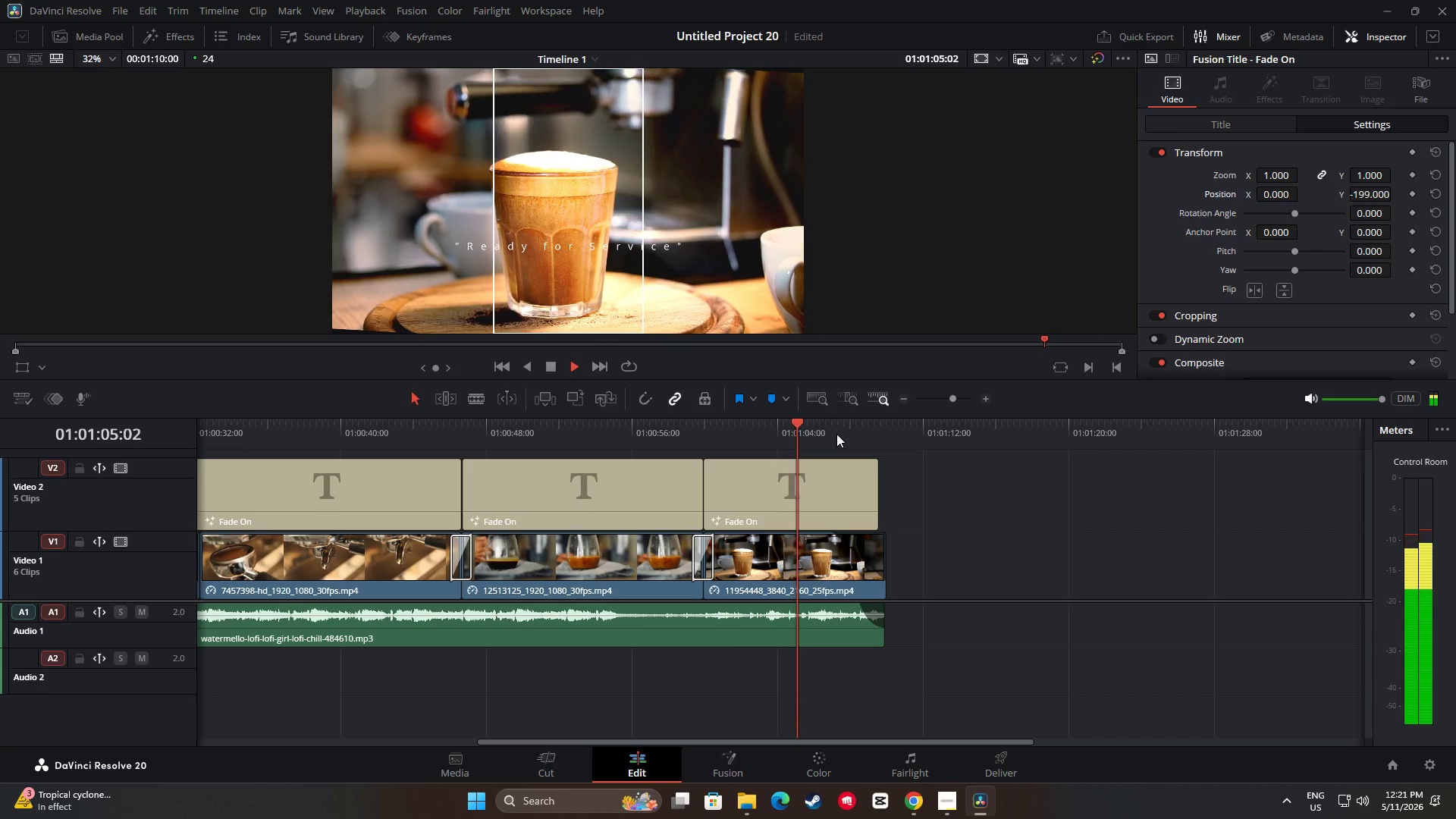 
key(Space)
 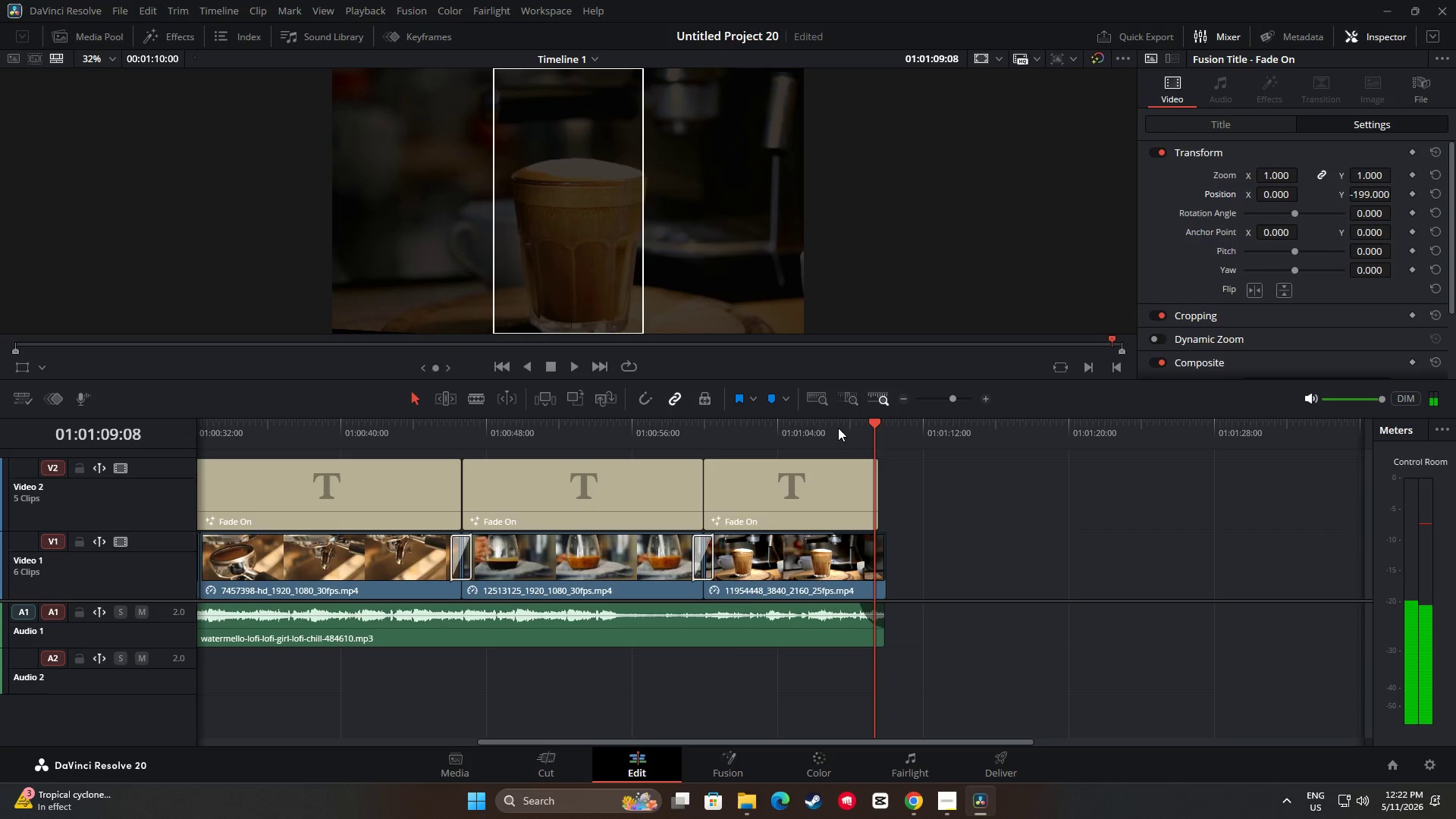 
key(Space)
 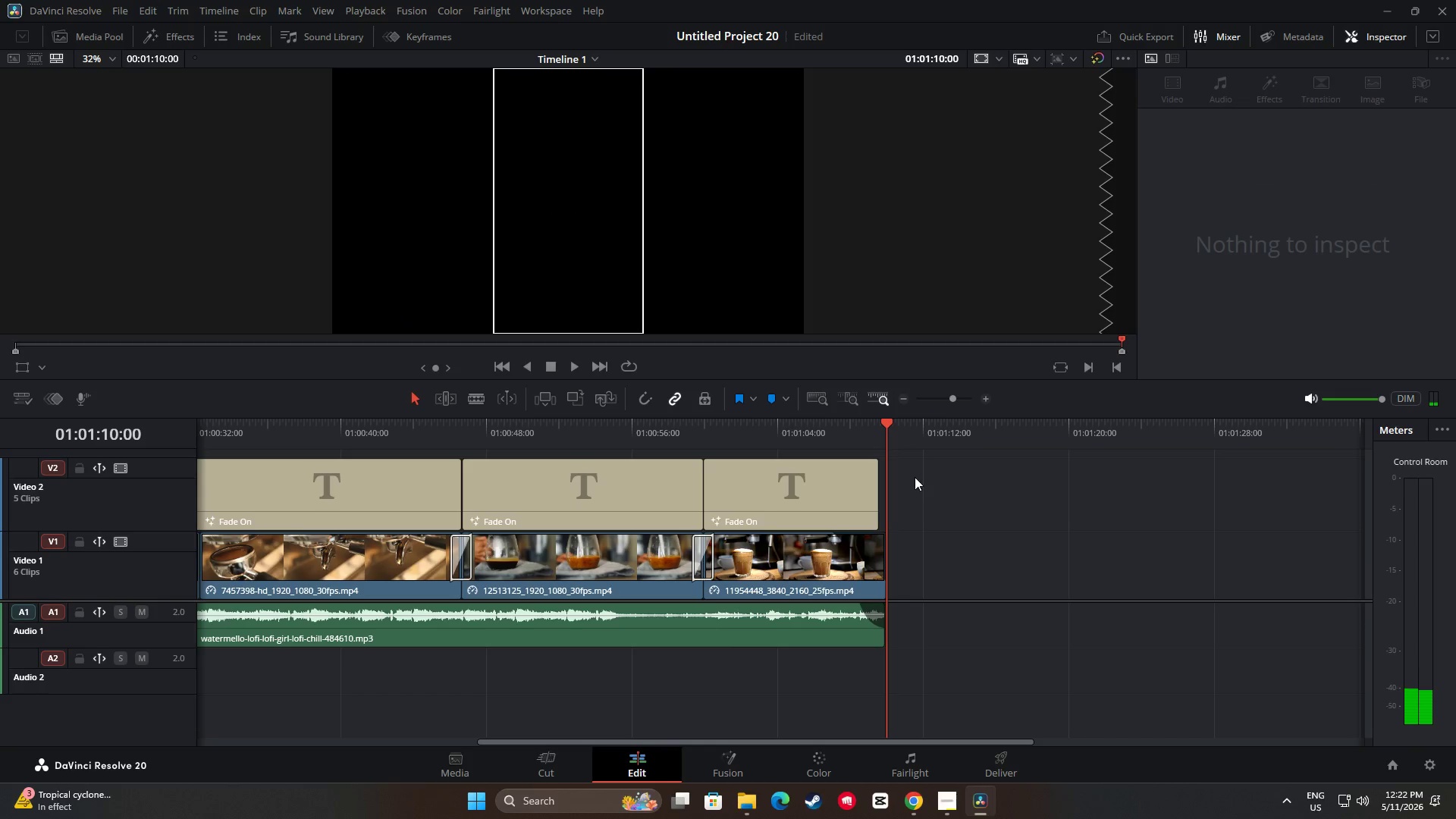 
left_click_drag(start_coordinate=[887, 423], to_coordinate=[803, 428])
 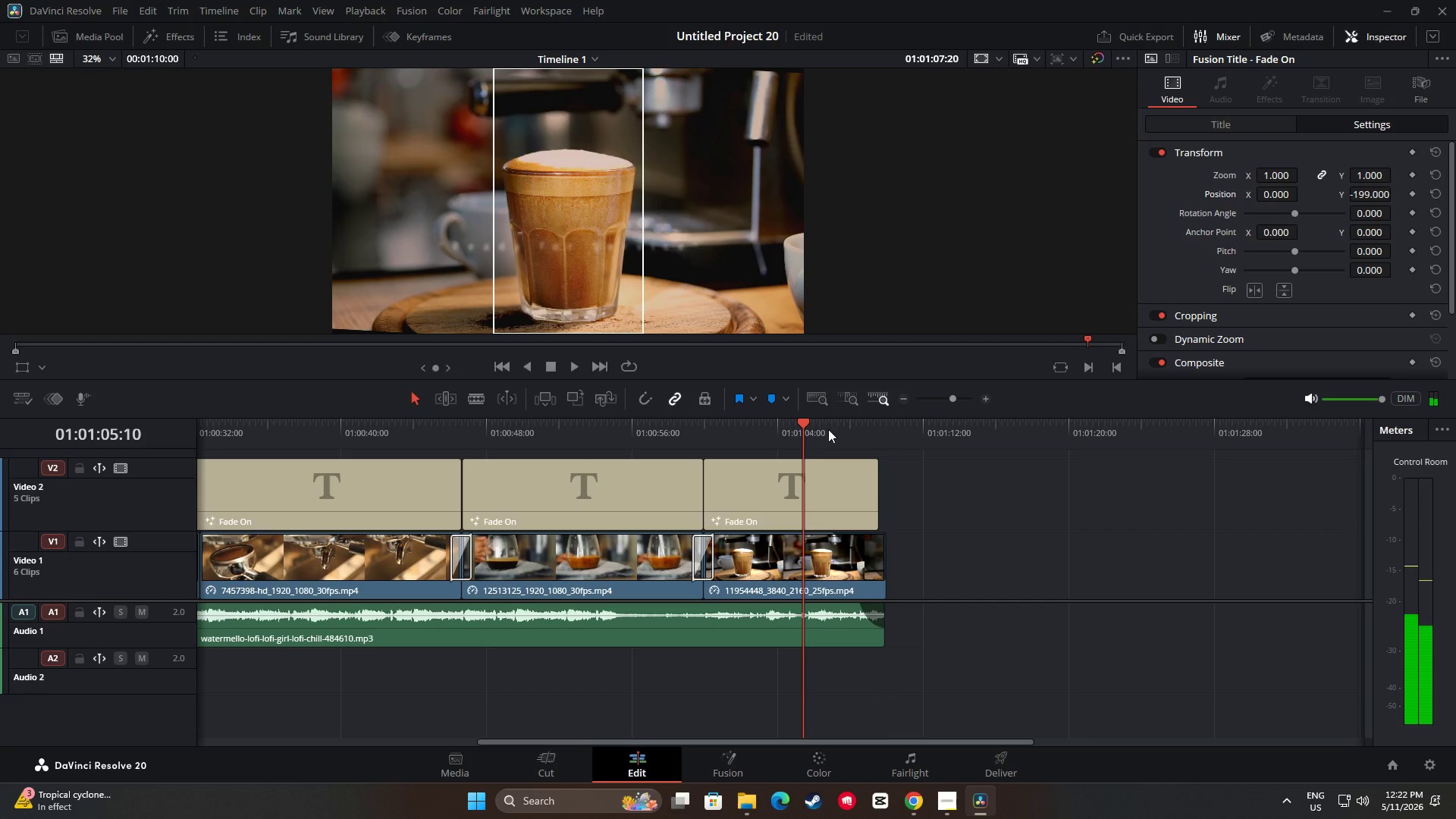 
key(Space)
 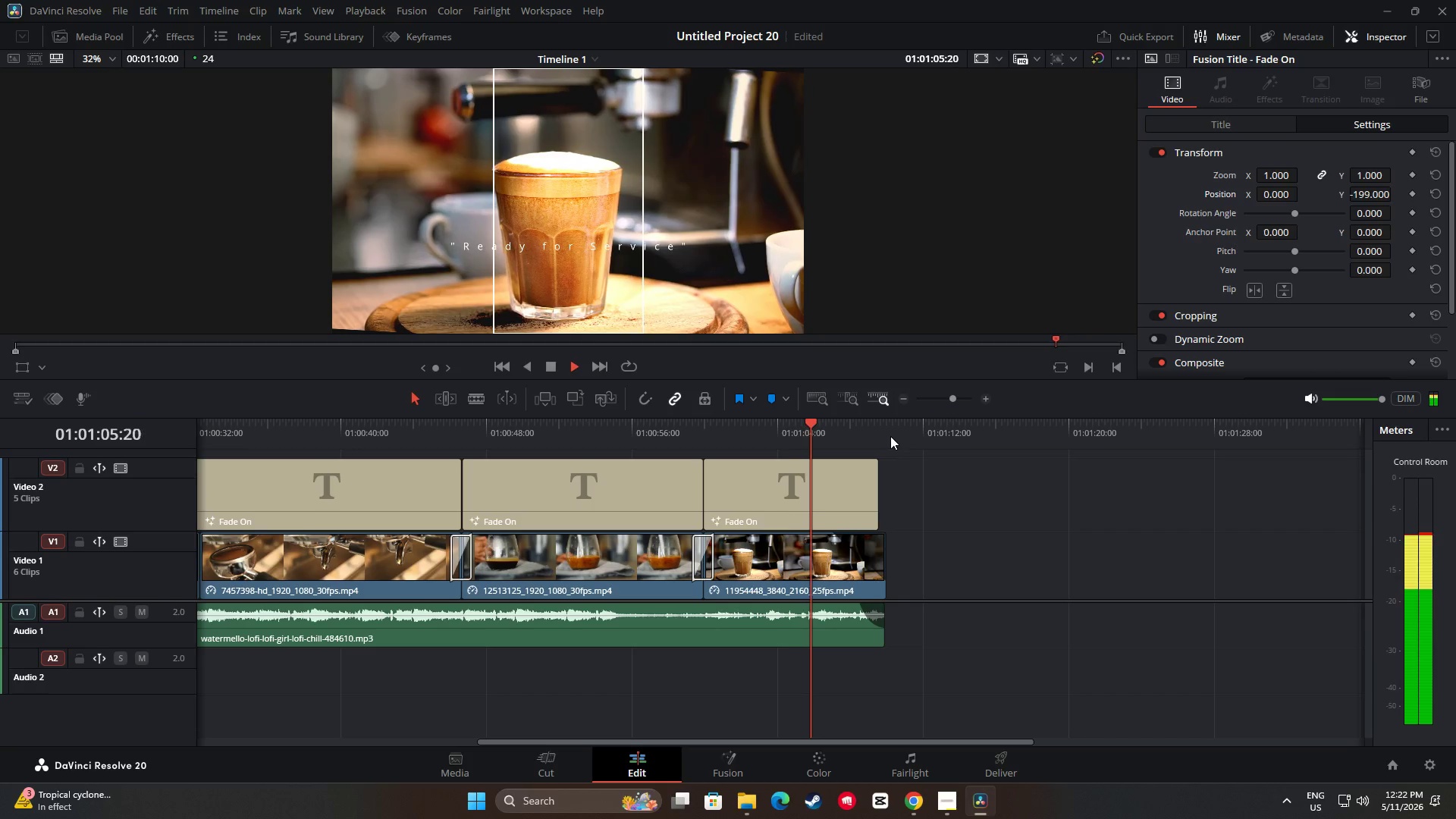 
key(Space)
 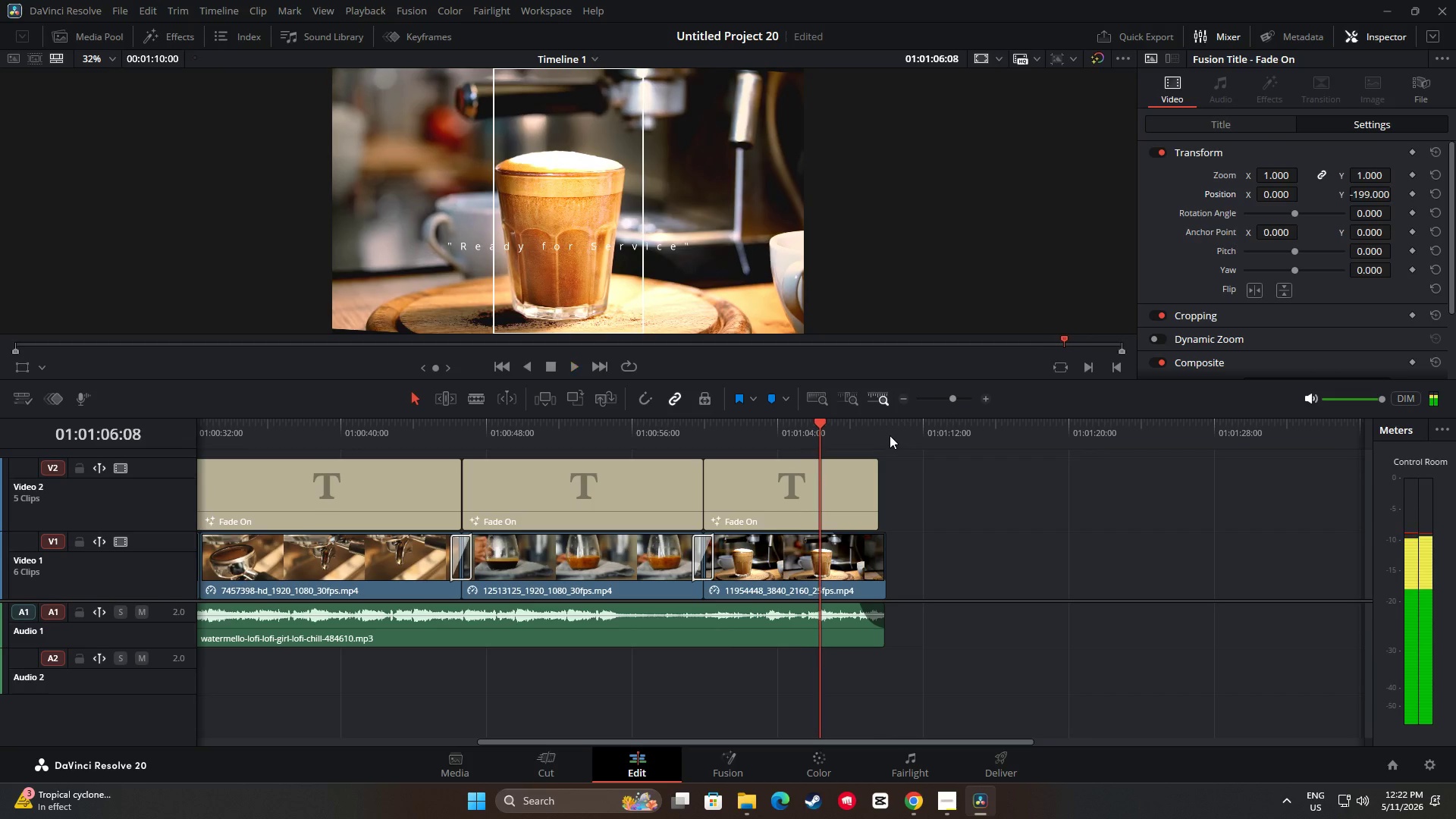 
key(Space)
 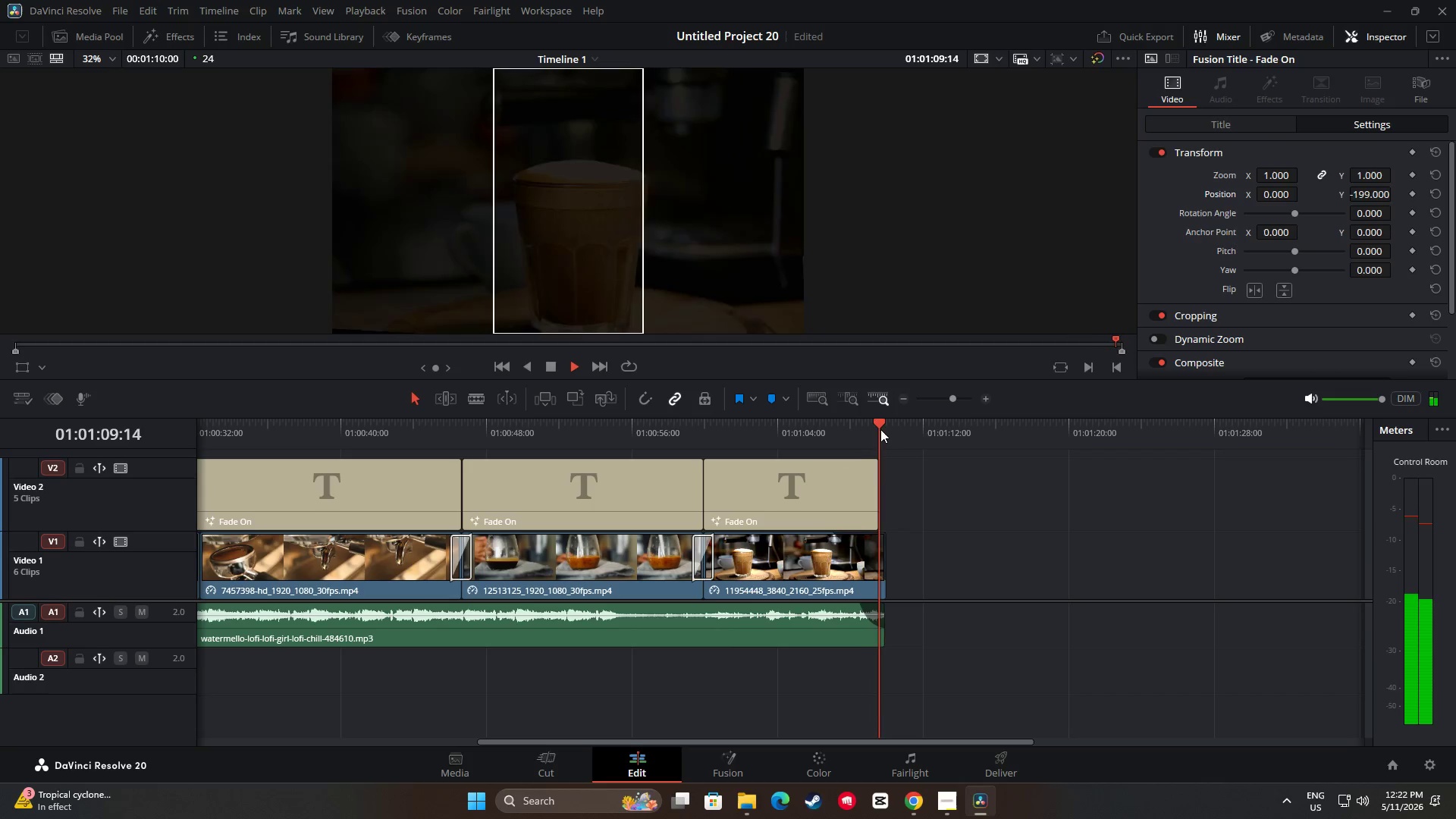 
left_click_drag(start_coordinate=[890, 424], to_coordinate=[675, 435])
 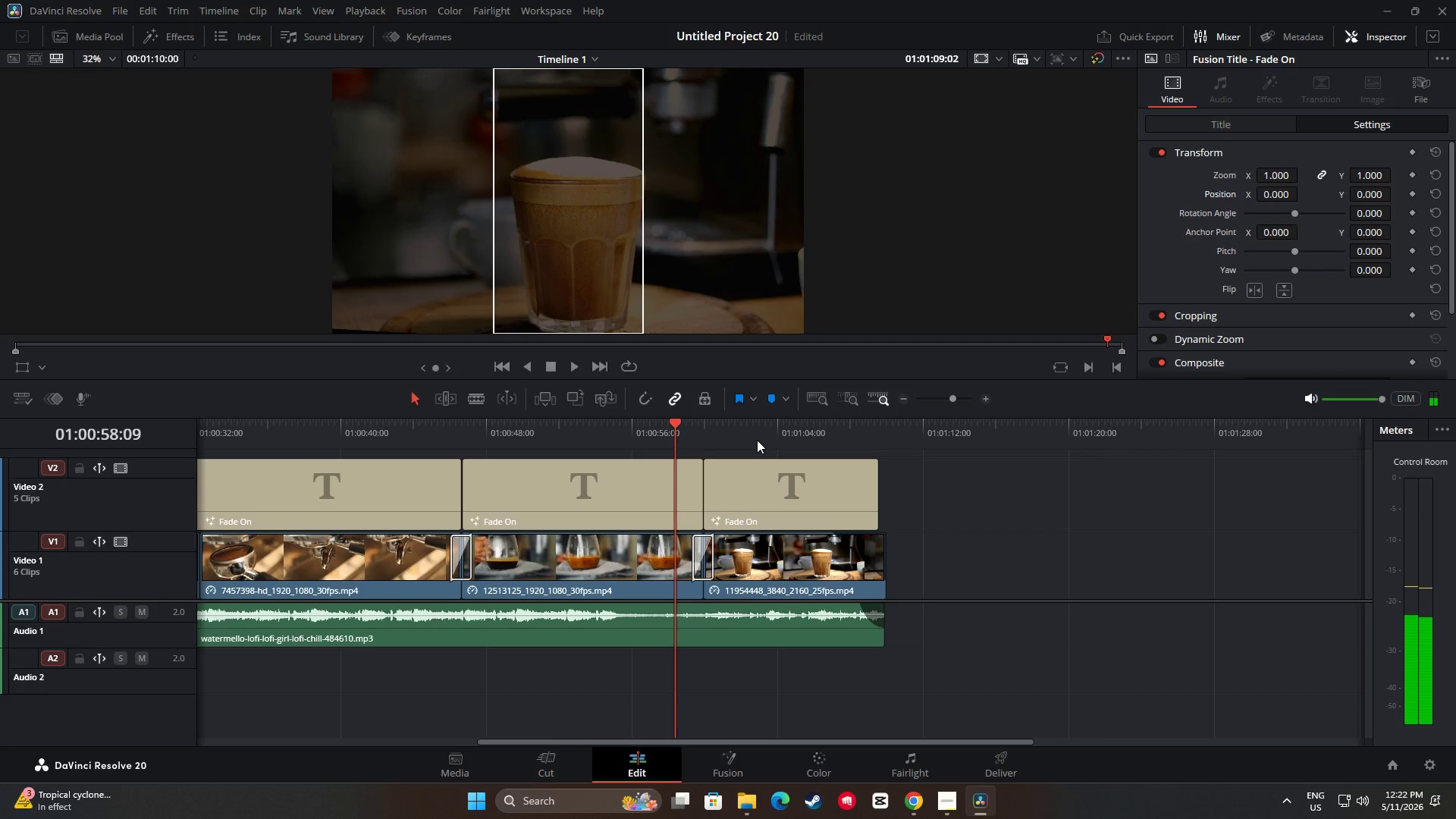 
key(Space)
 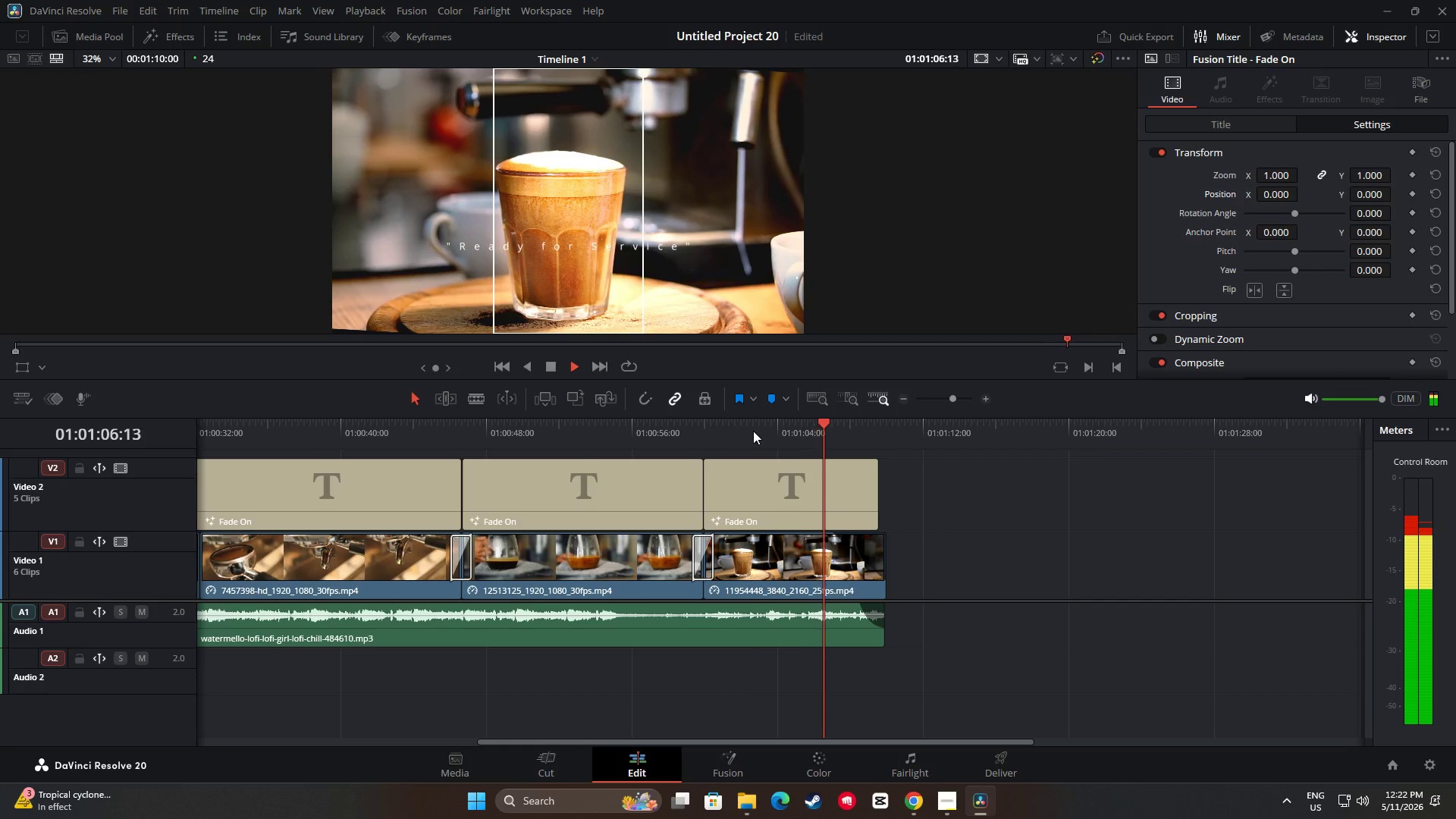 
wait(13.45)
 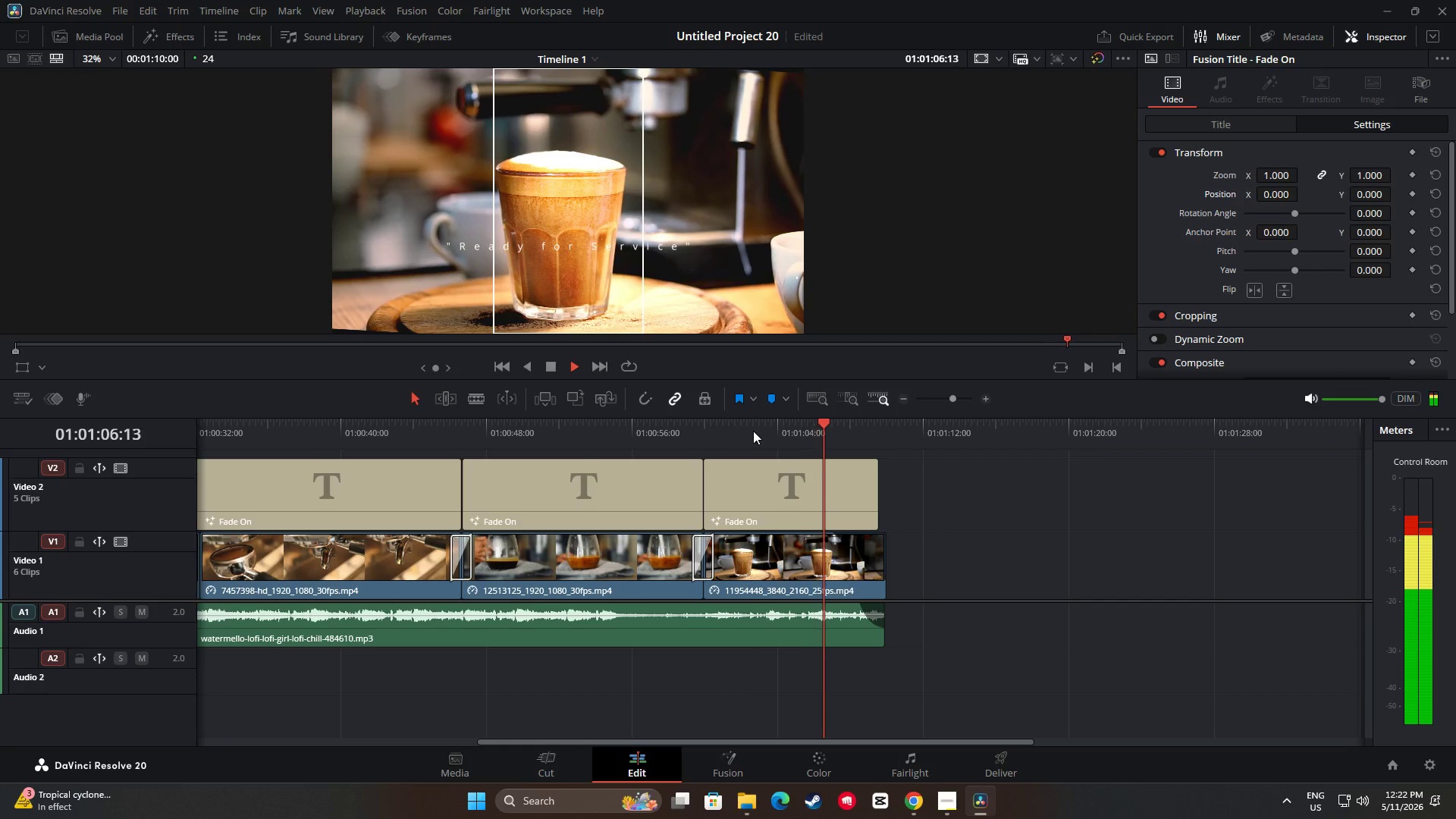 
left_click_drag(start_coordinate=[887, 421], to_coordinate=[806, 423])
 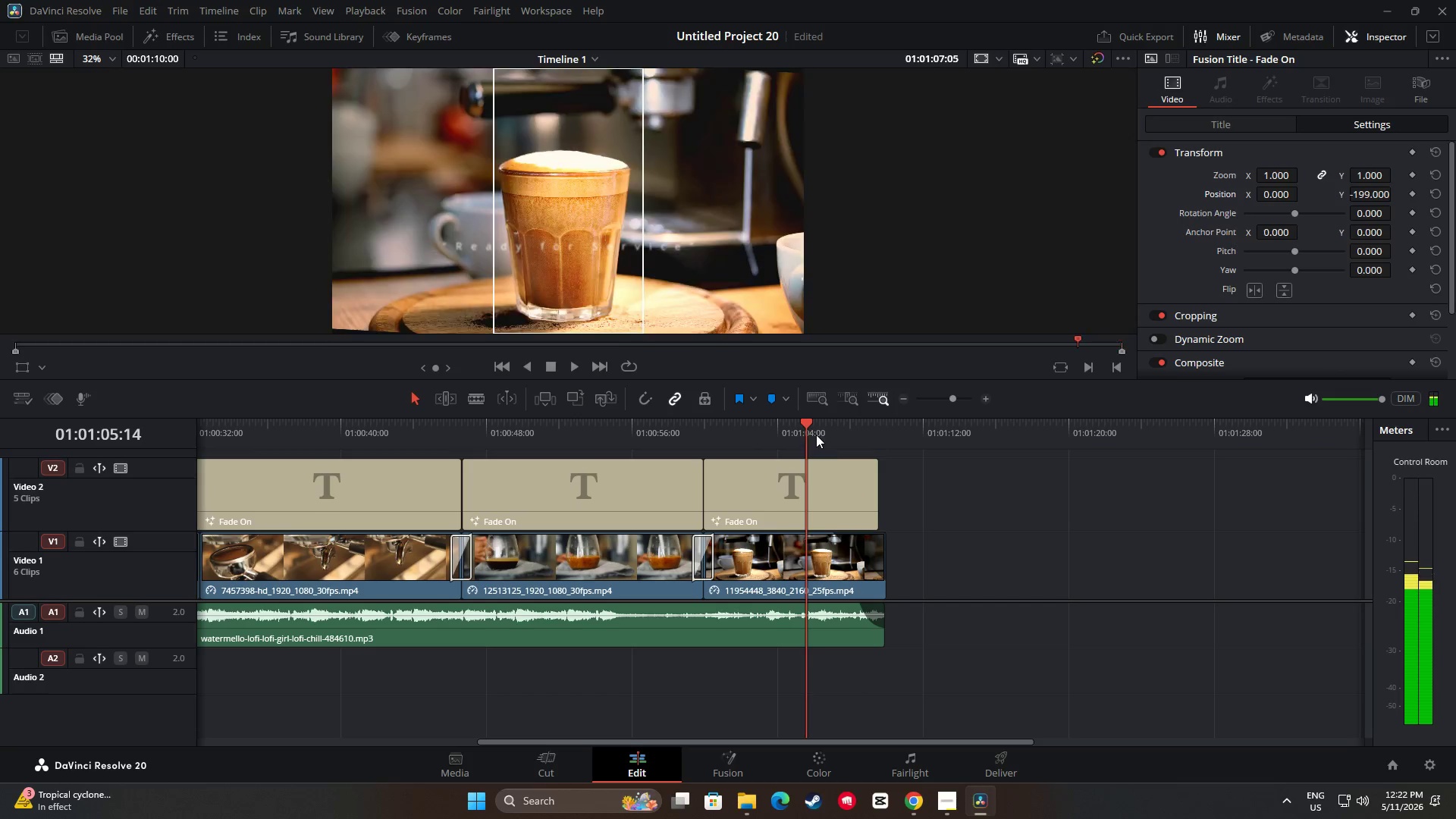 
key(Space)
 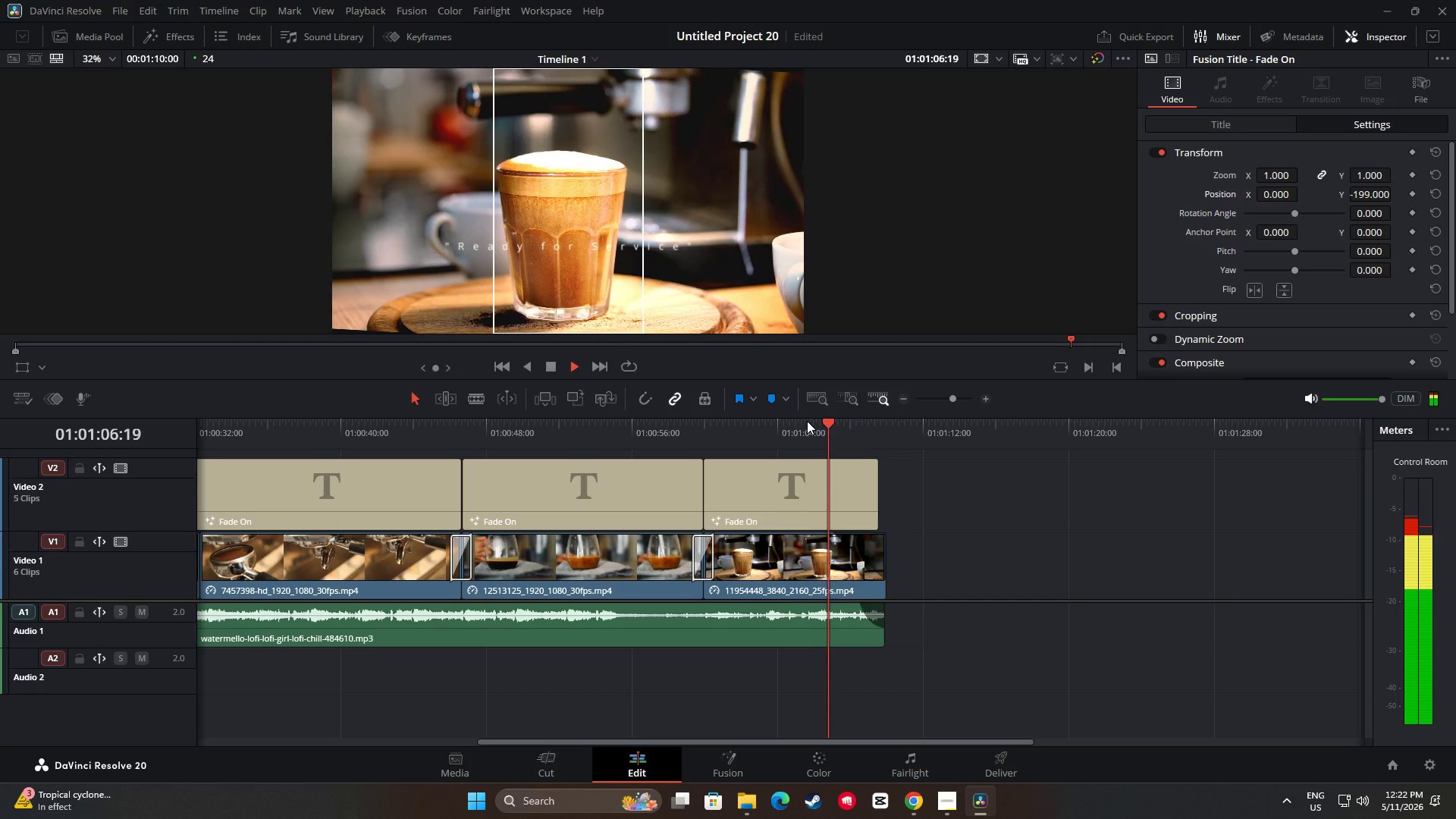 
key(Space)
 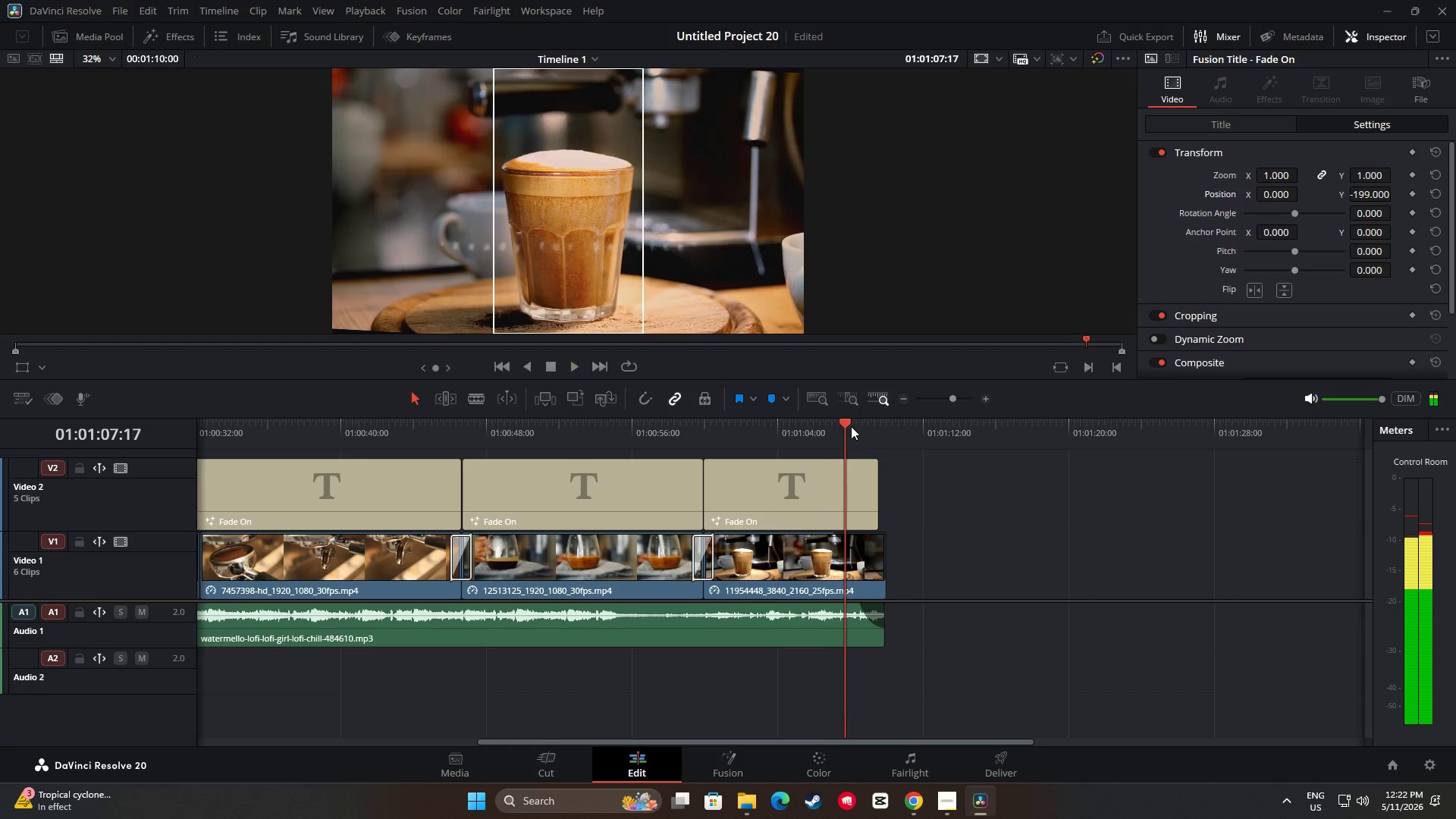 
left_click_drag(start_coordinate=[849, 426], to_coordinate=[0, 446])
 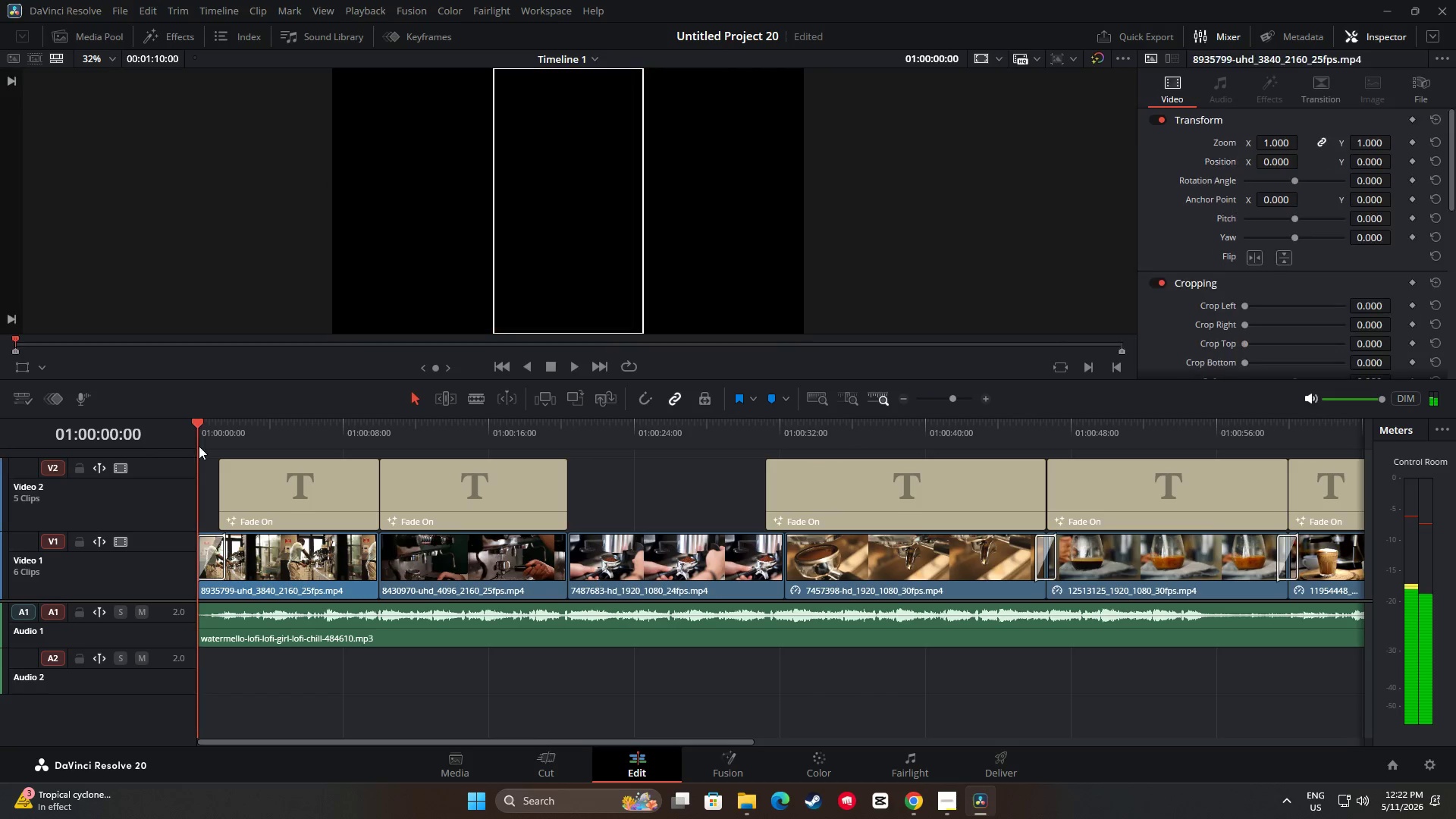 
key(Space)
 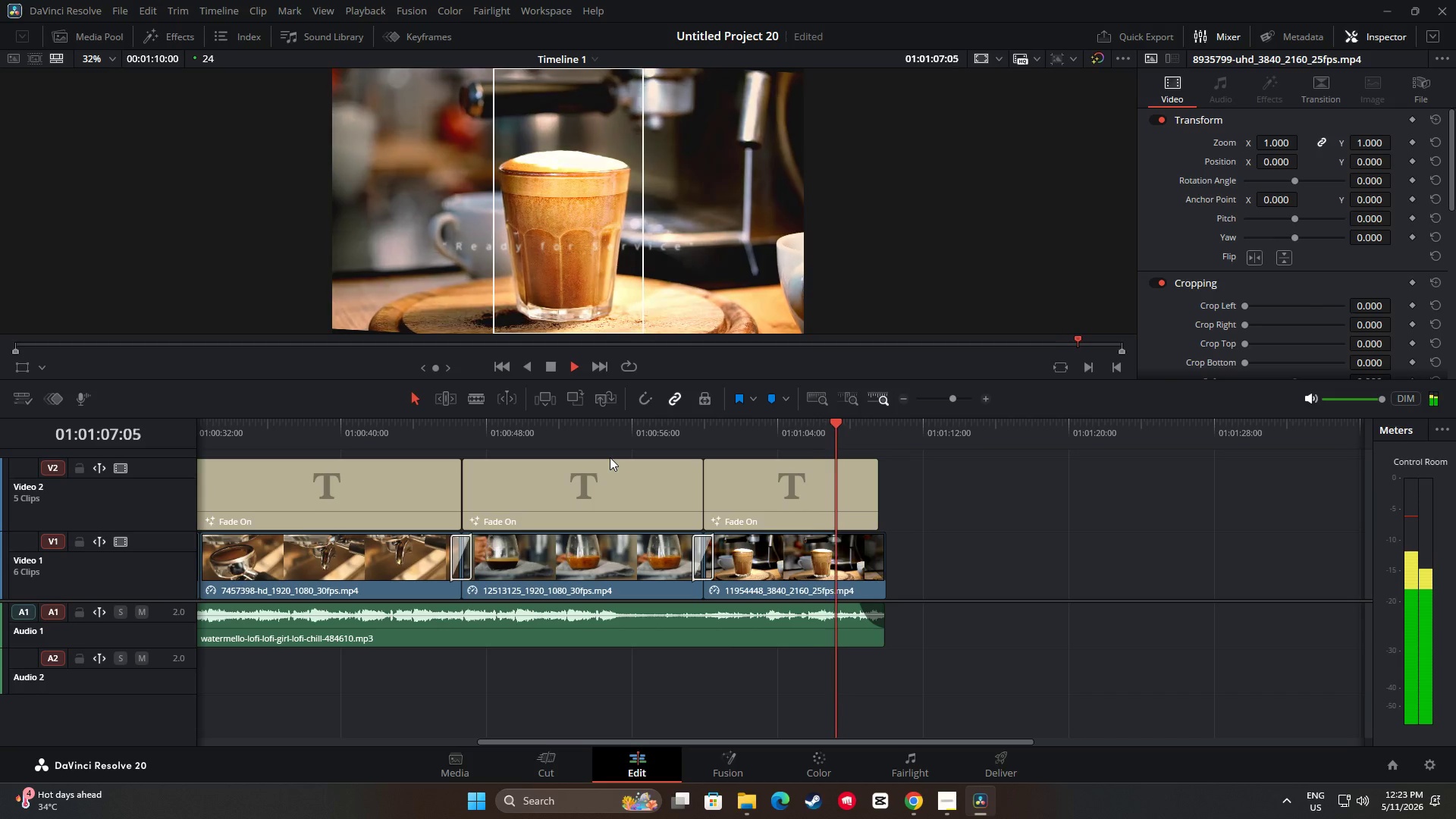 
wait(72.31)
 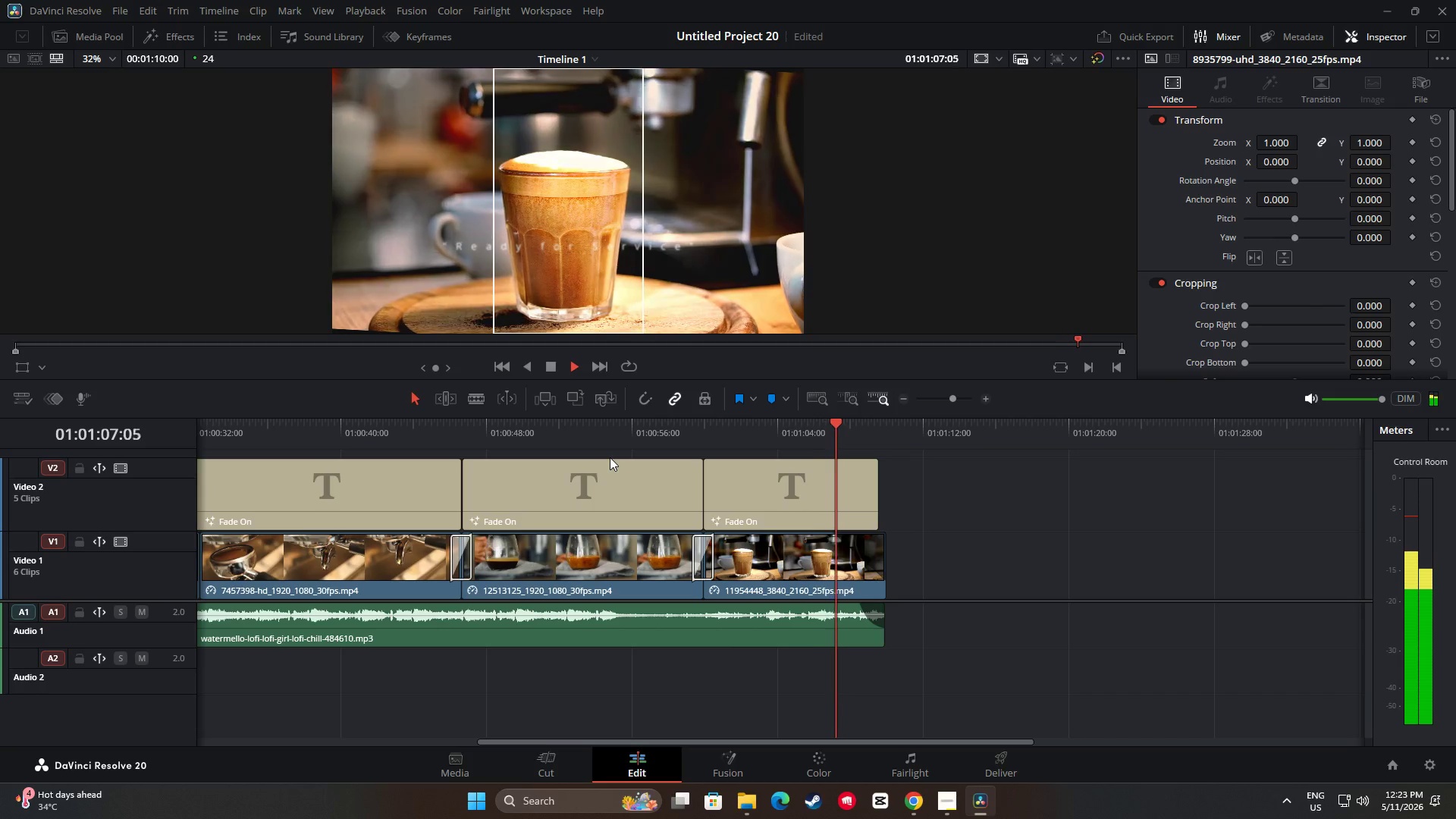 
left_click_drag(start_coordinate=[887, 426], to_coordinate=[765, 425])
 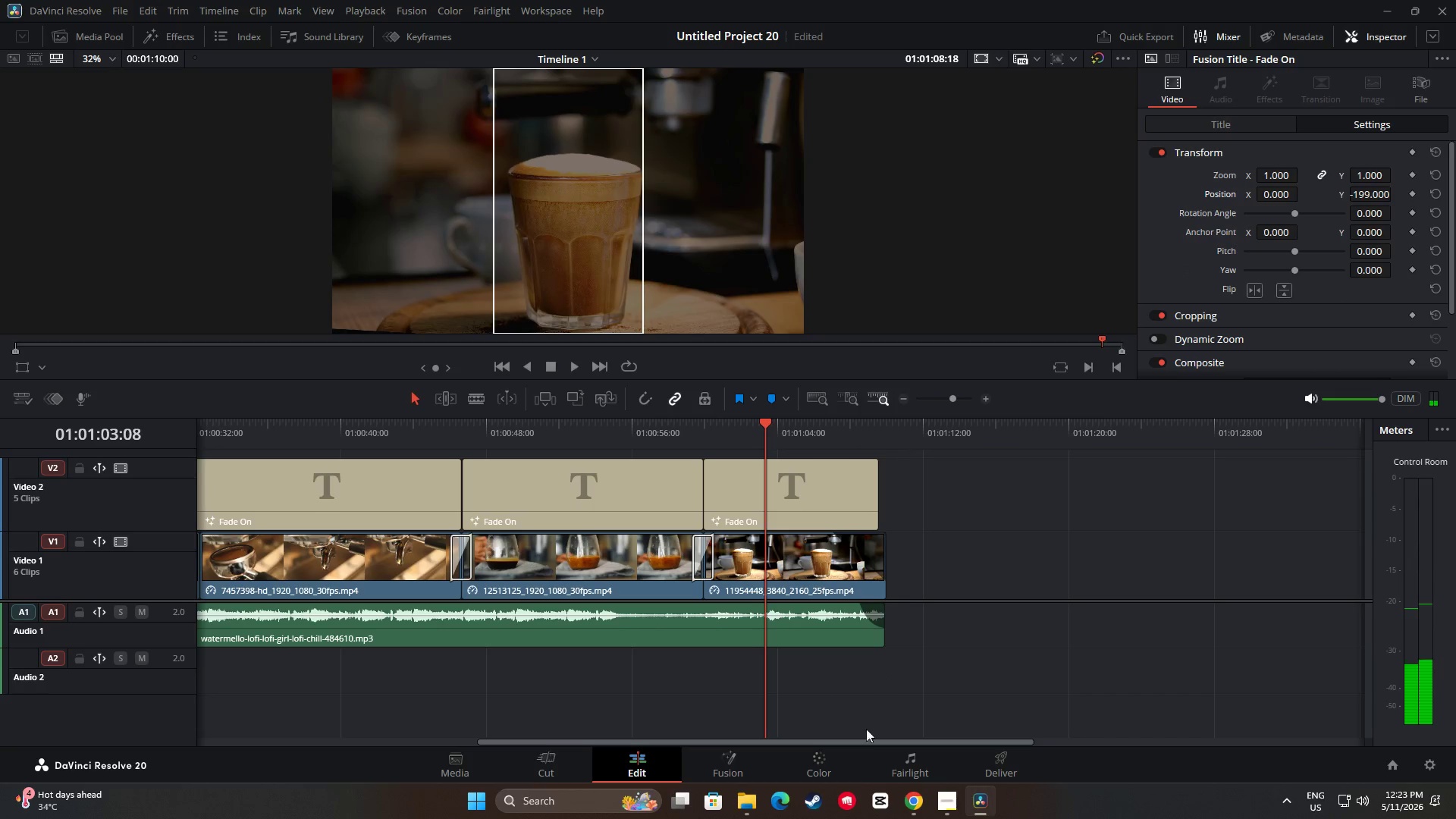 
left_click([832, 761])
 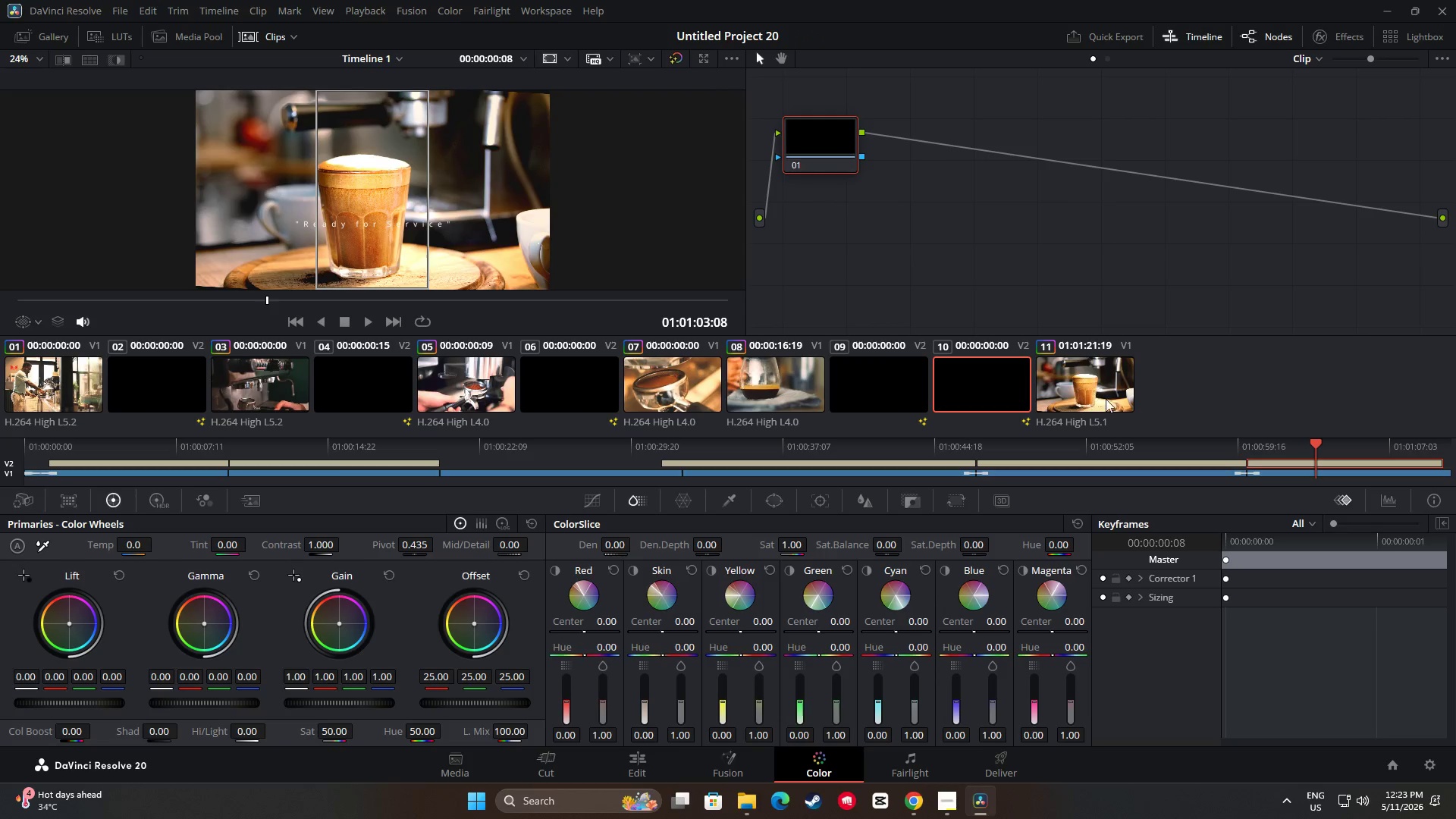 
left_click([1074, 381])
 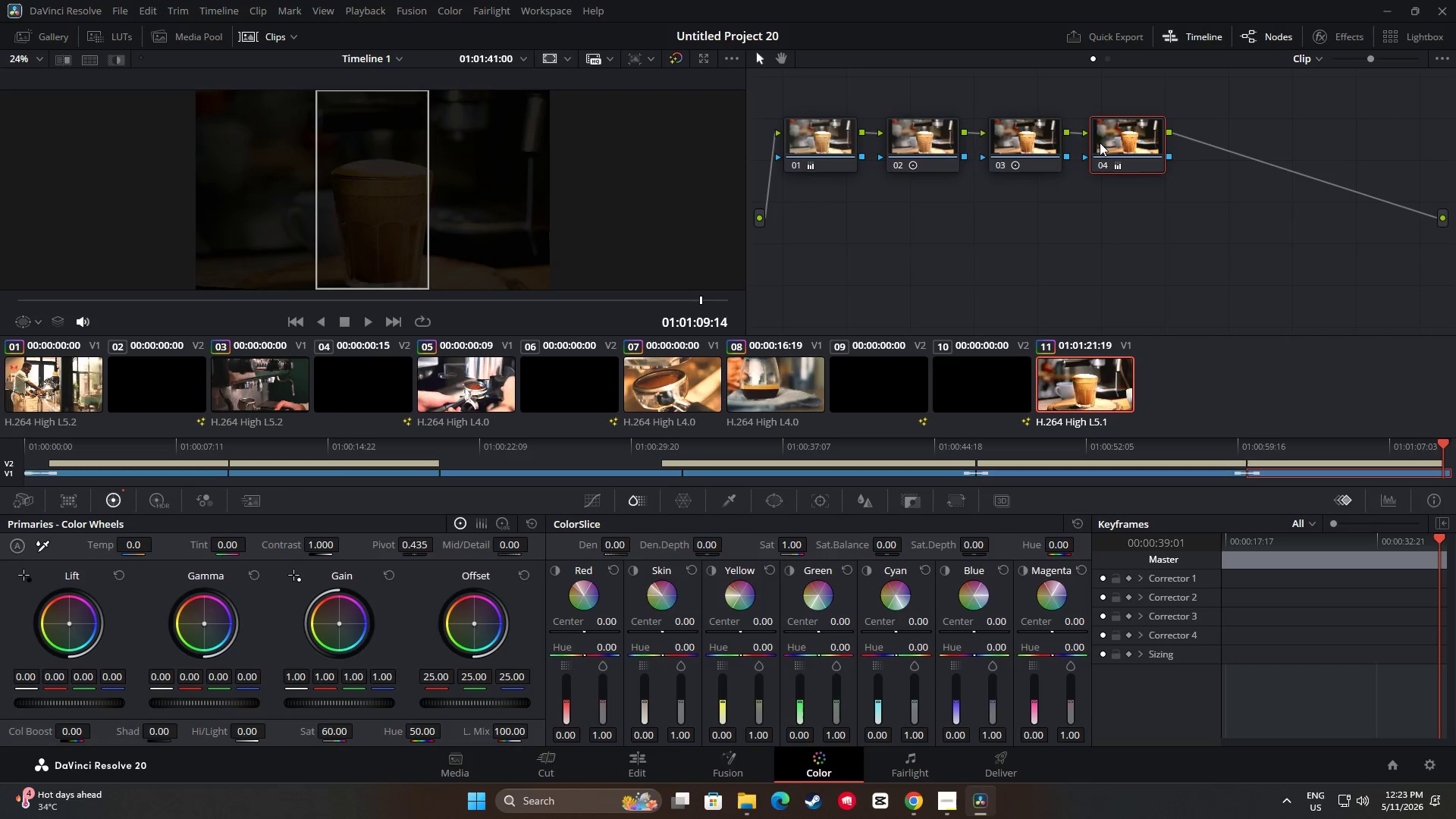 
left_click([1399, 459])
 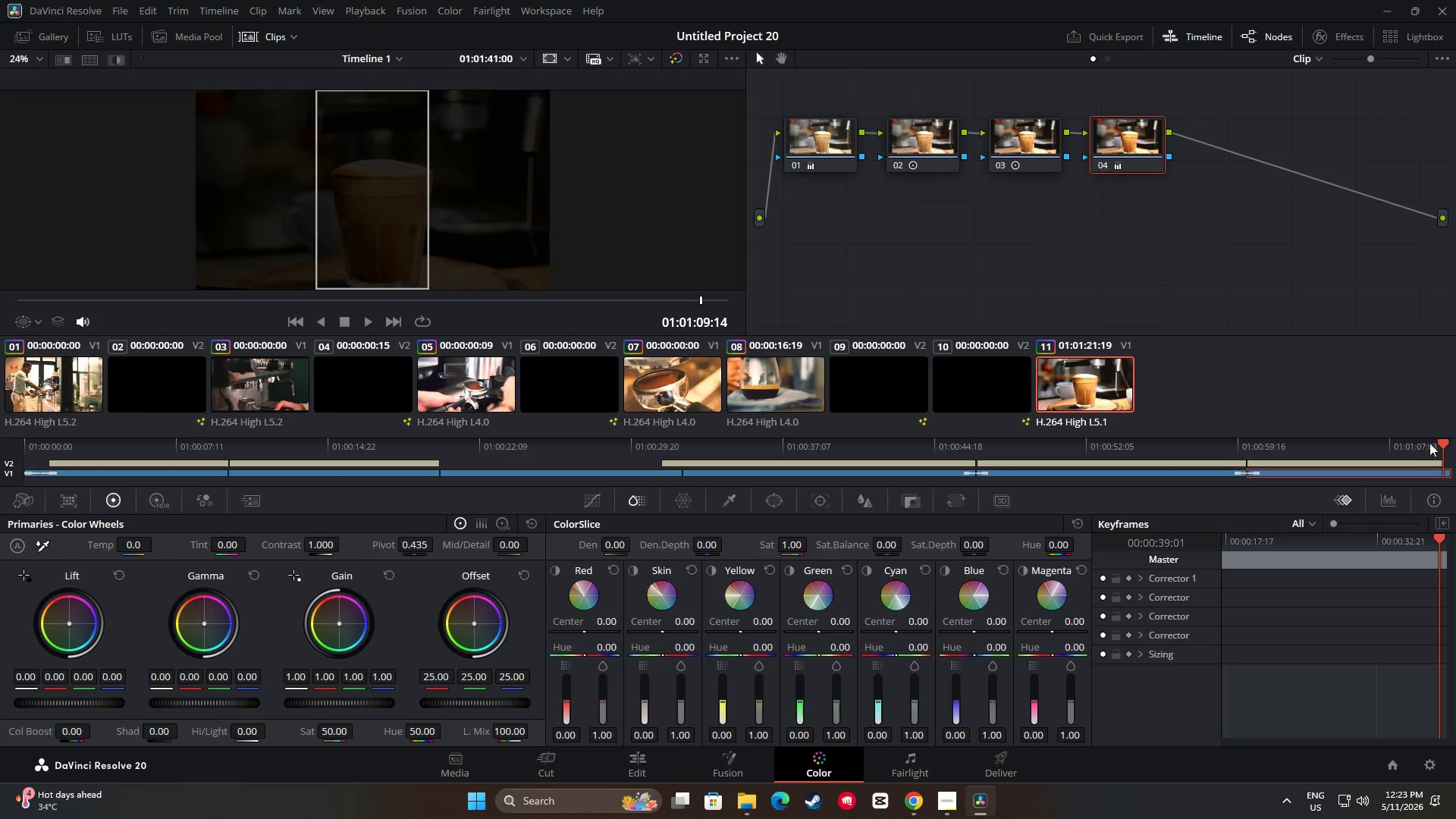 
left_click_drag(start_coordinate=[1438, 441], to_coordinate=[1382, 444])
 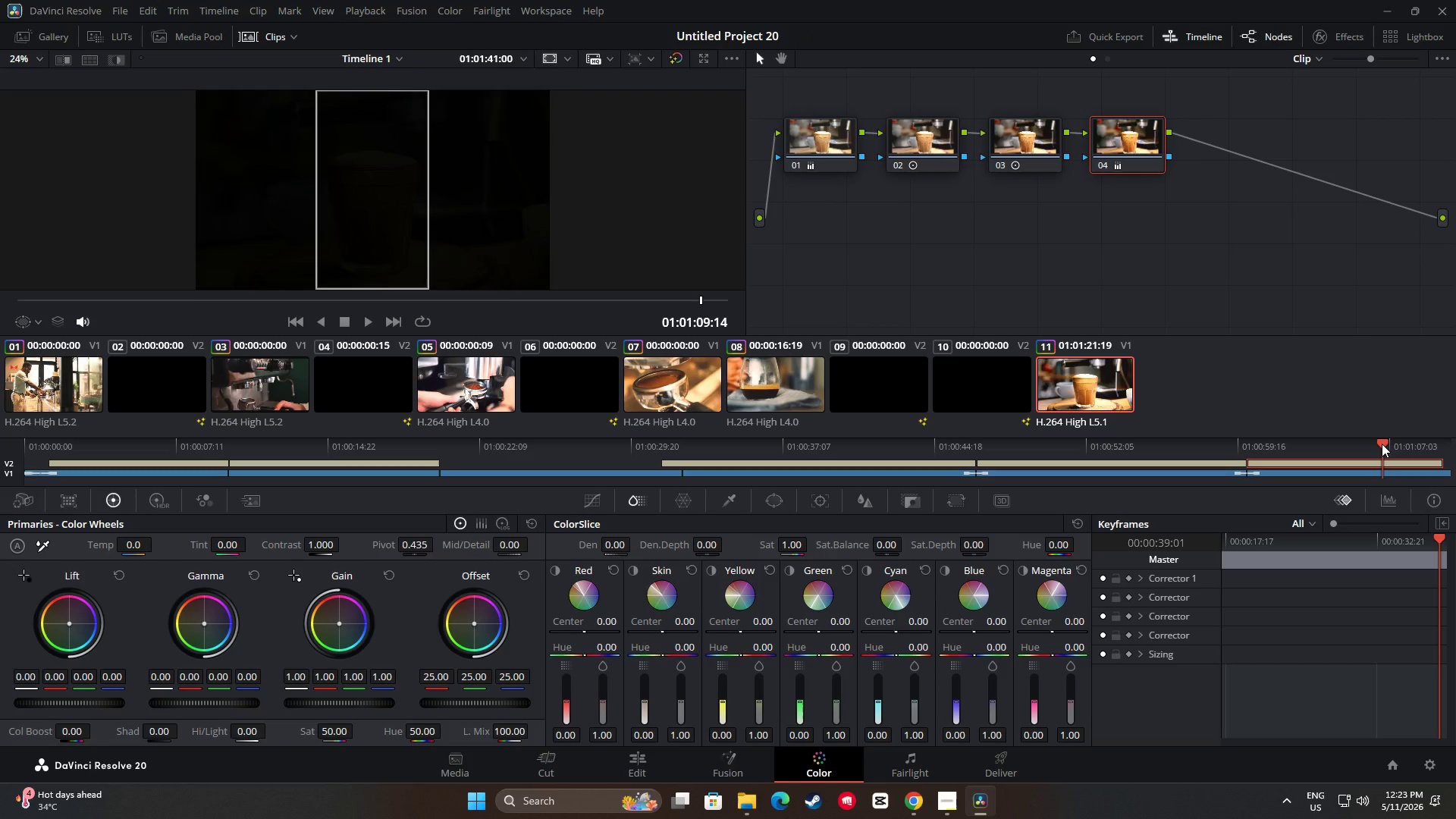 
left_click_drag(start_coordinate=[1382, 444], to_coordinate=[1378, 444])
 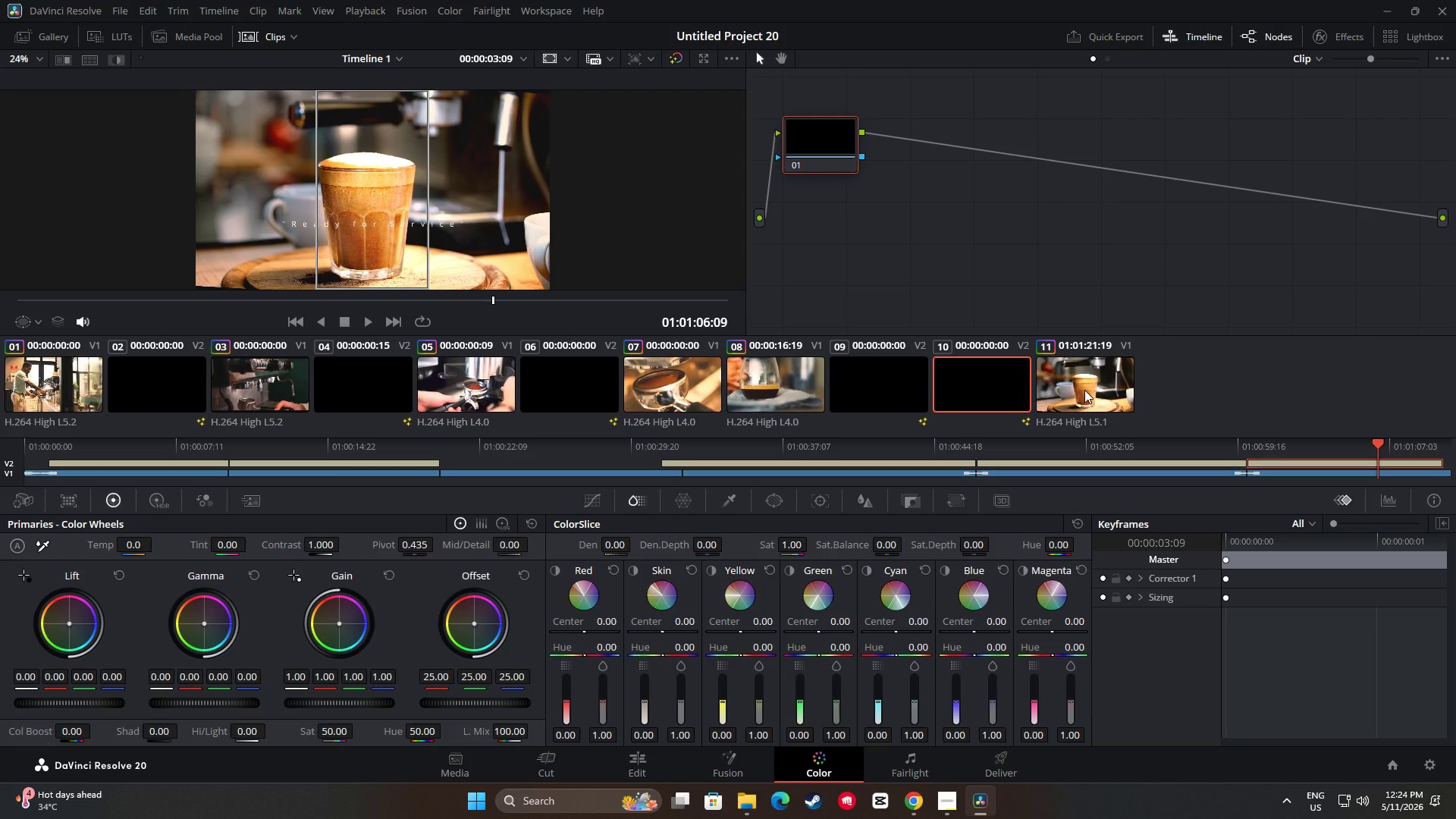 
left_click([1084, 390])
 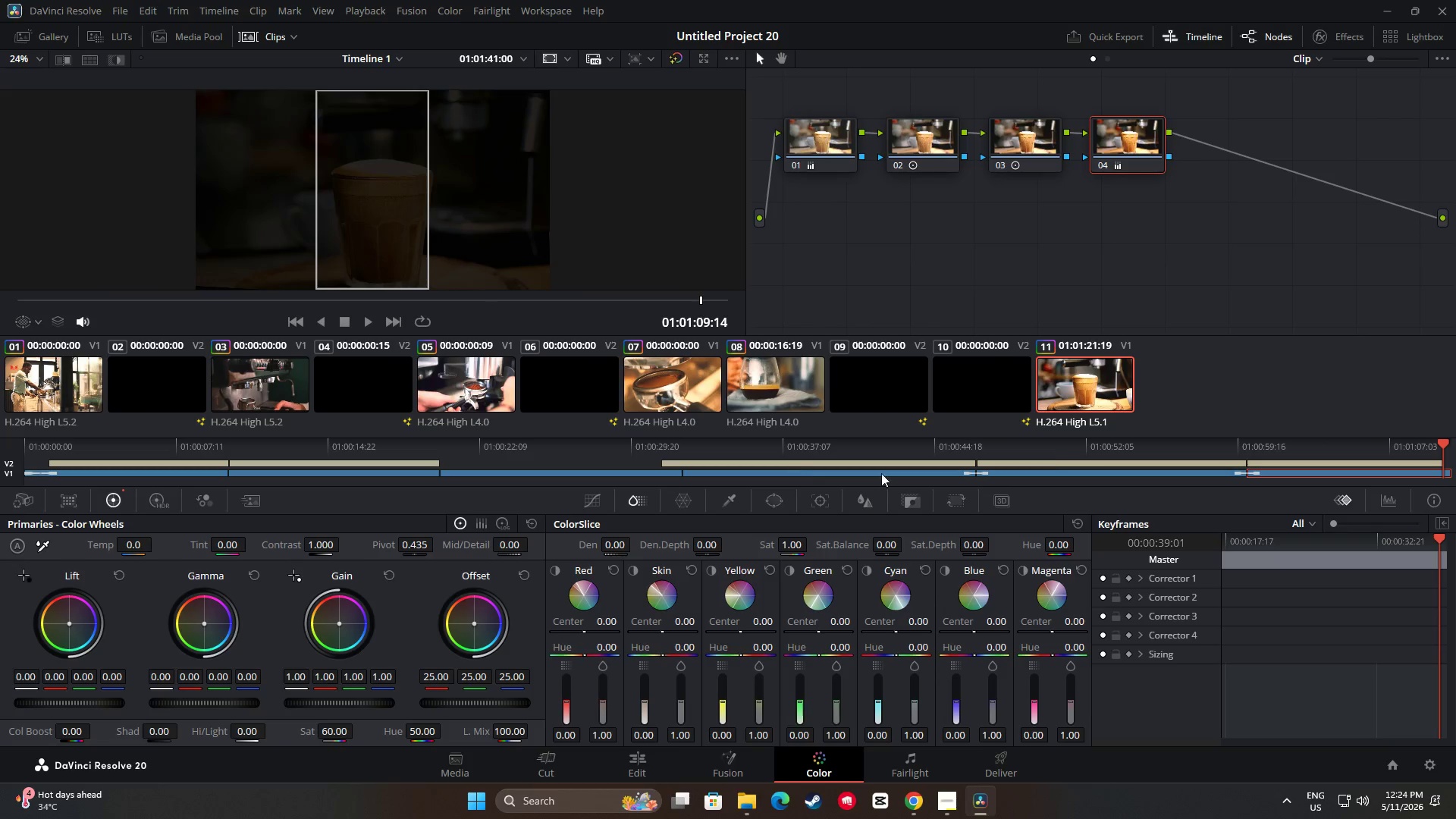 
left_click_drag(start_coordinate=[1442, 446], to_coordinate=[1403, 451])
 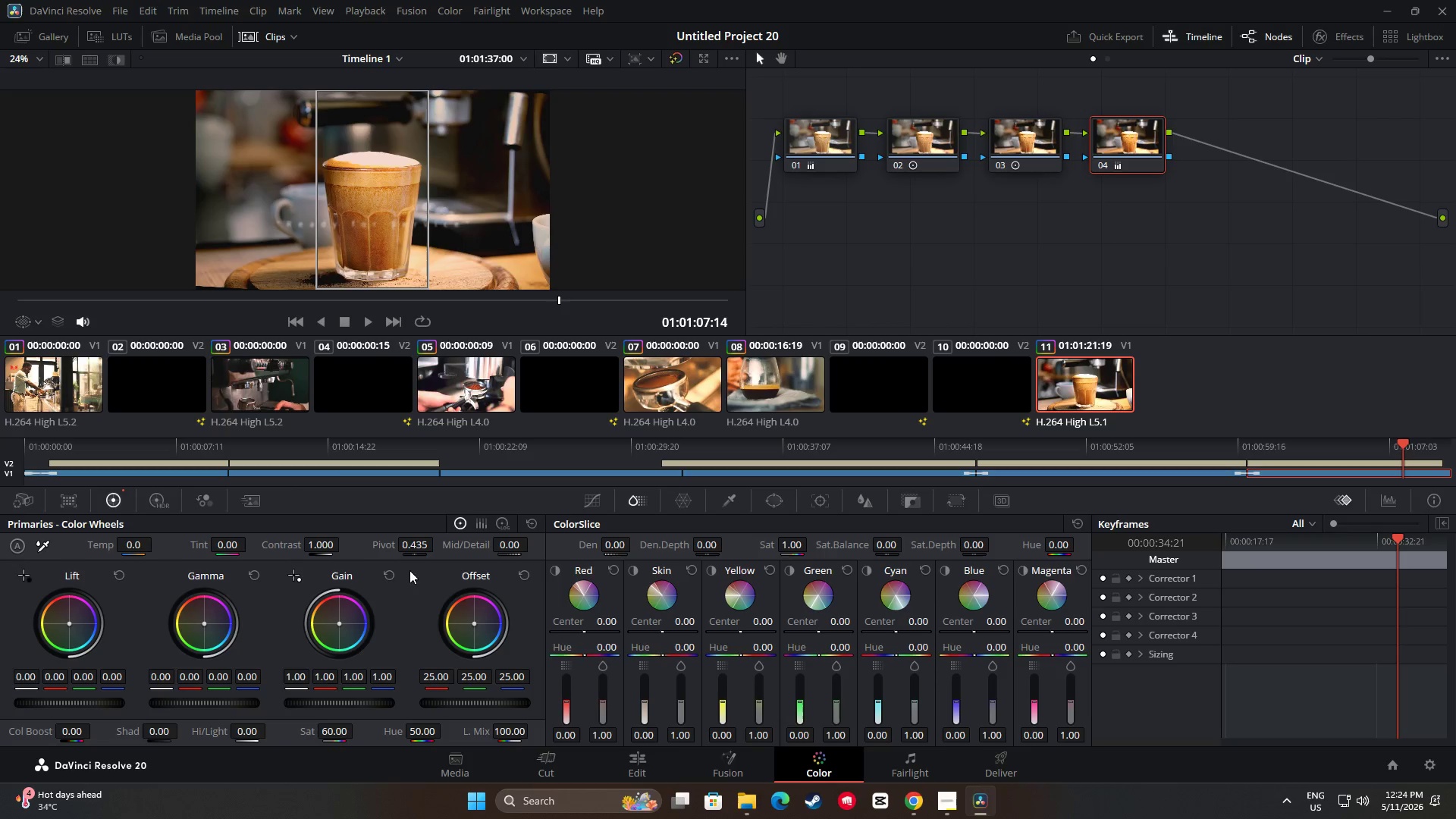 
wait(6.91)
 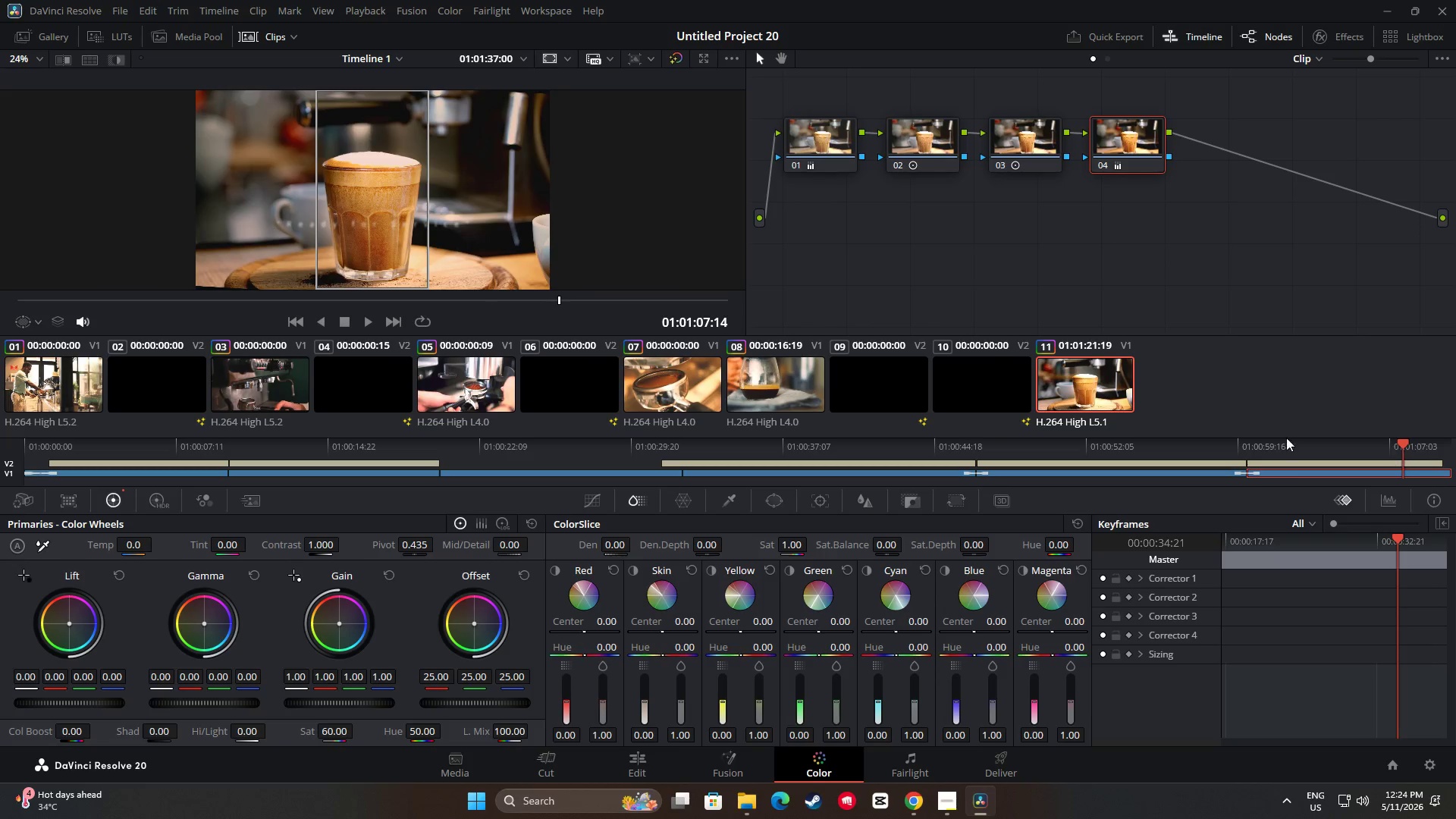 
left_click([608, 507])
 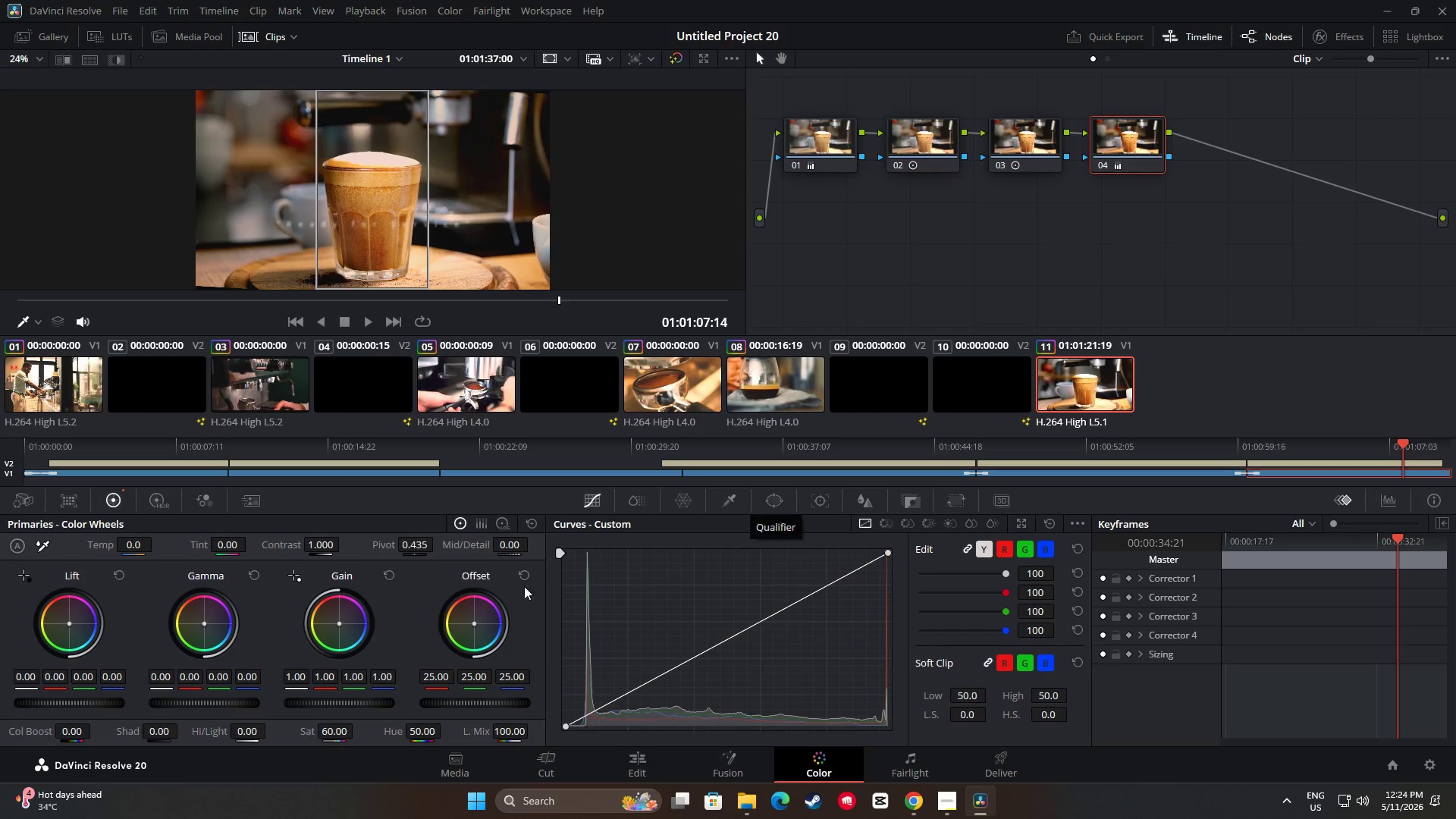 
left_click([501, 529])
 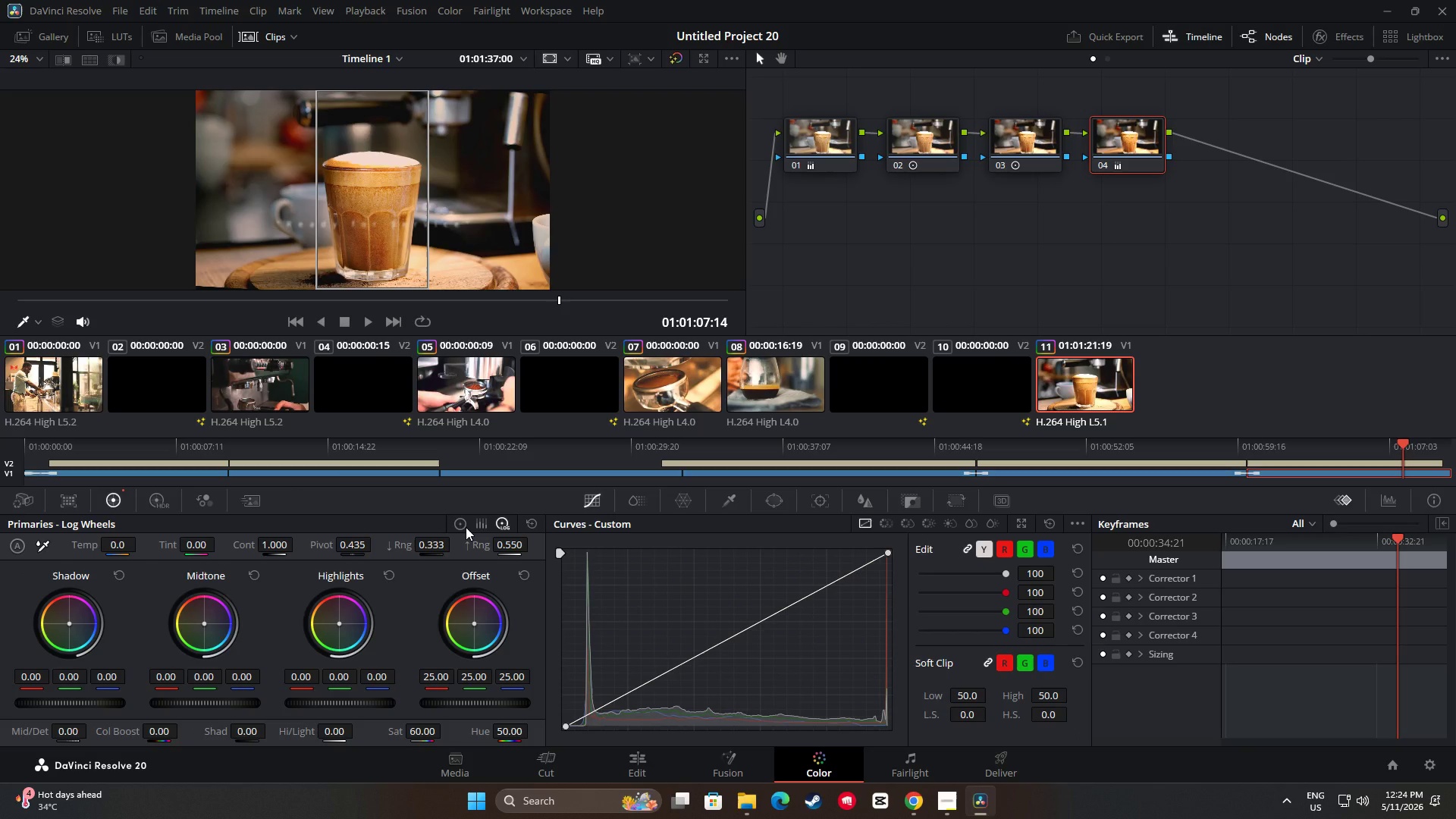 
left_click([466, 527])
 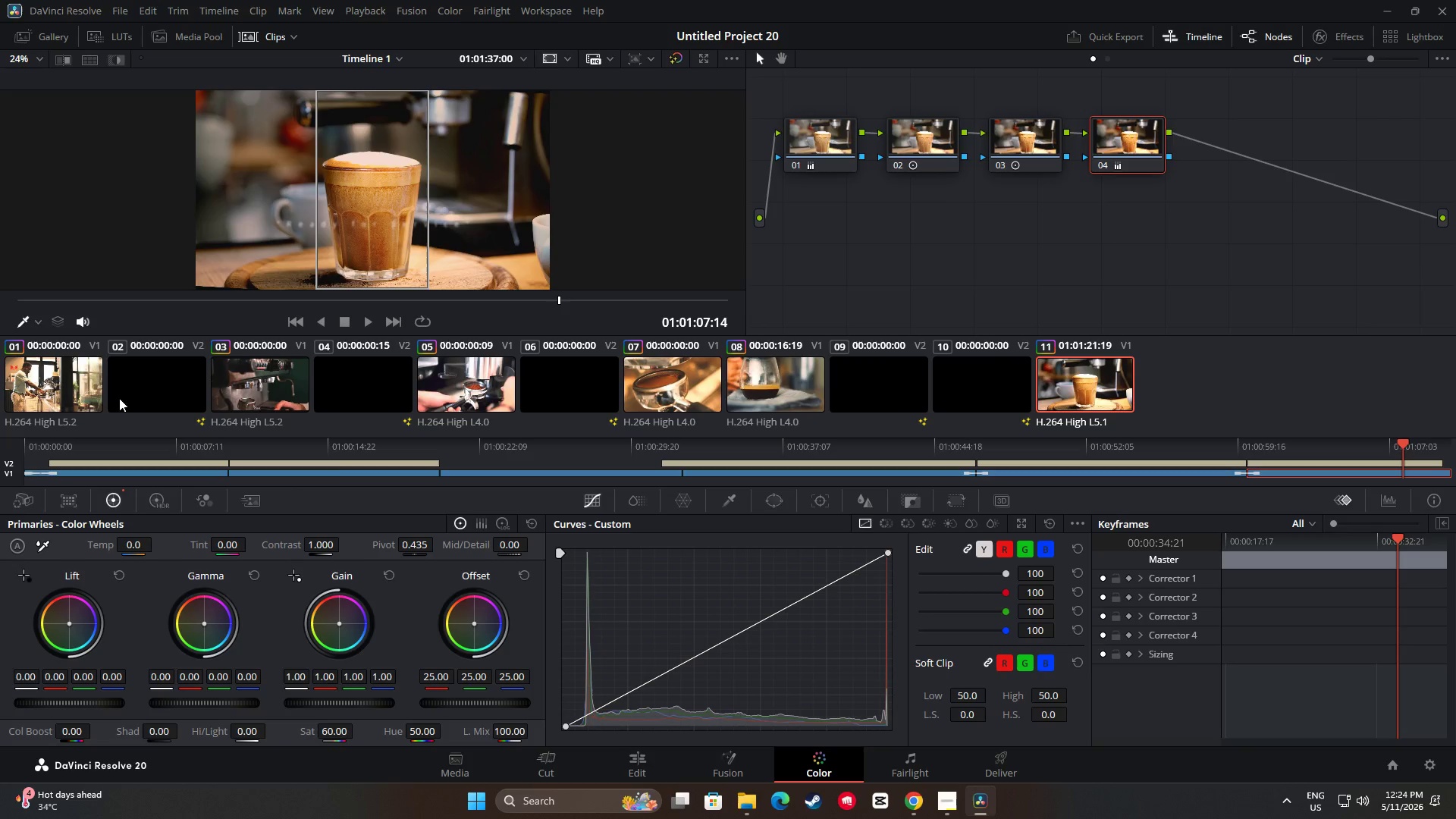 
left_click([79, 392])
 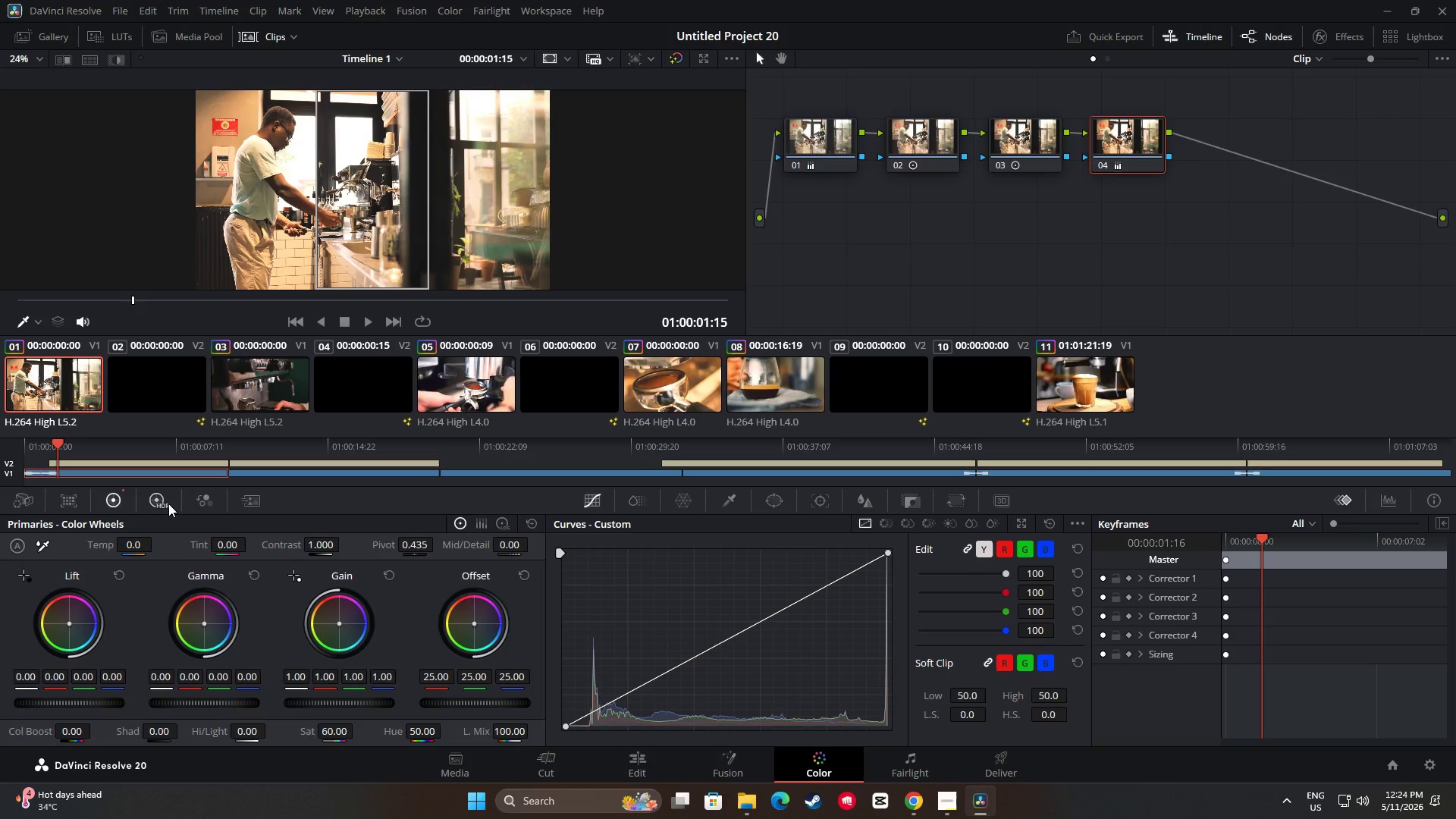 
left_click([498, 519])
 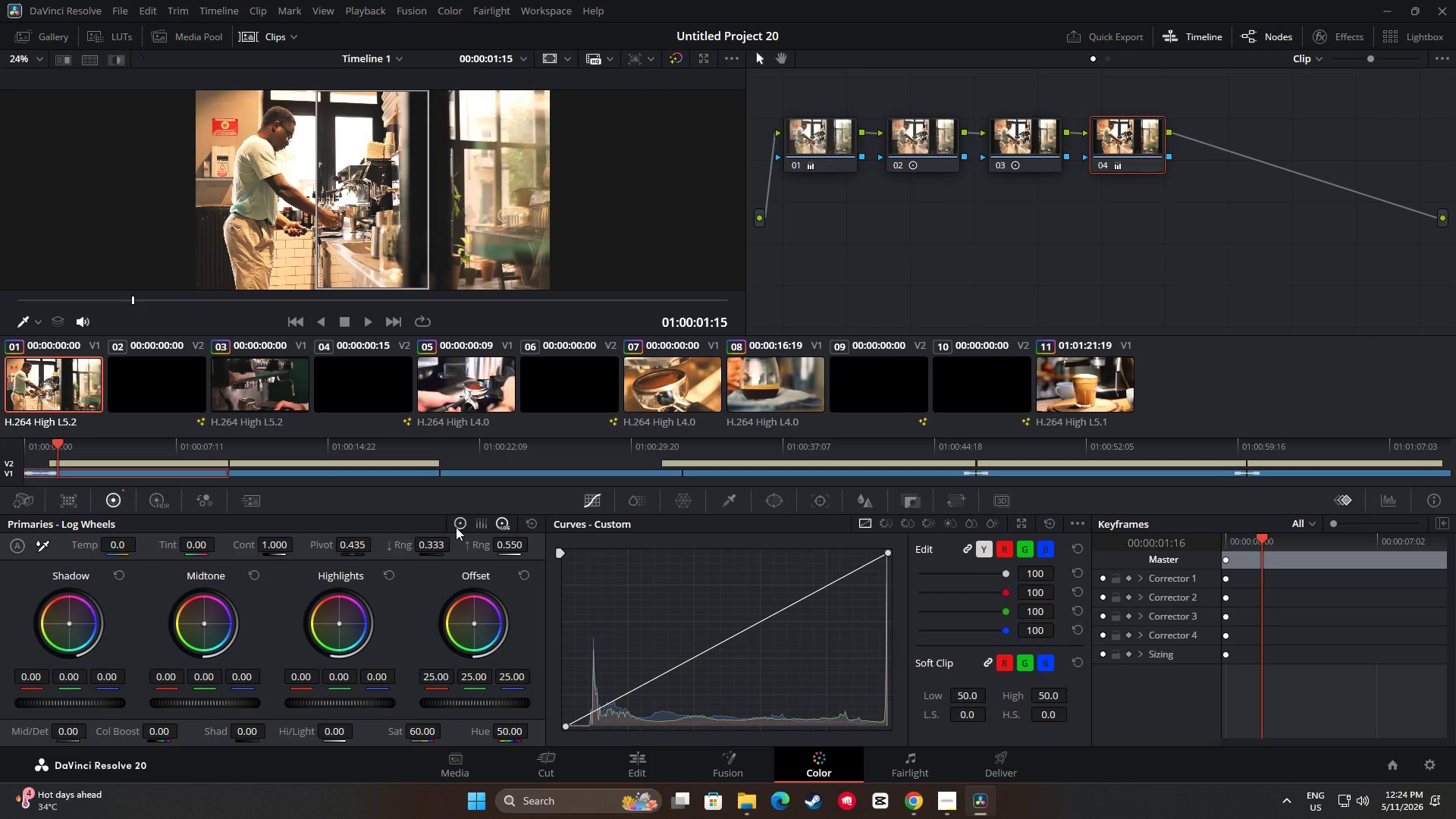 
left_click([456, 527])
 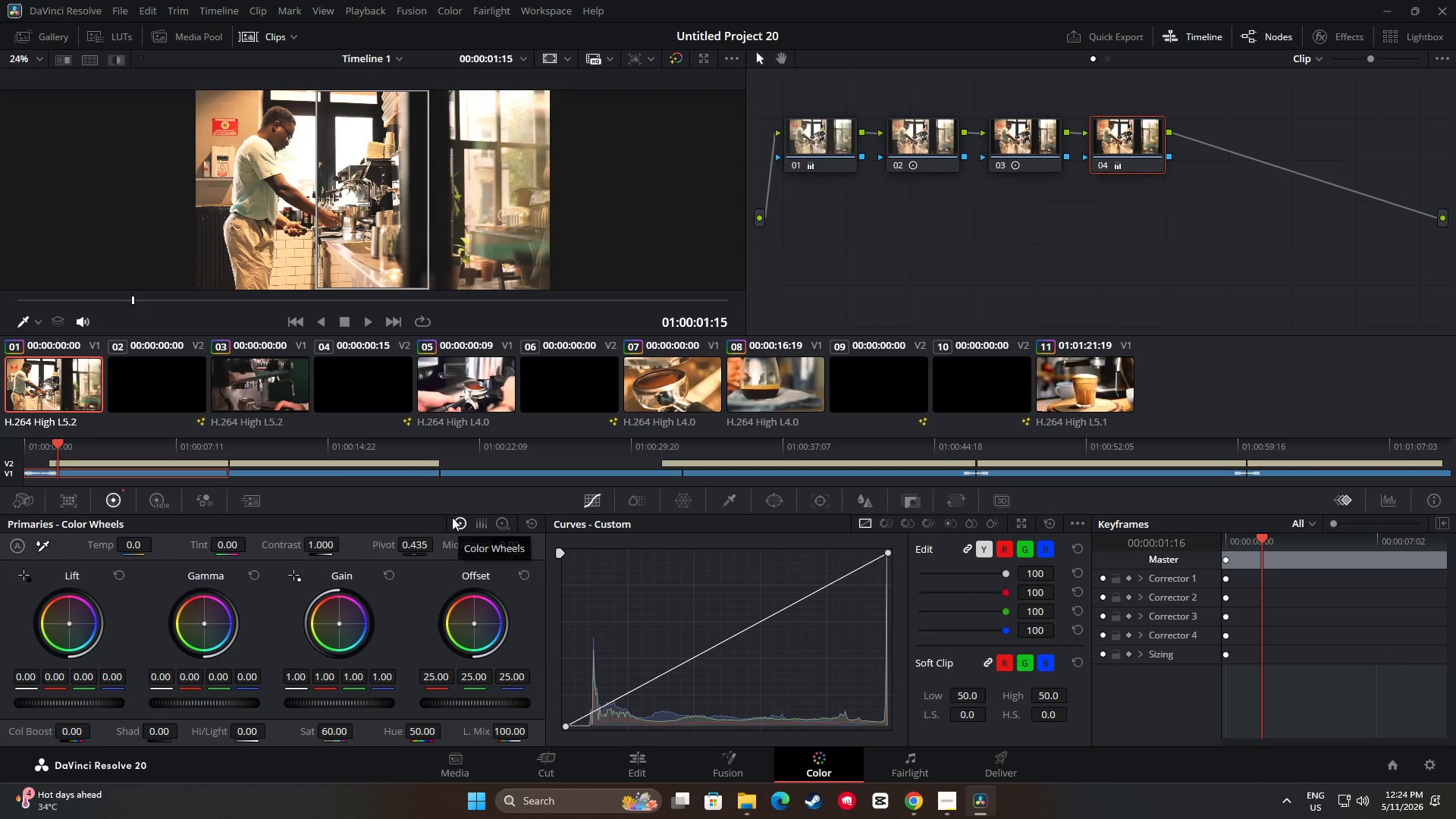 
wait(8.61)
 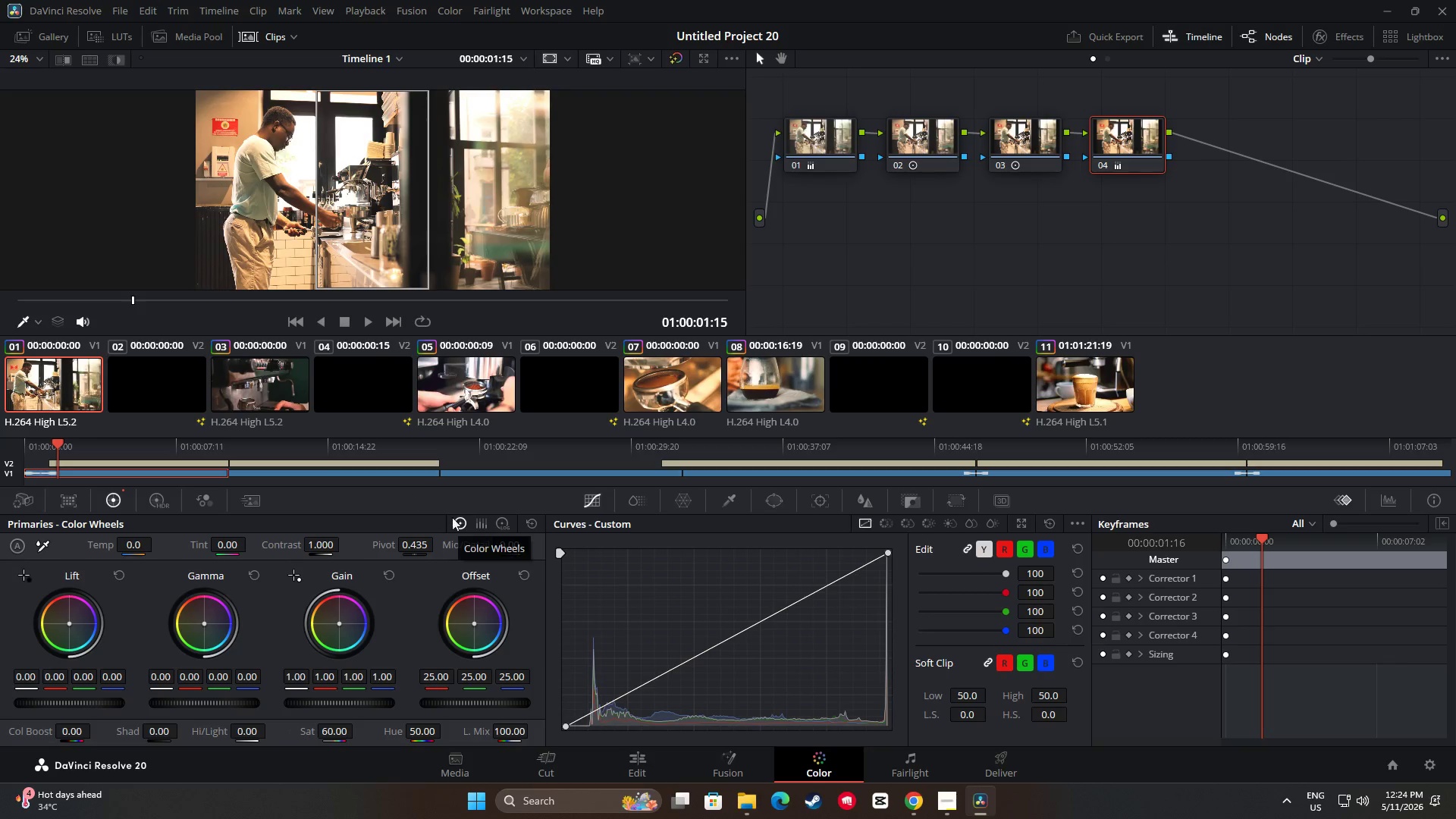 
left_click_drag(start_coordinate=[1443, 445], to_coordinate=[1406, 447])
 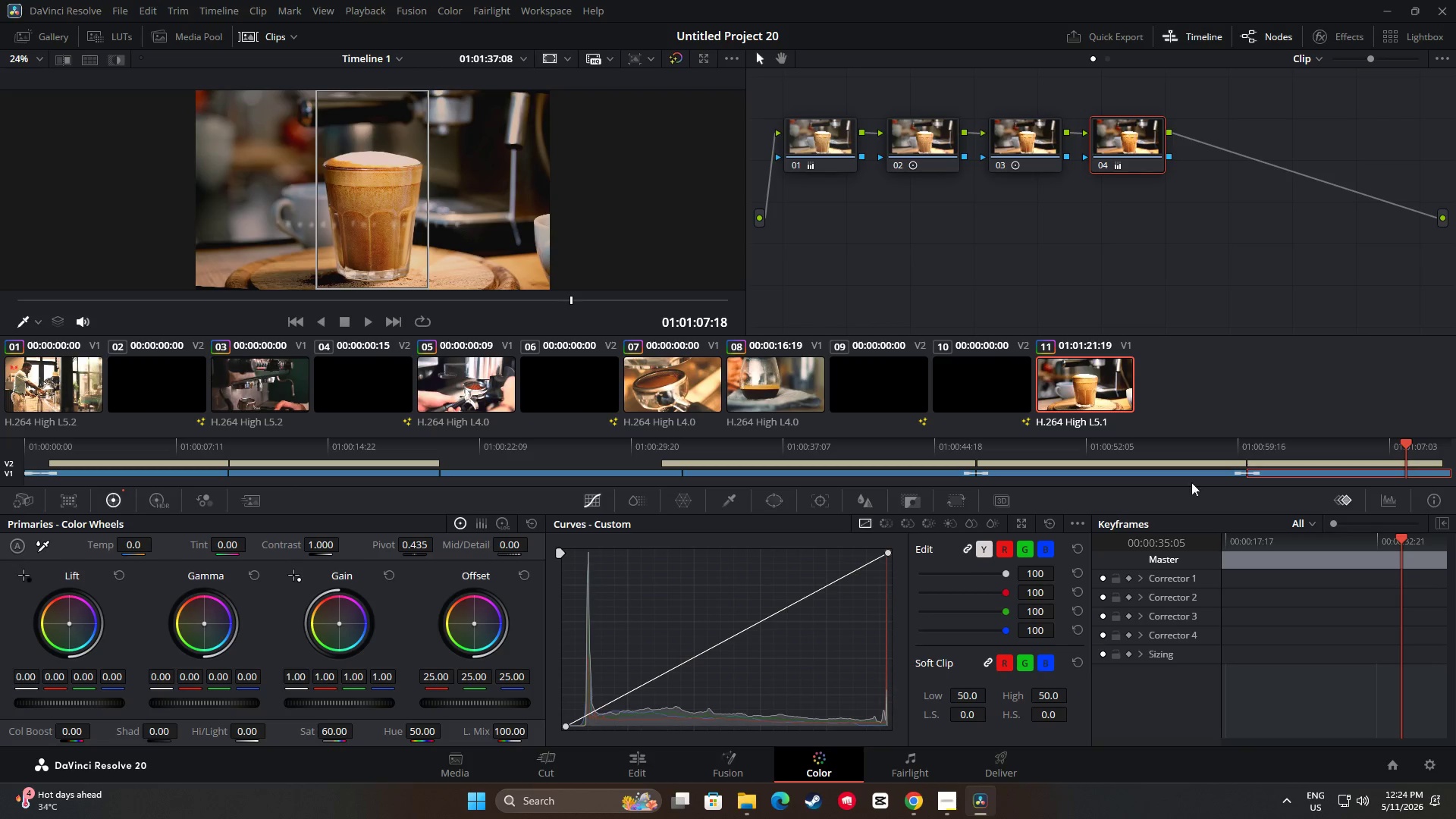 
left_click_drag(start_coordinate=[1403, 449], to_coordinate=[1379, 450])
 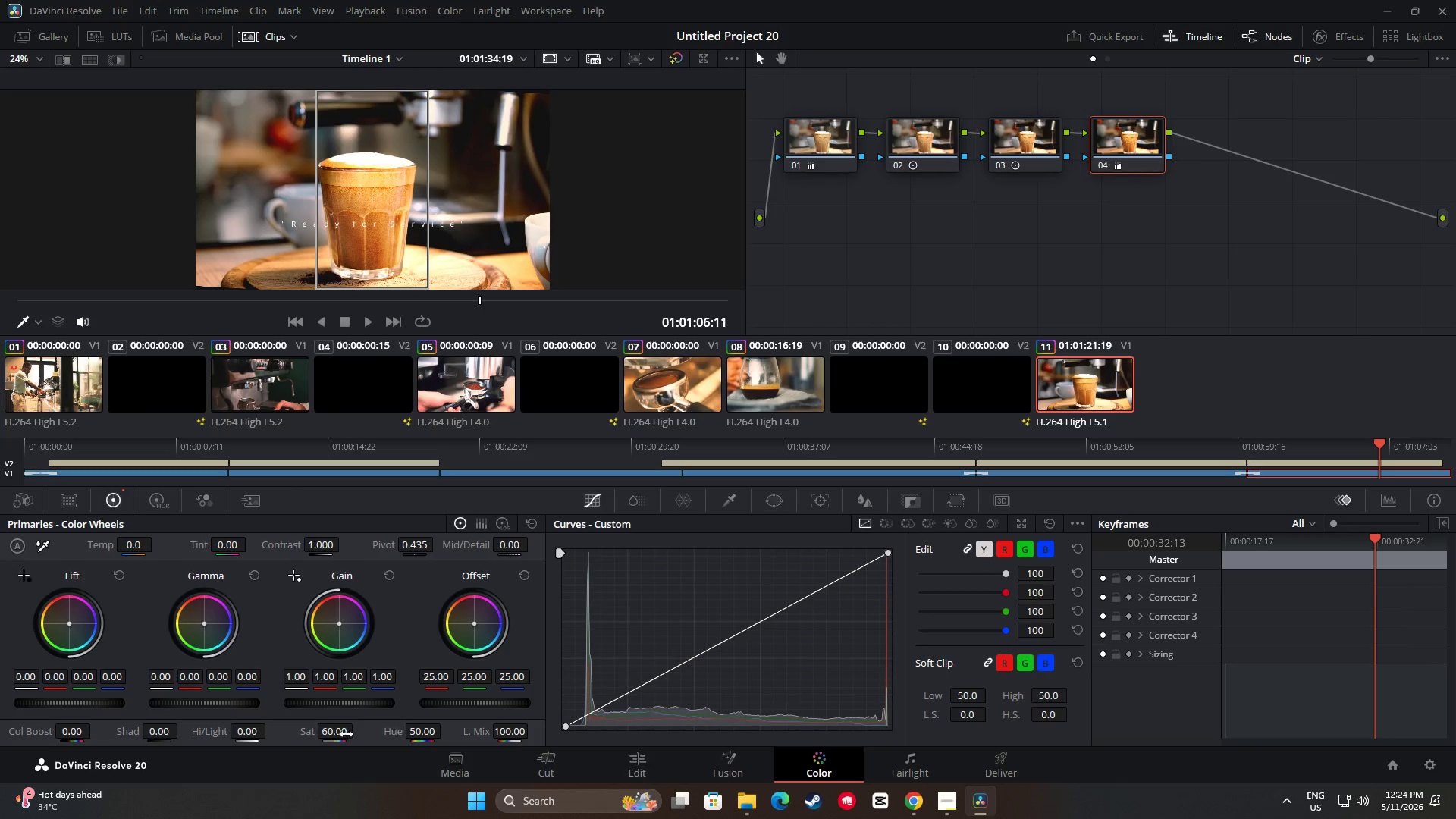 
left_click_drag(start_coordinate=[338, 734], to_coordinate=[263, 736])
 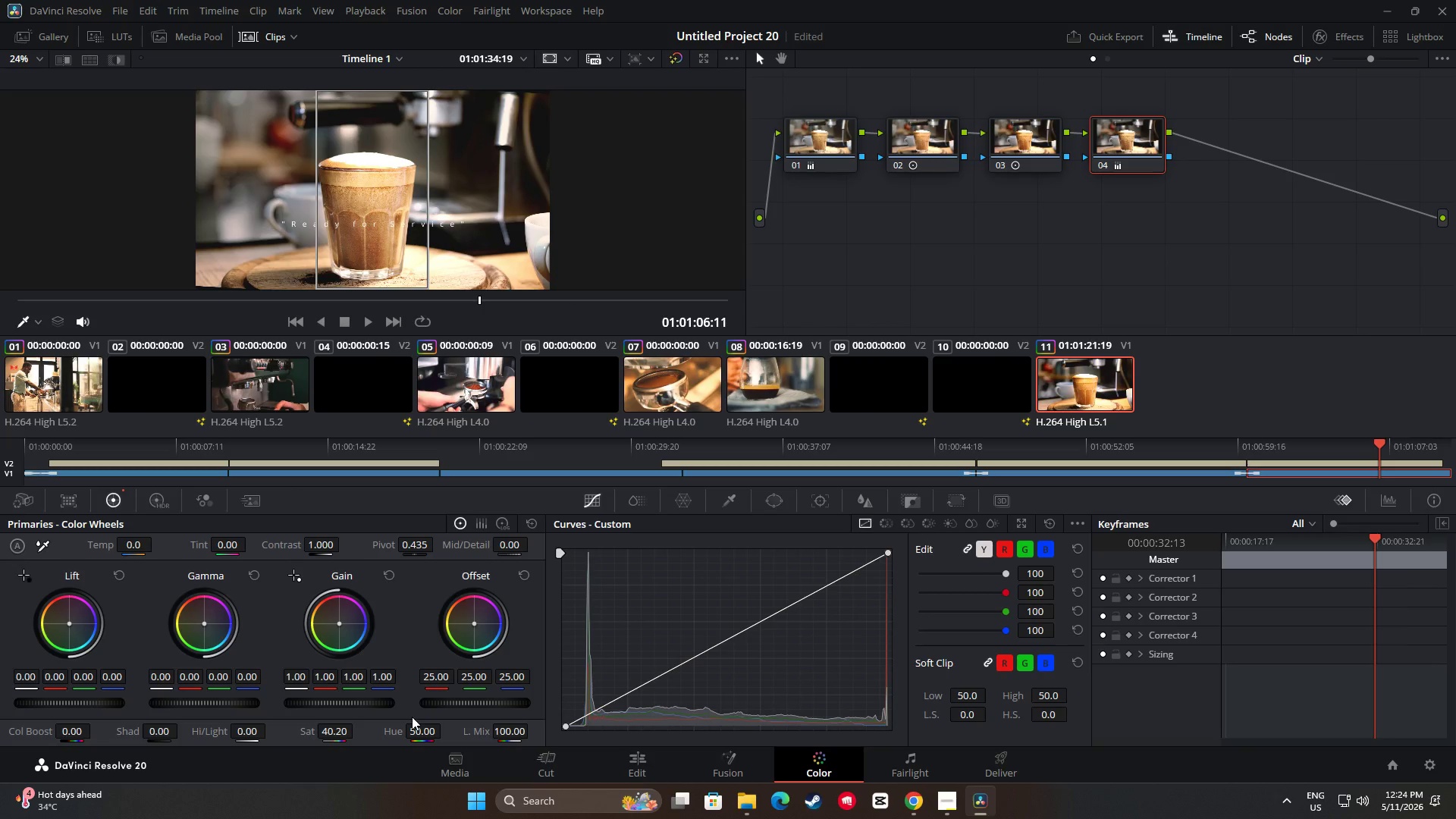 
key(Control+Z)
 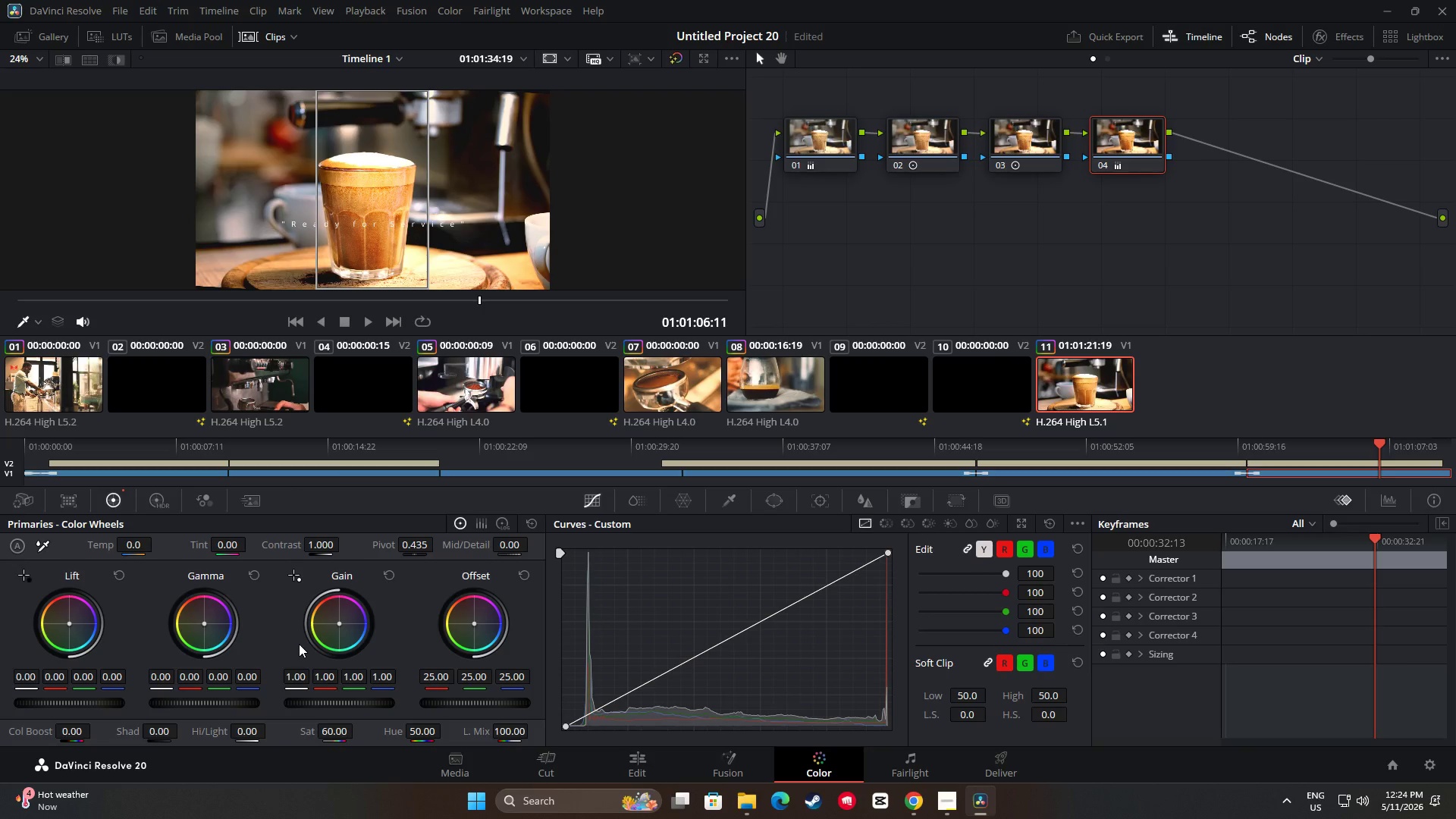 
wait(11.22)
 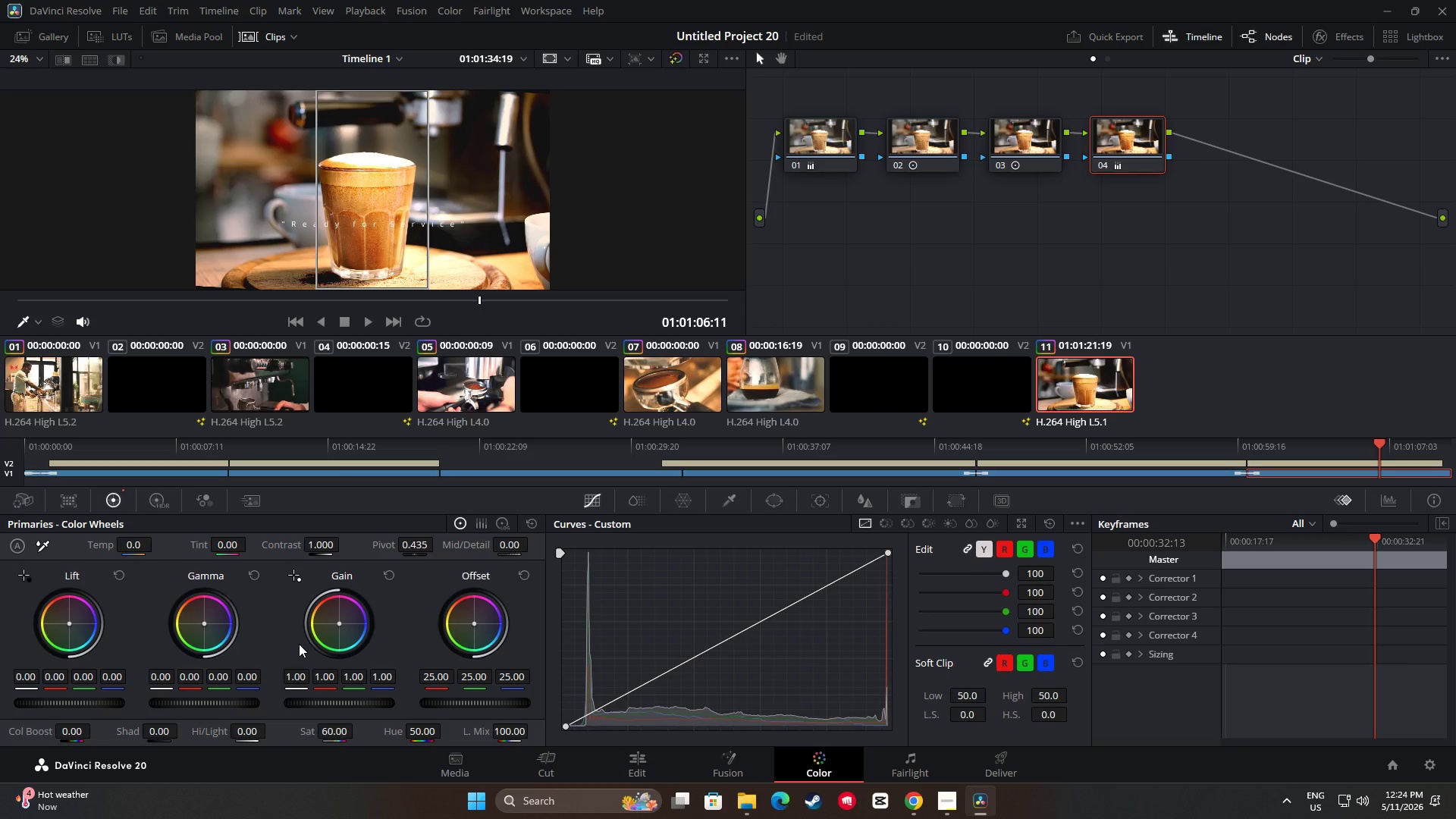 
left_click([118, 500])
 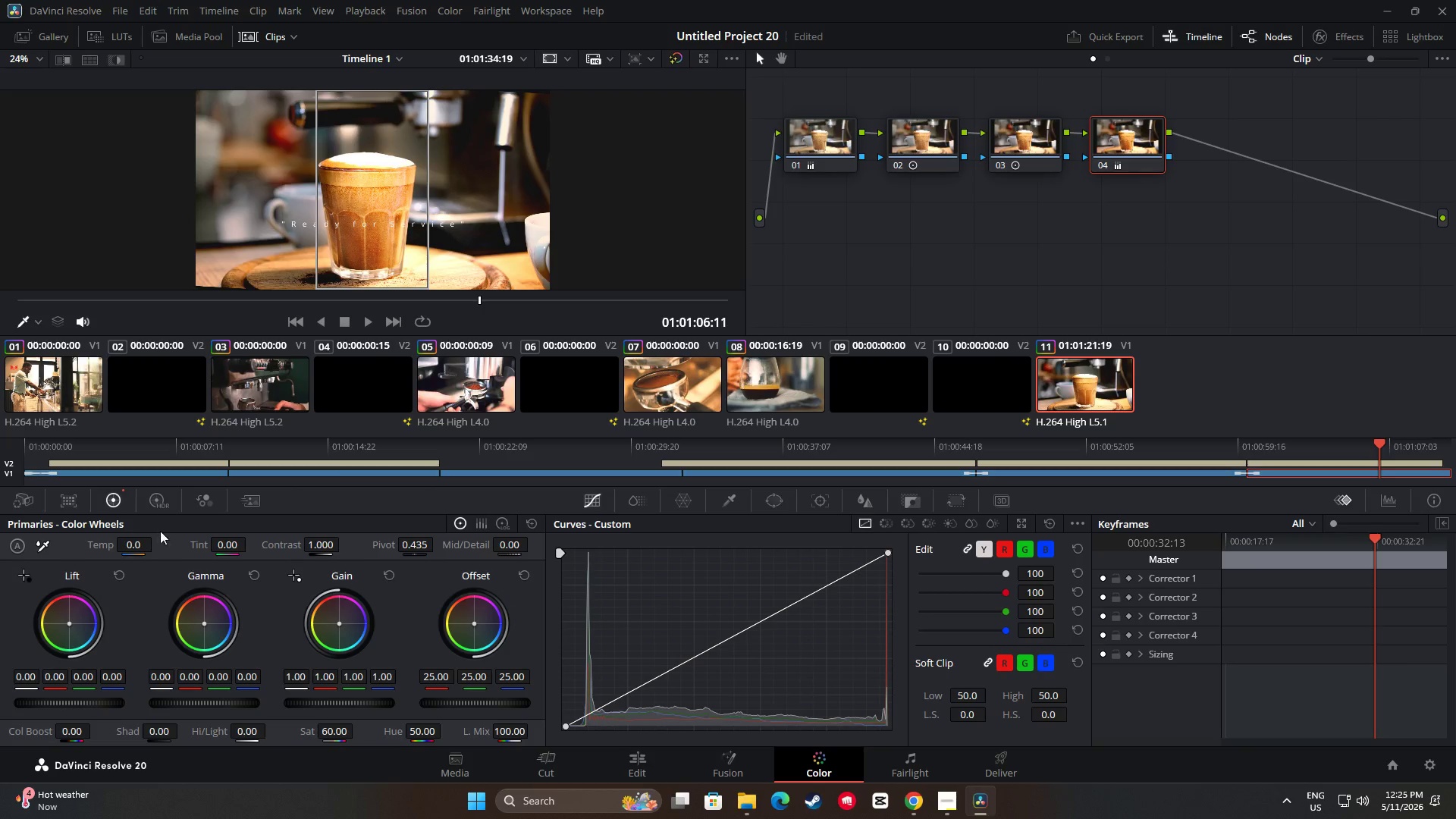 
mouse_move([155, 530])
 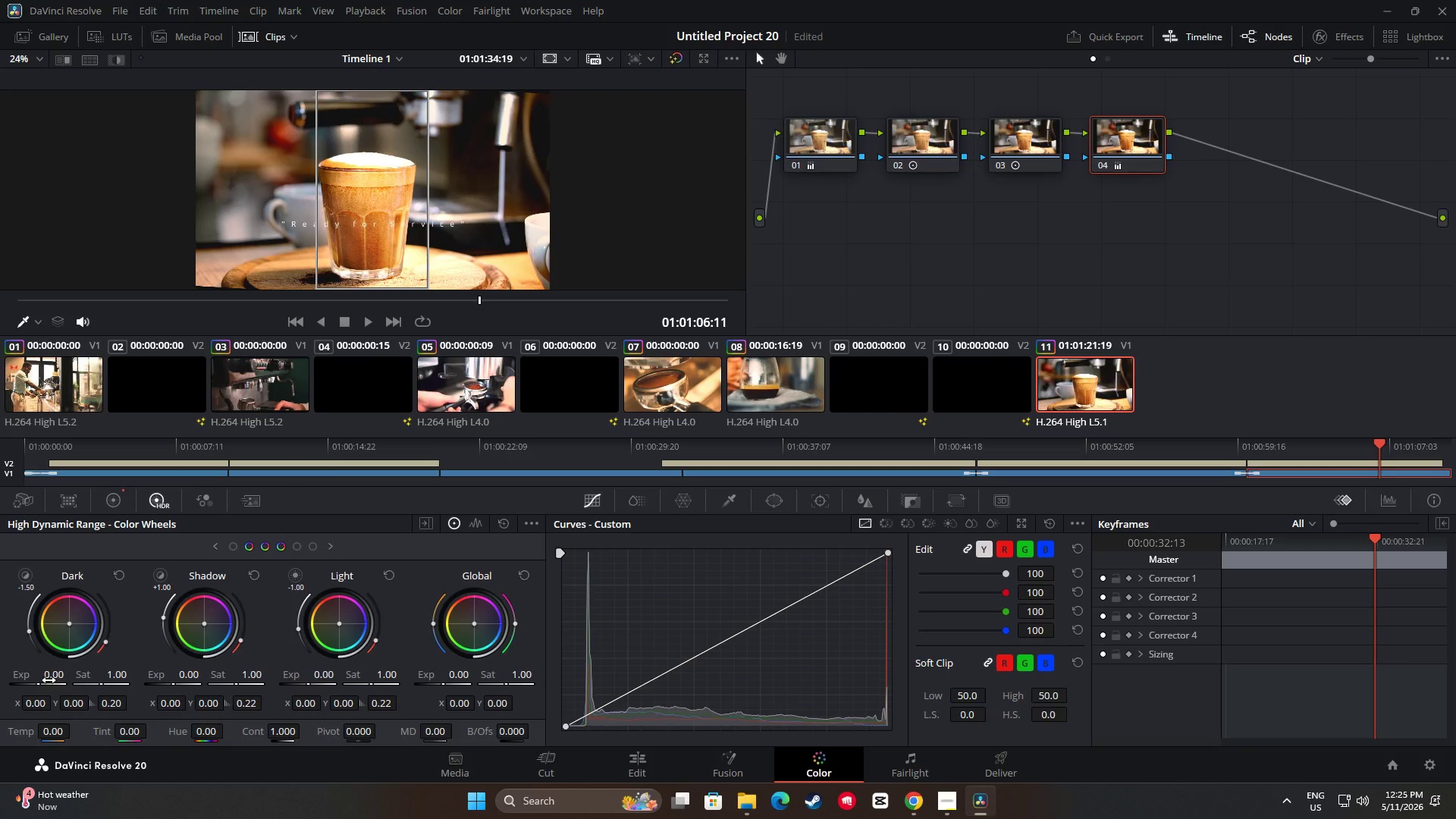 
left_click_drag(start_coordinate=[46, 684], to_coordinate=[982, 406])
 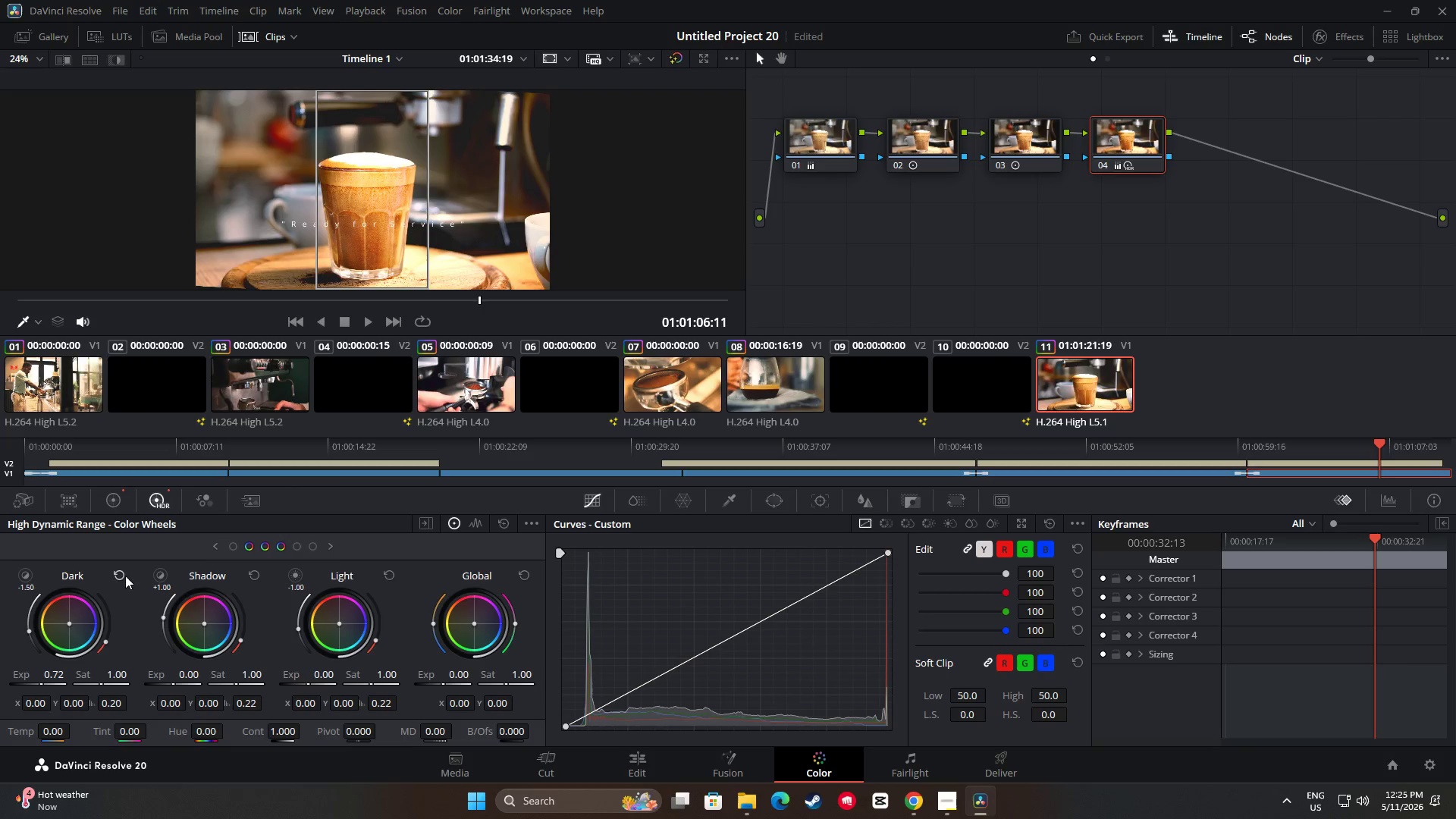 
left_click([116, 572])
 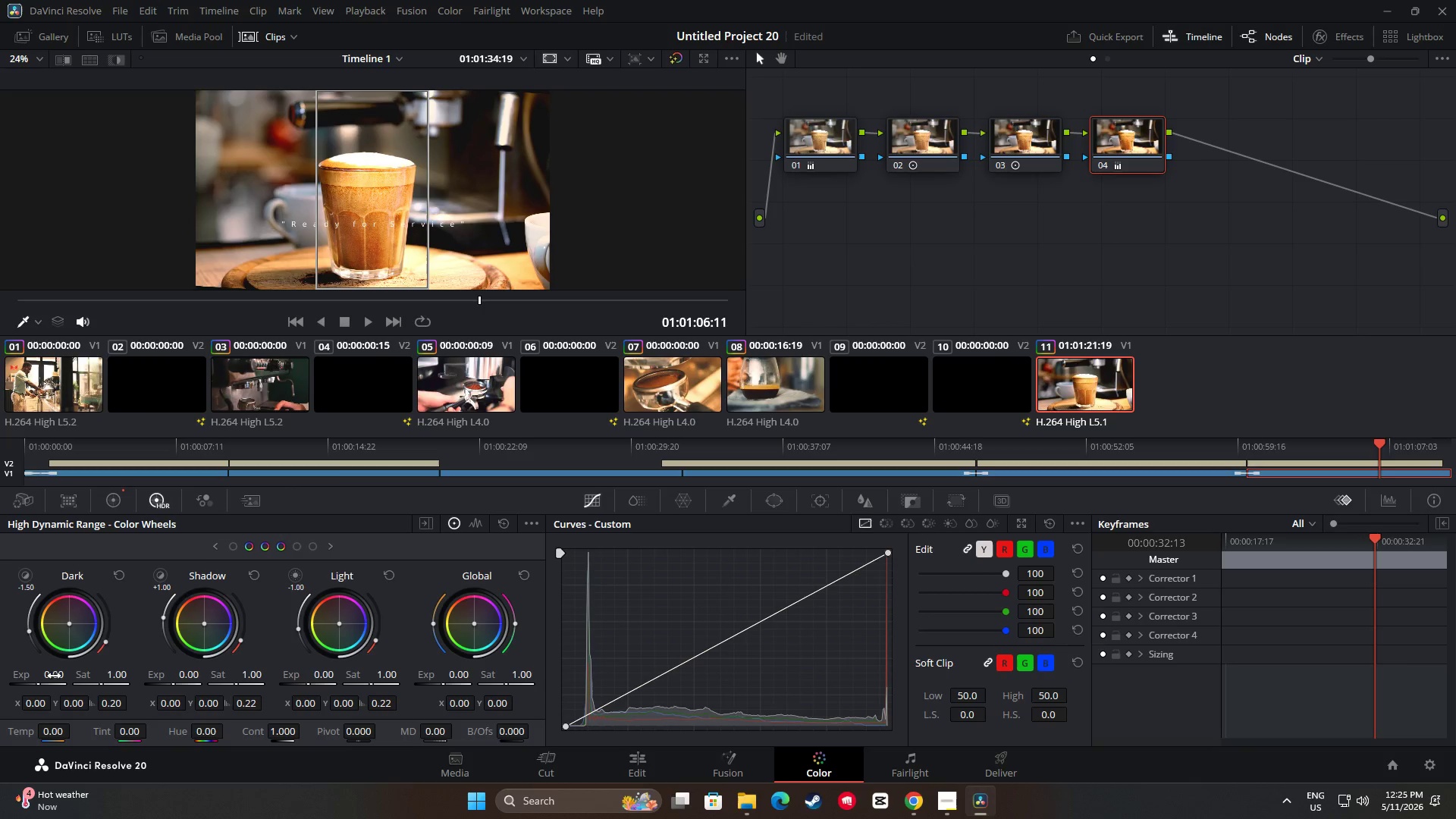 
left_click_drag(start_coordinate=[48, 685], to_coordinate=[715, 410])
 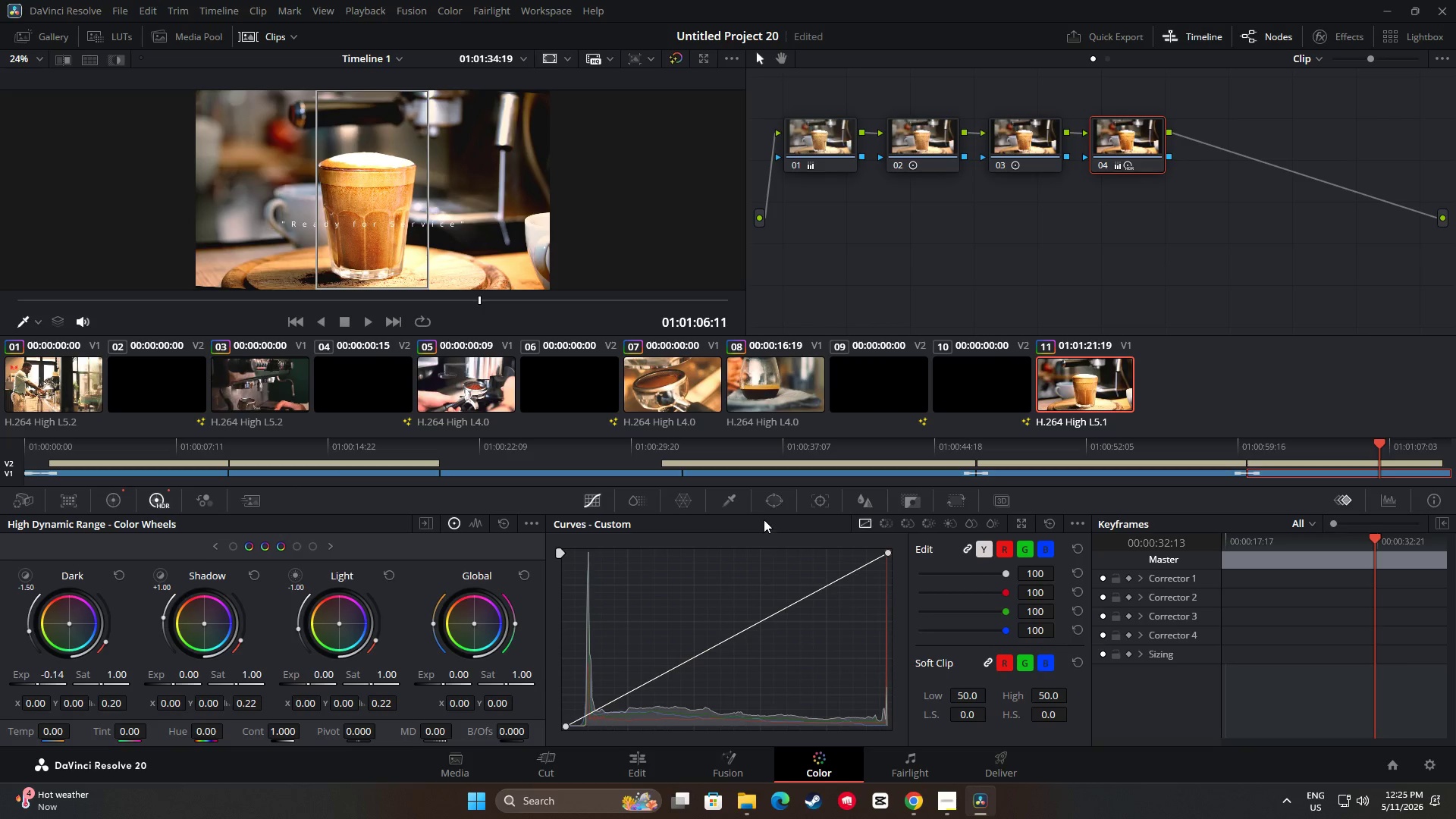 
wait(9.8)
 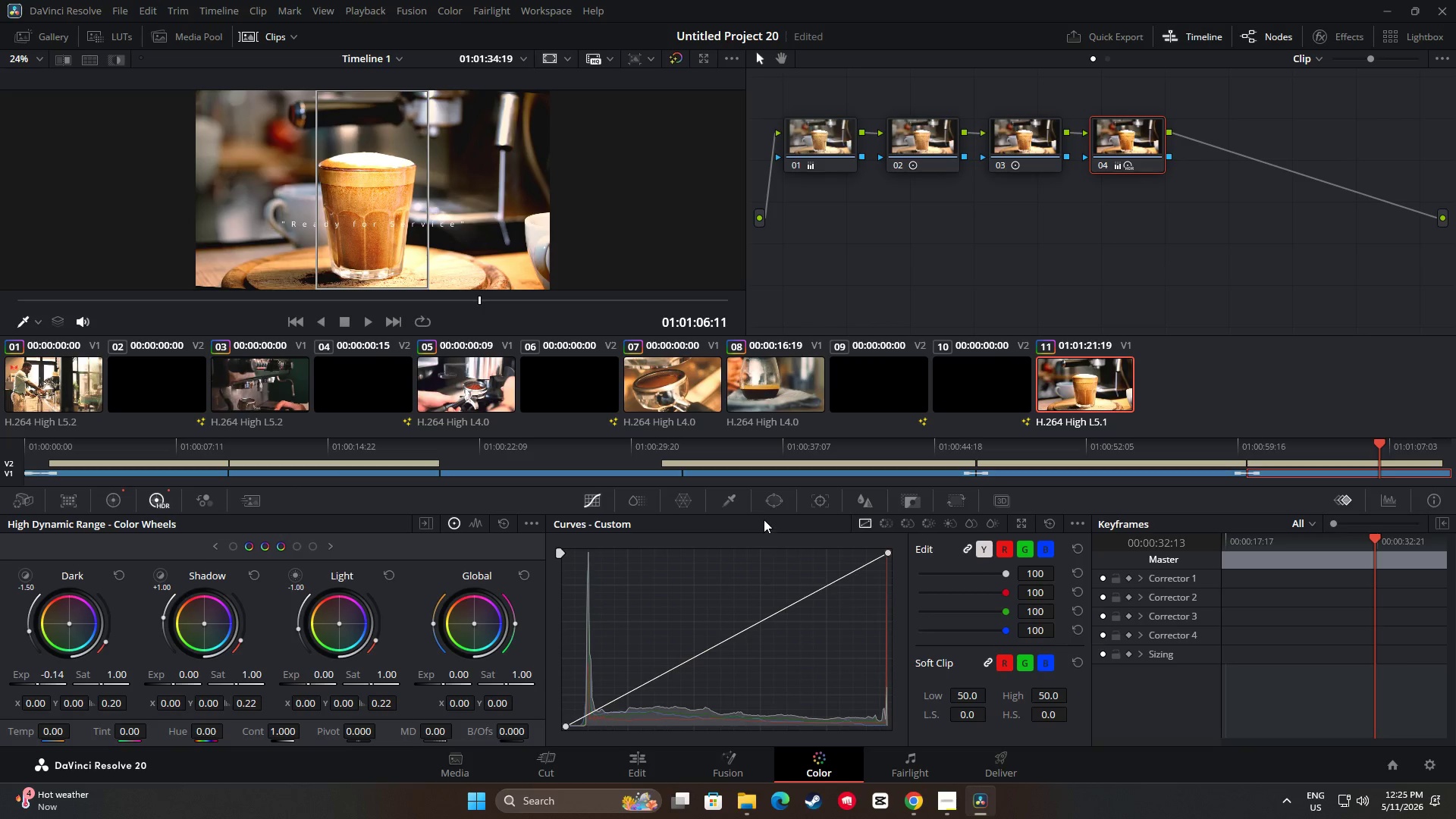 
left_click_drag(start_coordinate=[1373, 440], to_coordinate=[1244, 442])
 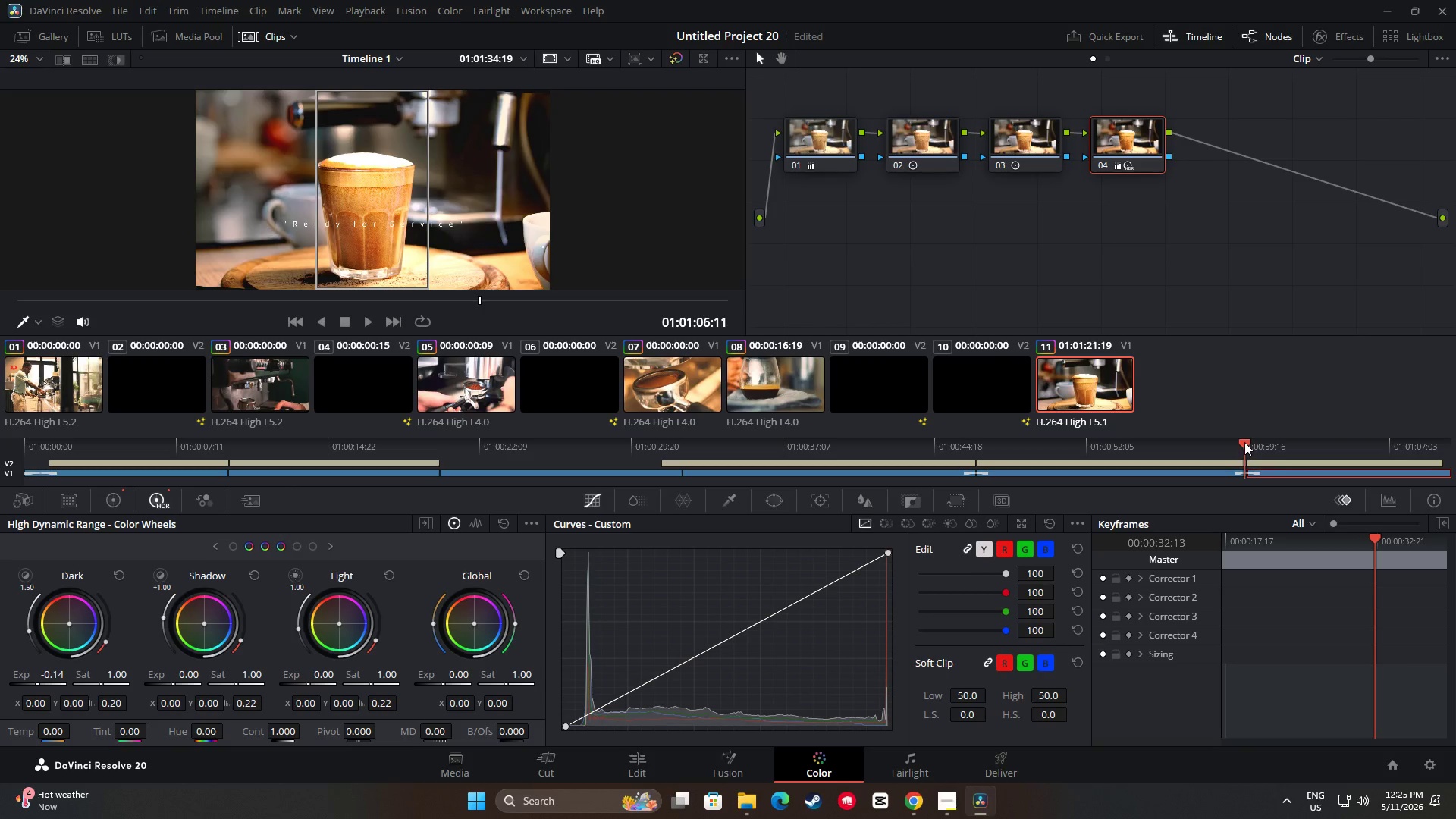 
key(Space)
 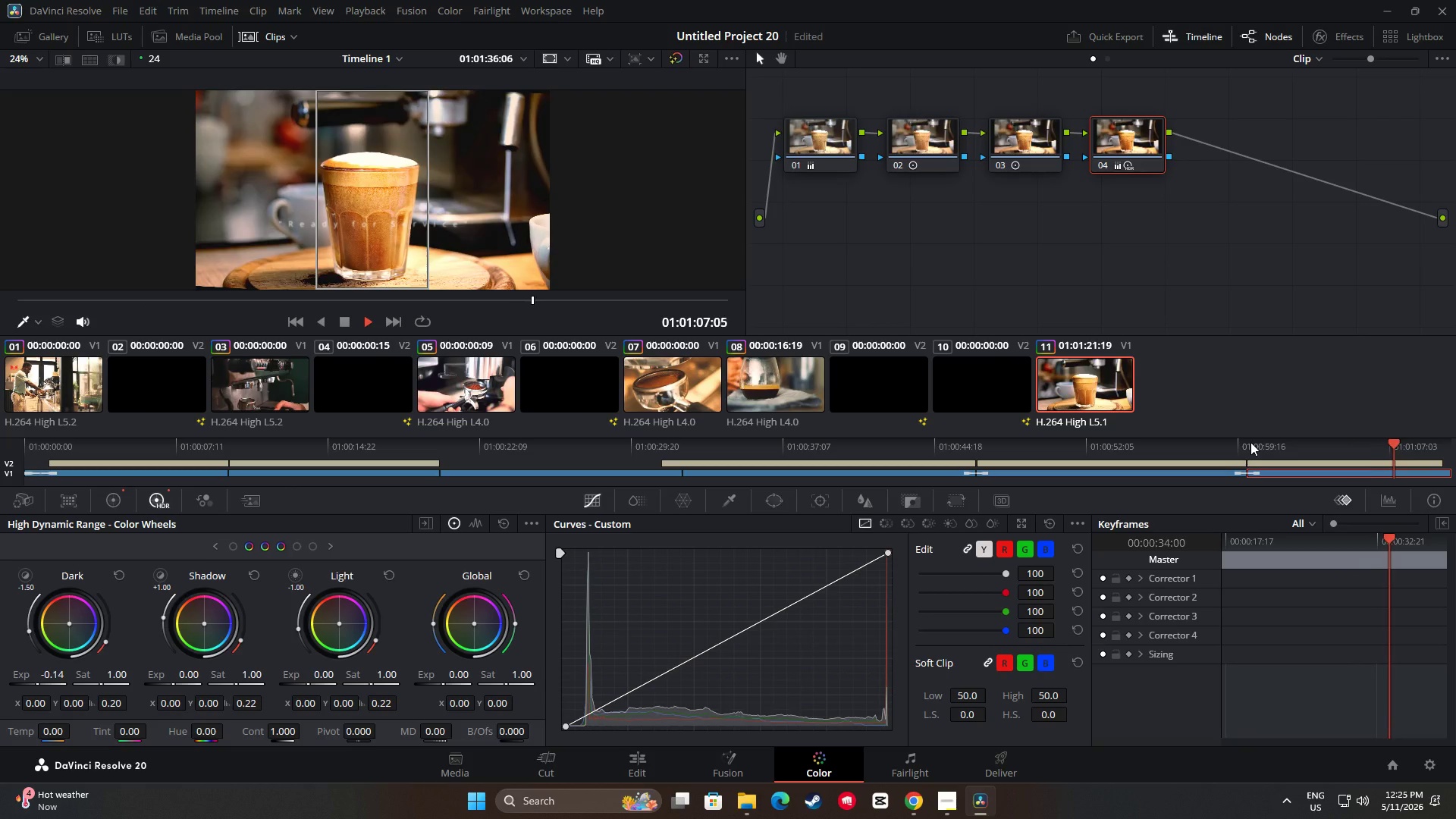 
wait(13.38)
 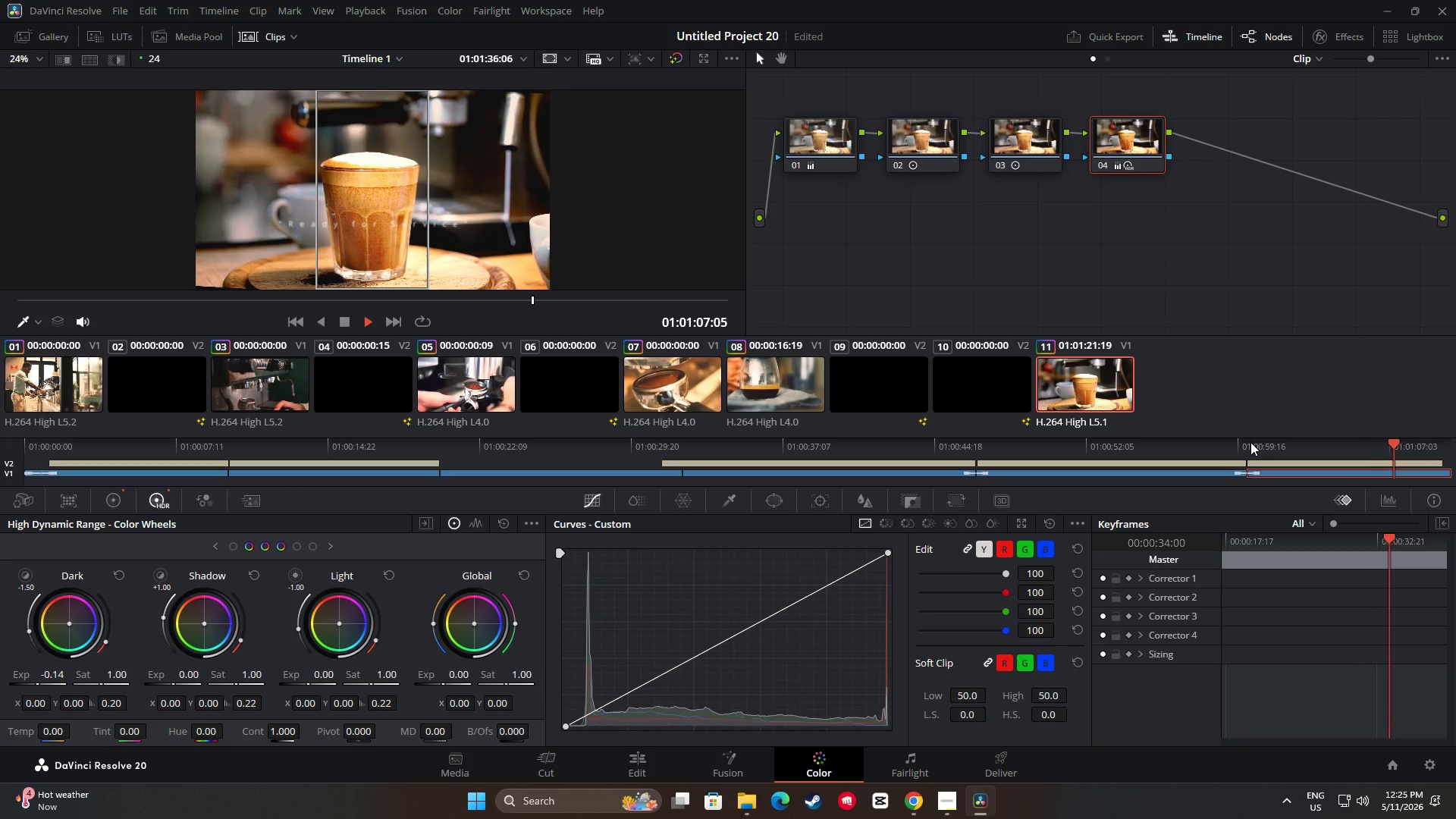 
key(Space)
 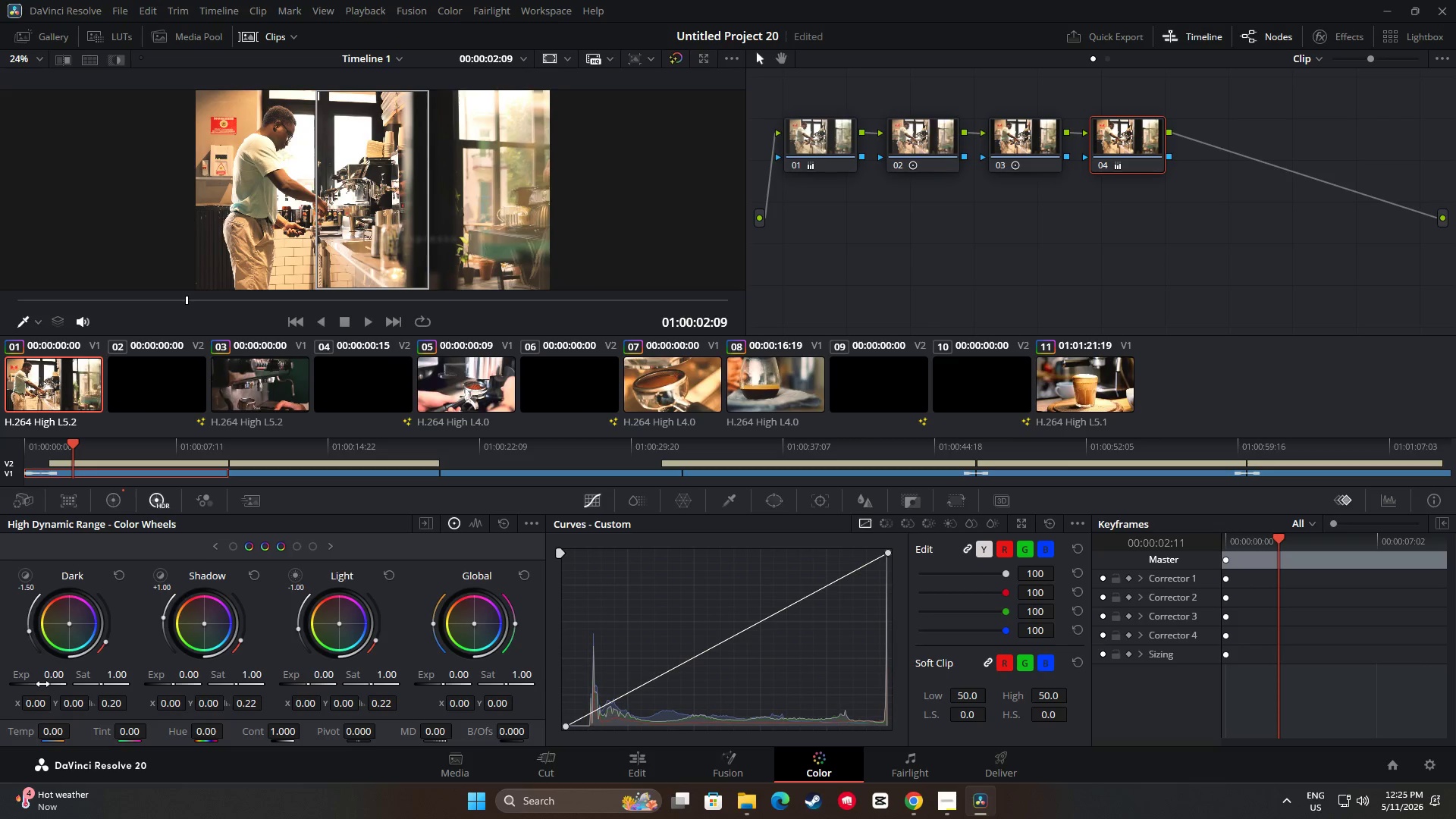 
left_click_drag(start_coordinate=[43, 684], to_coordinate=[871, 408])
 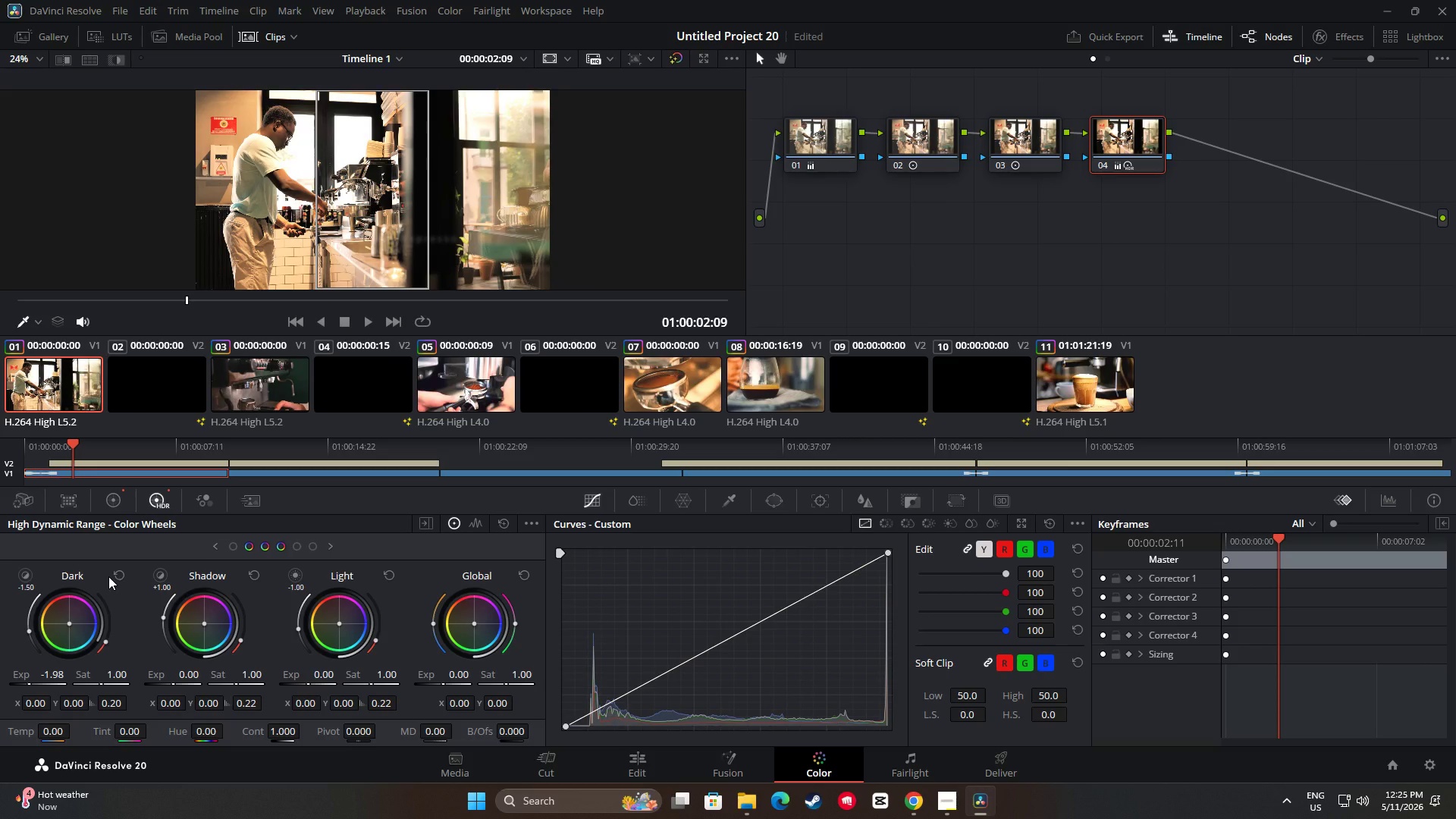 
left_click([116, 575])
 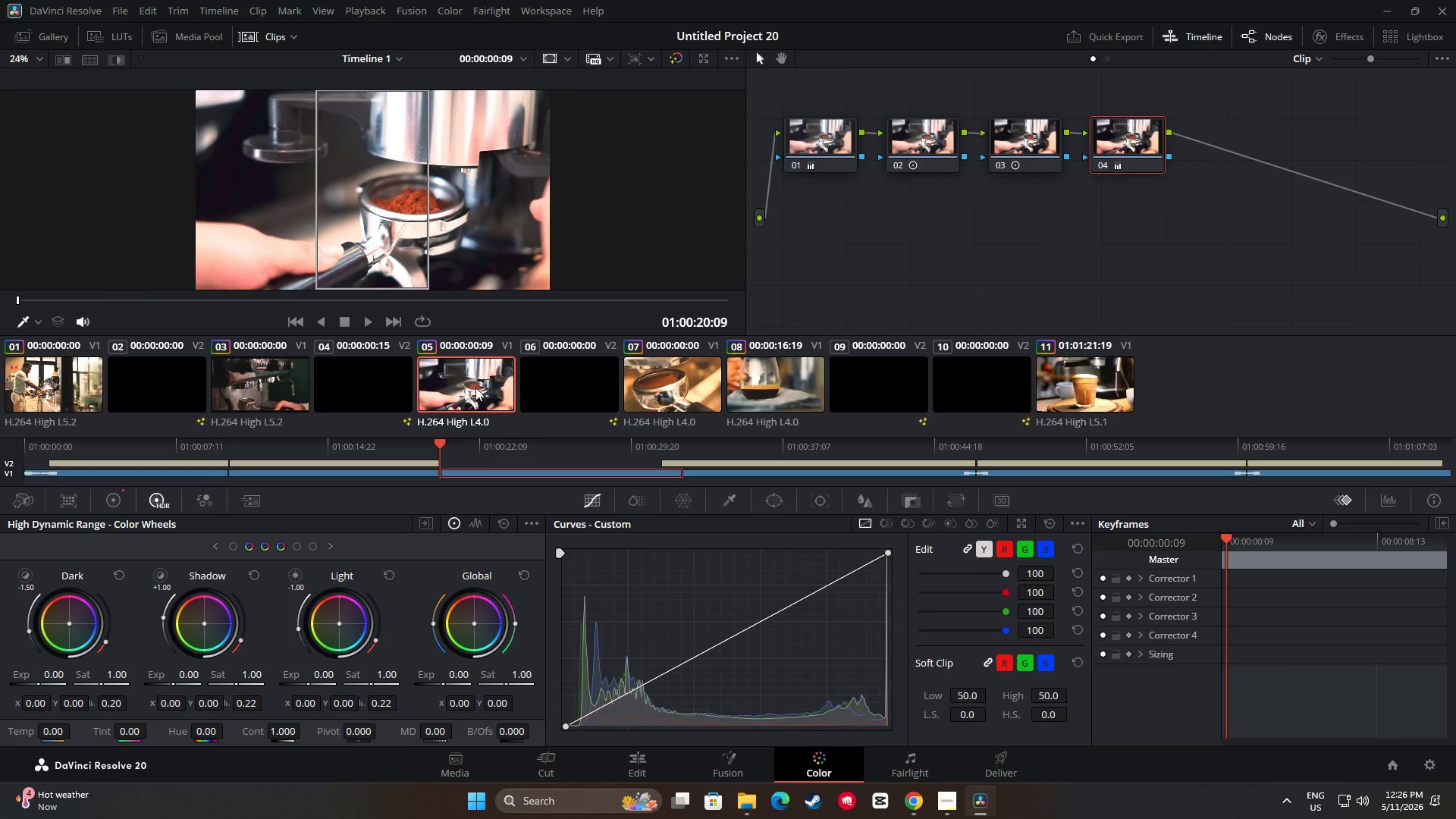 
wait(12.75)
 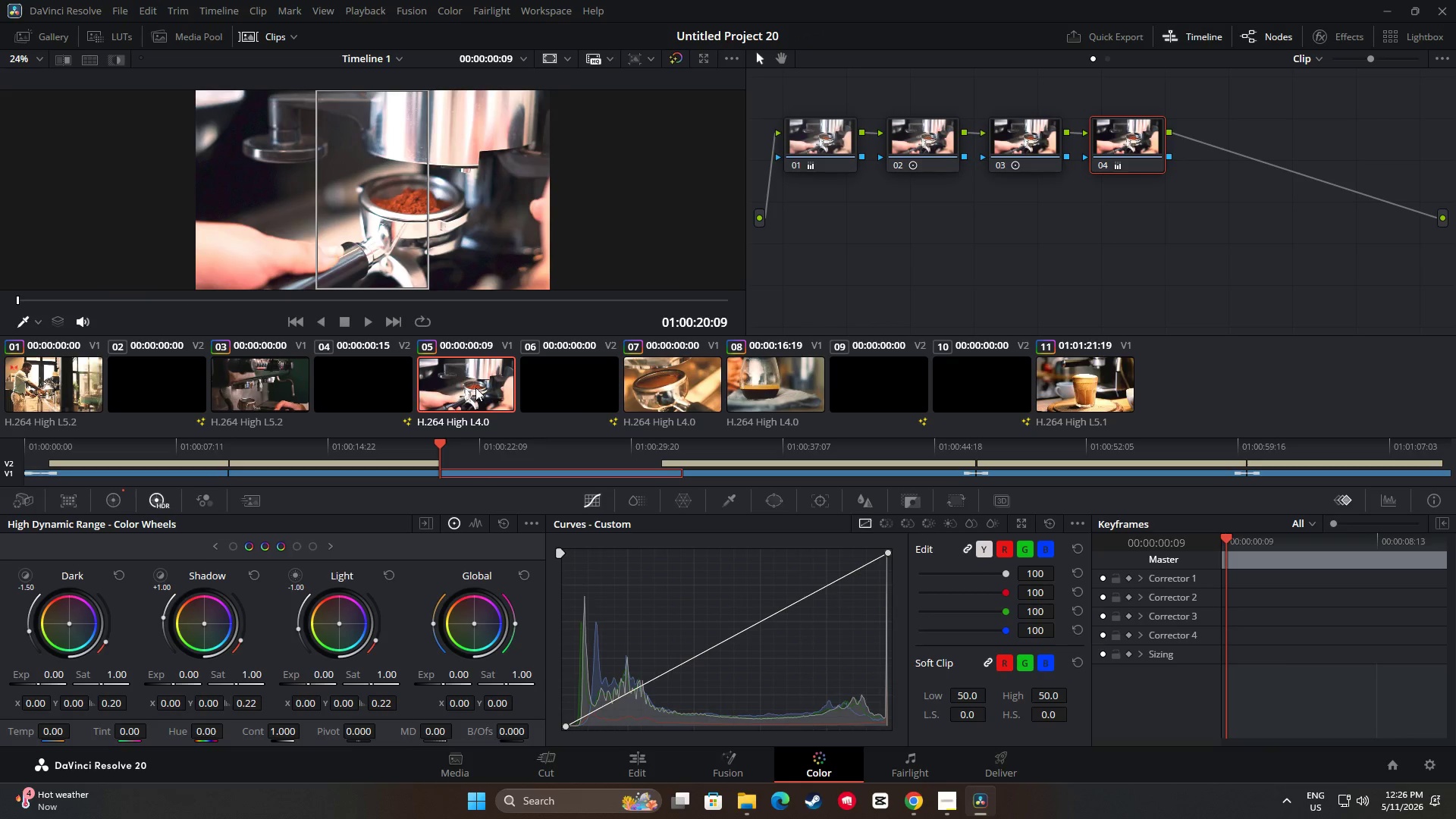 
left_click_drag(start_coordinate=[42, 685], to_coordinate=[400, 418])
 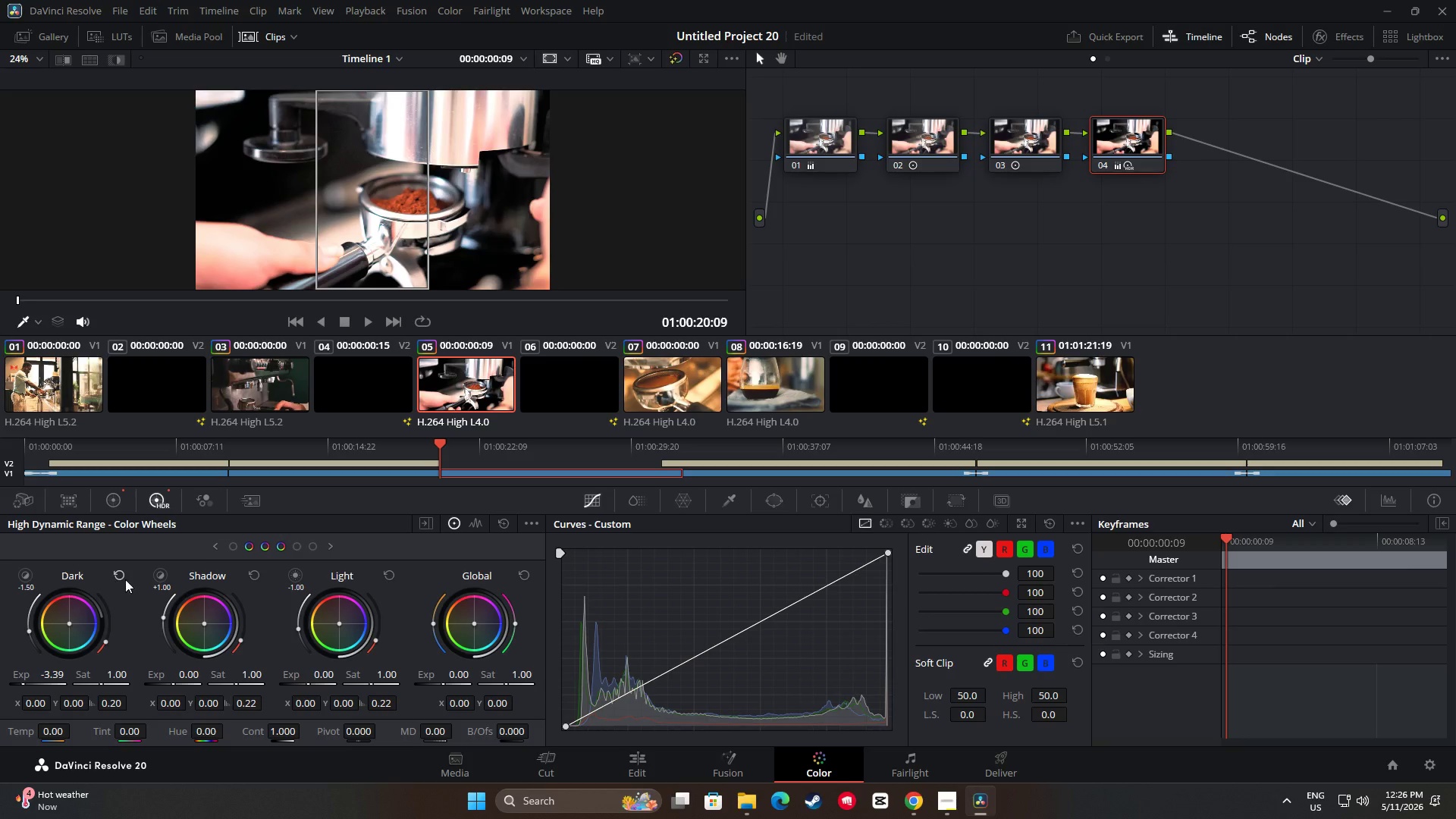 
left_click([120, 573])
 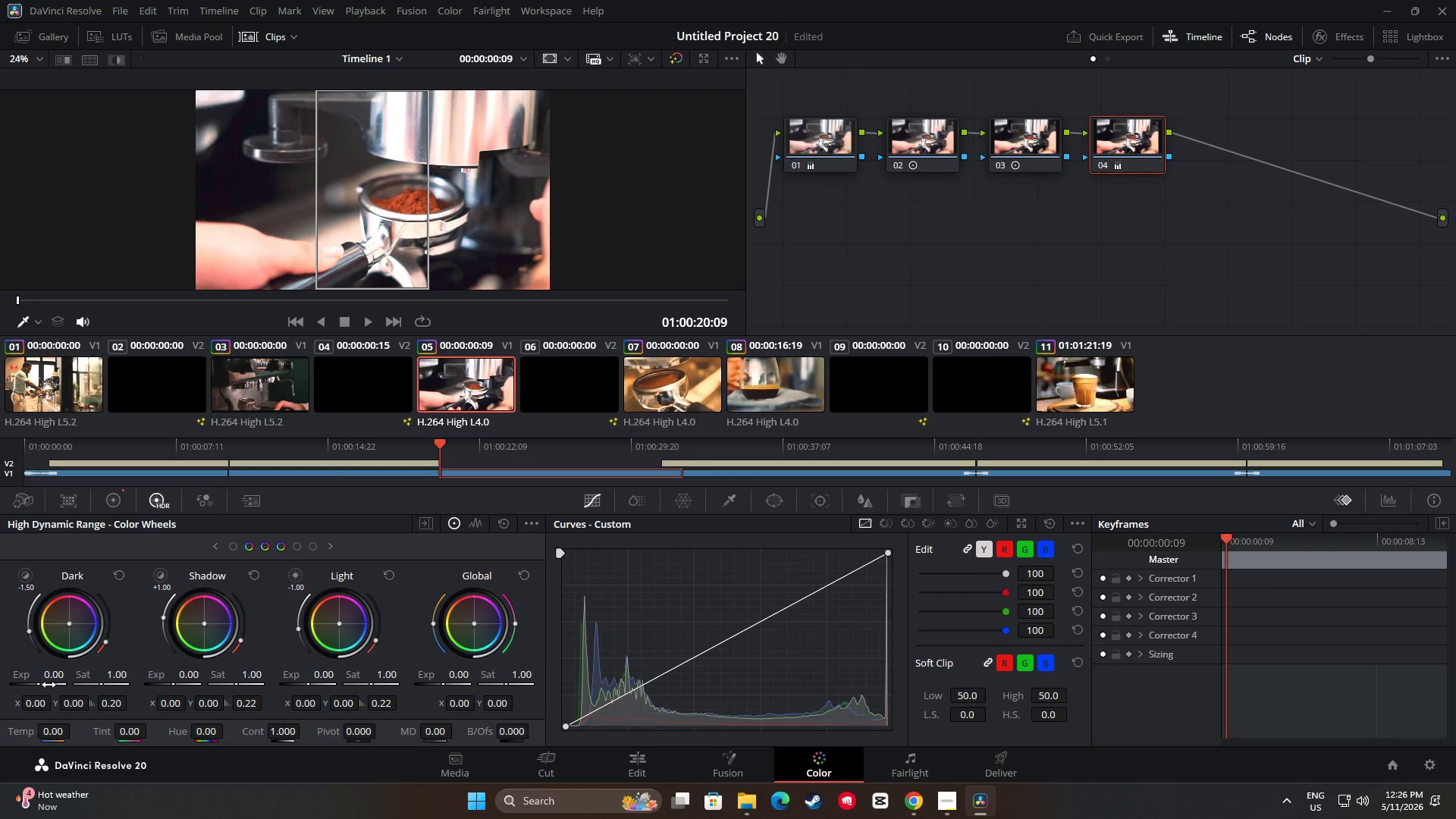 
left_click_drag(start_coordinate=[49, 686], to_coordinate=[571, 410])
 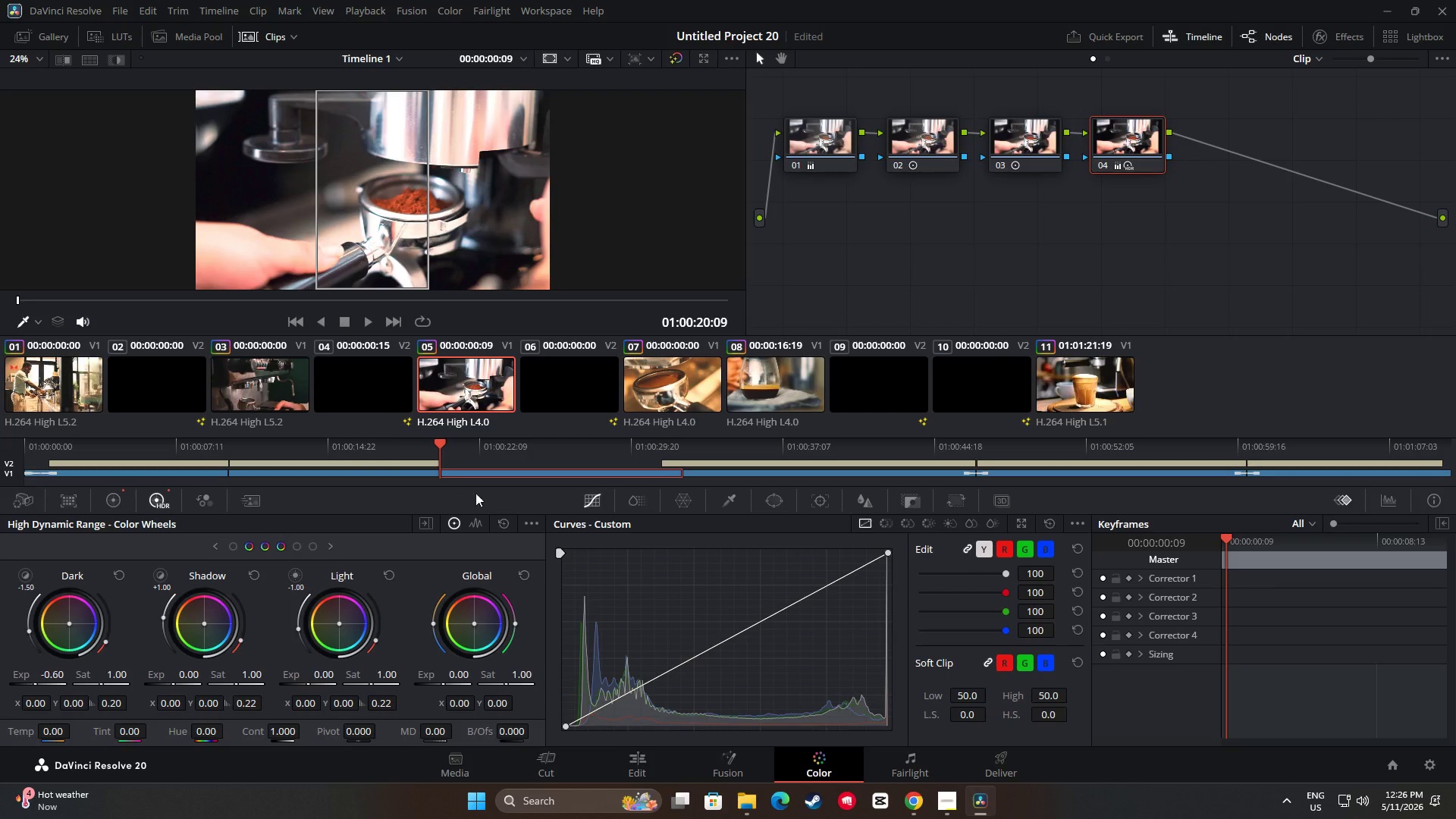 
left_click_drag(start_coordinate=[436, 449], to_coordinate=[417, 449])
 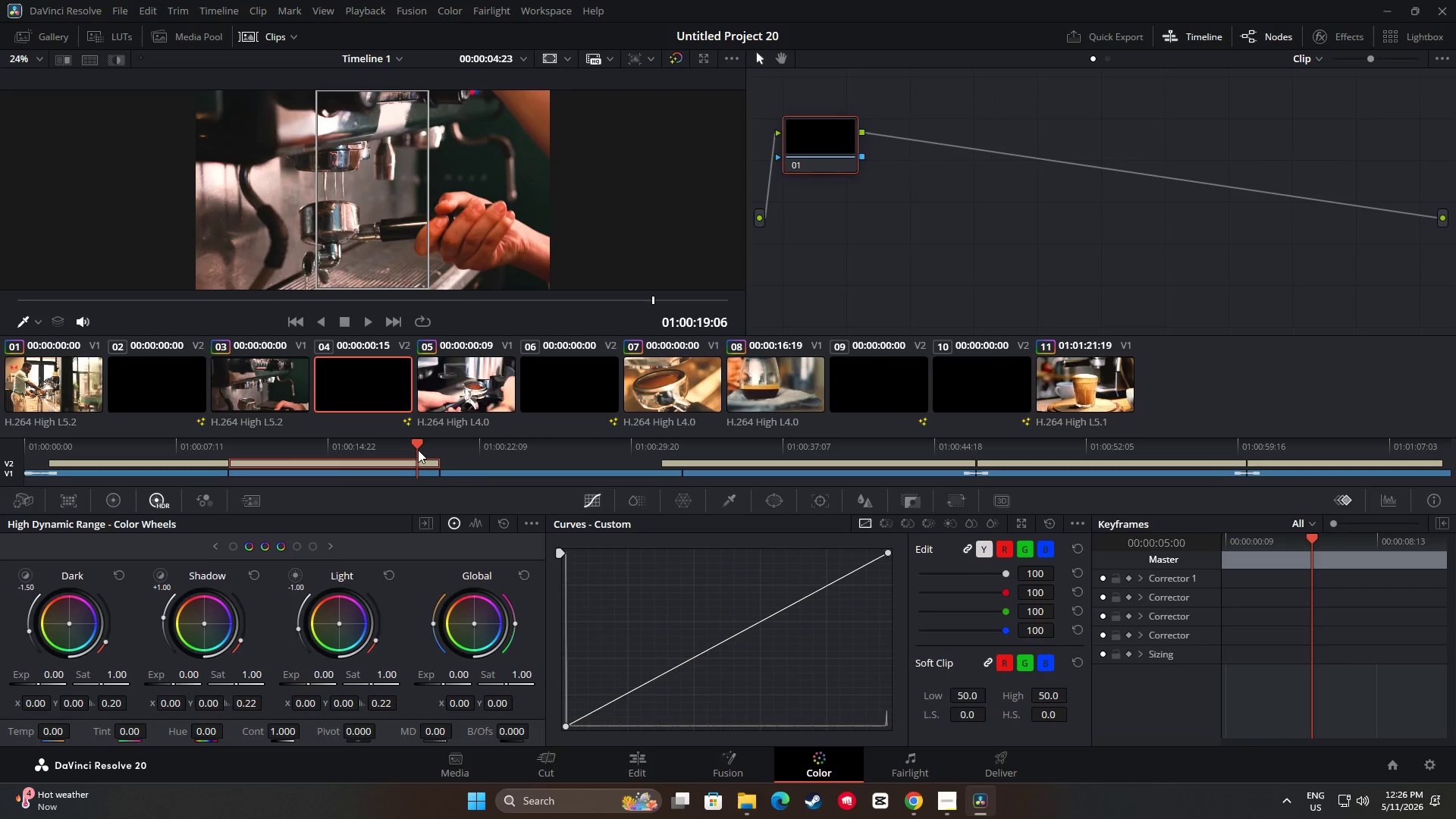 
key(Space)
 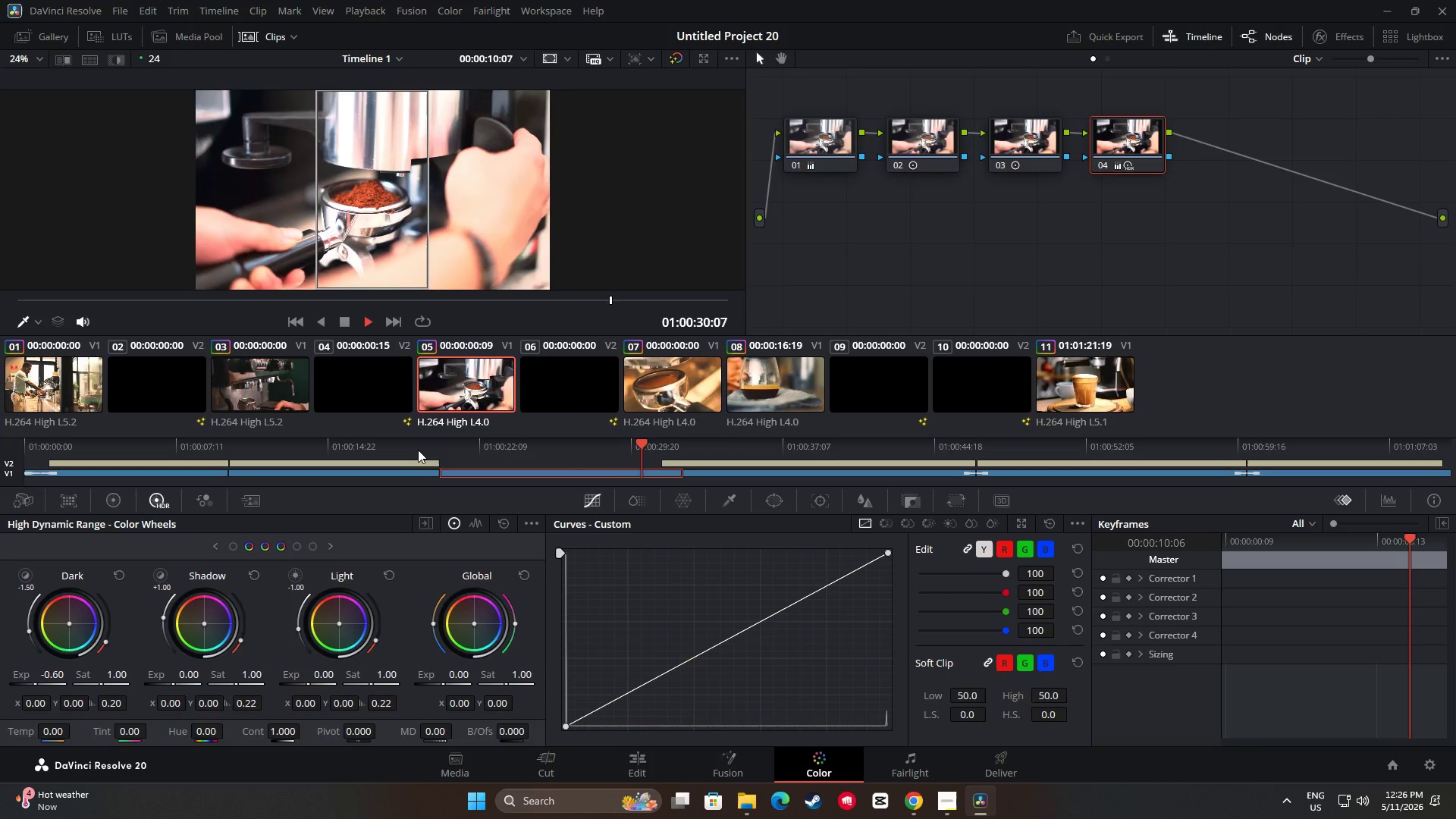 
wait(16.14)
 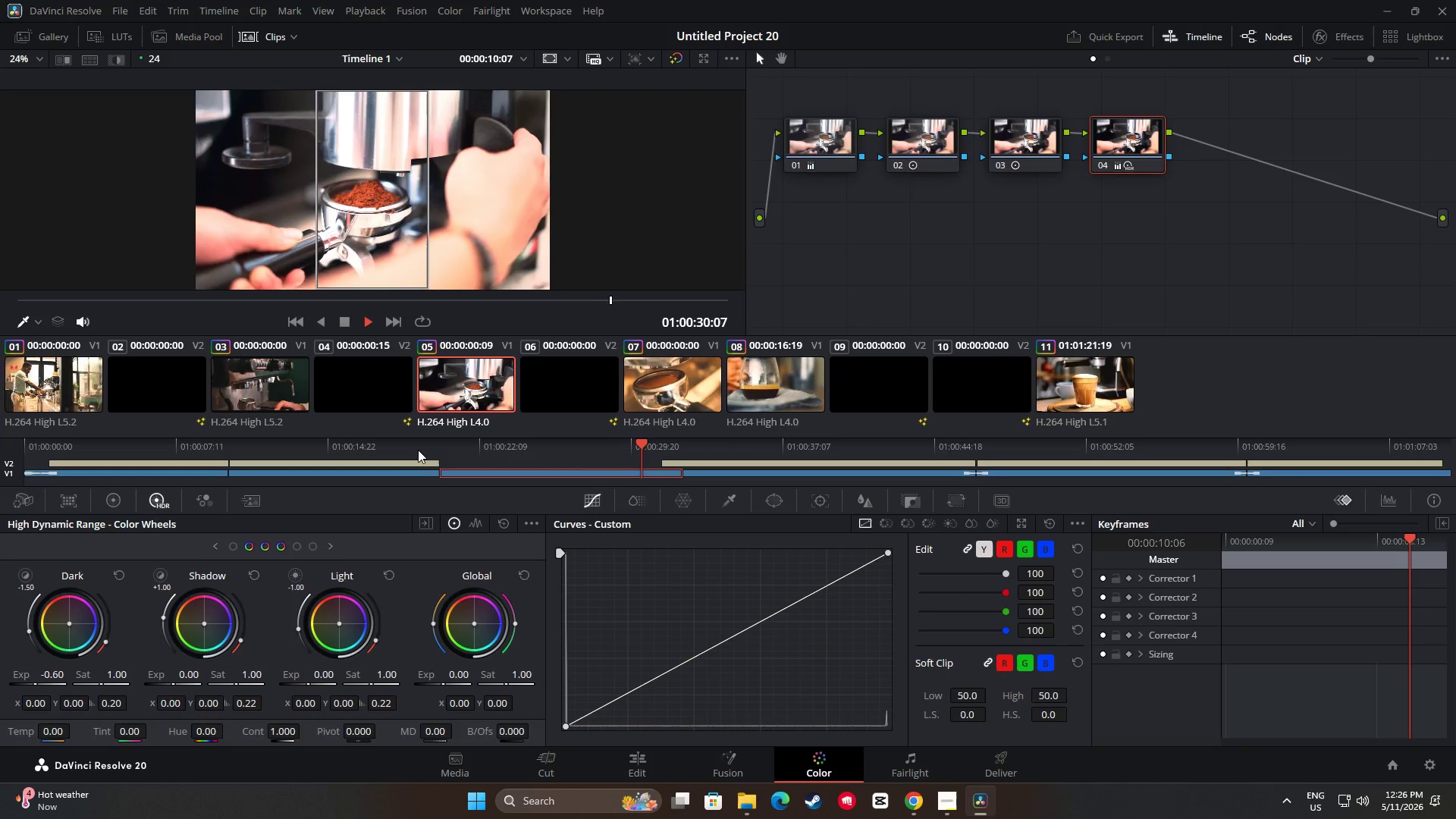 
key(Space)
 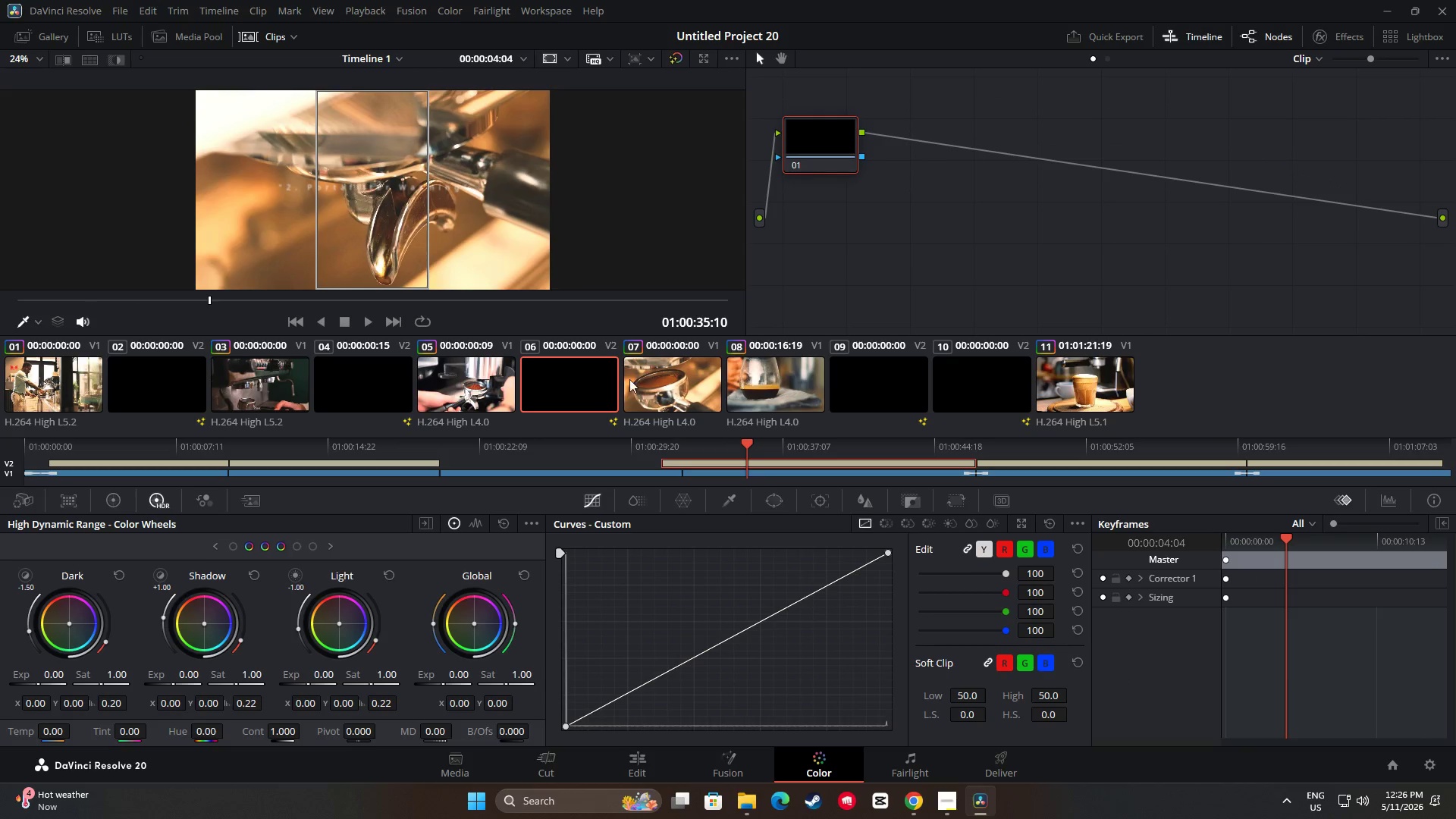 
left_click([664, 377])
 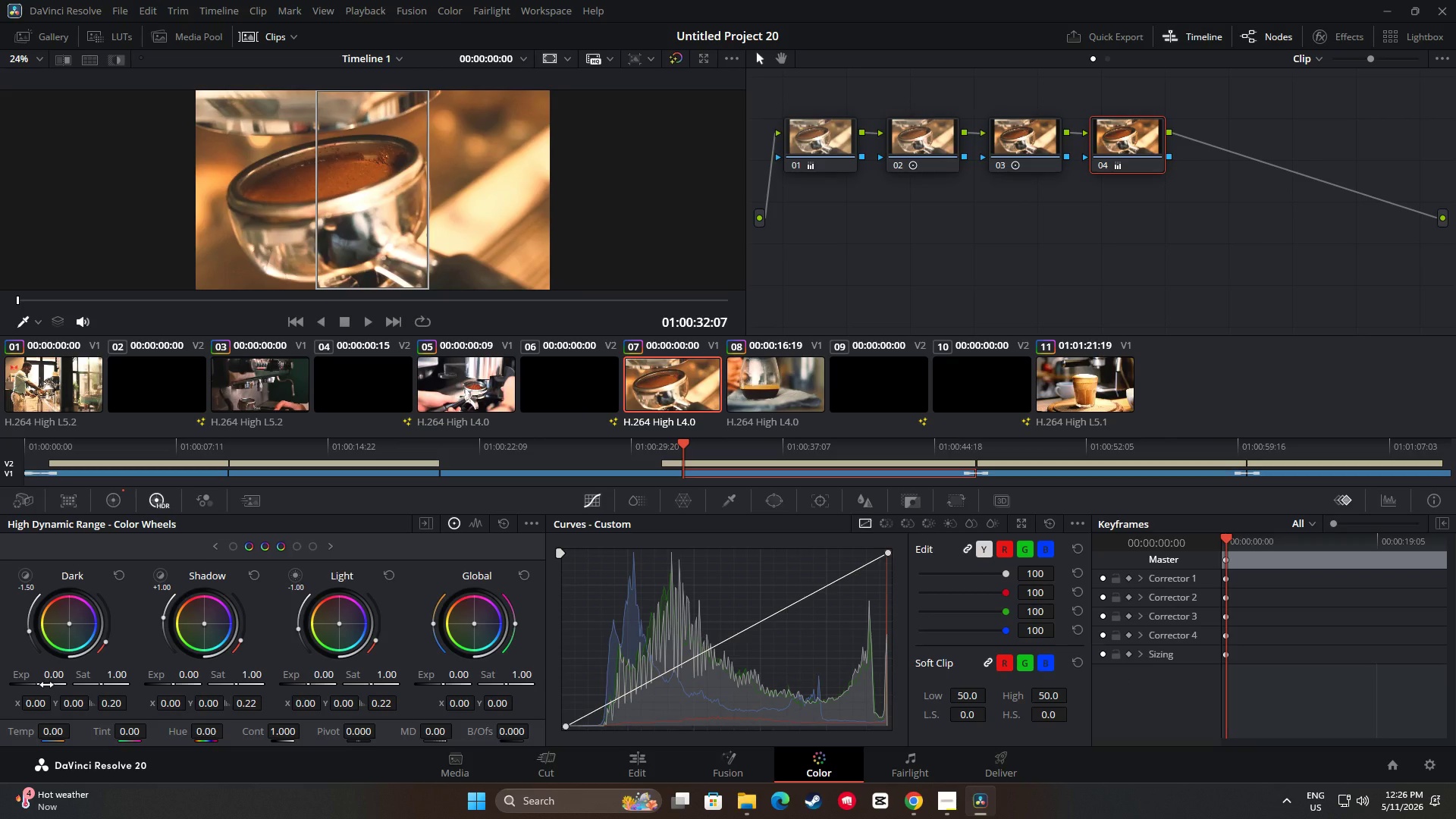 
left_click_drag(start_coordinate=[46, 685], to_coordinate=[434, 390])
 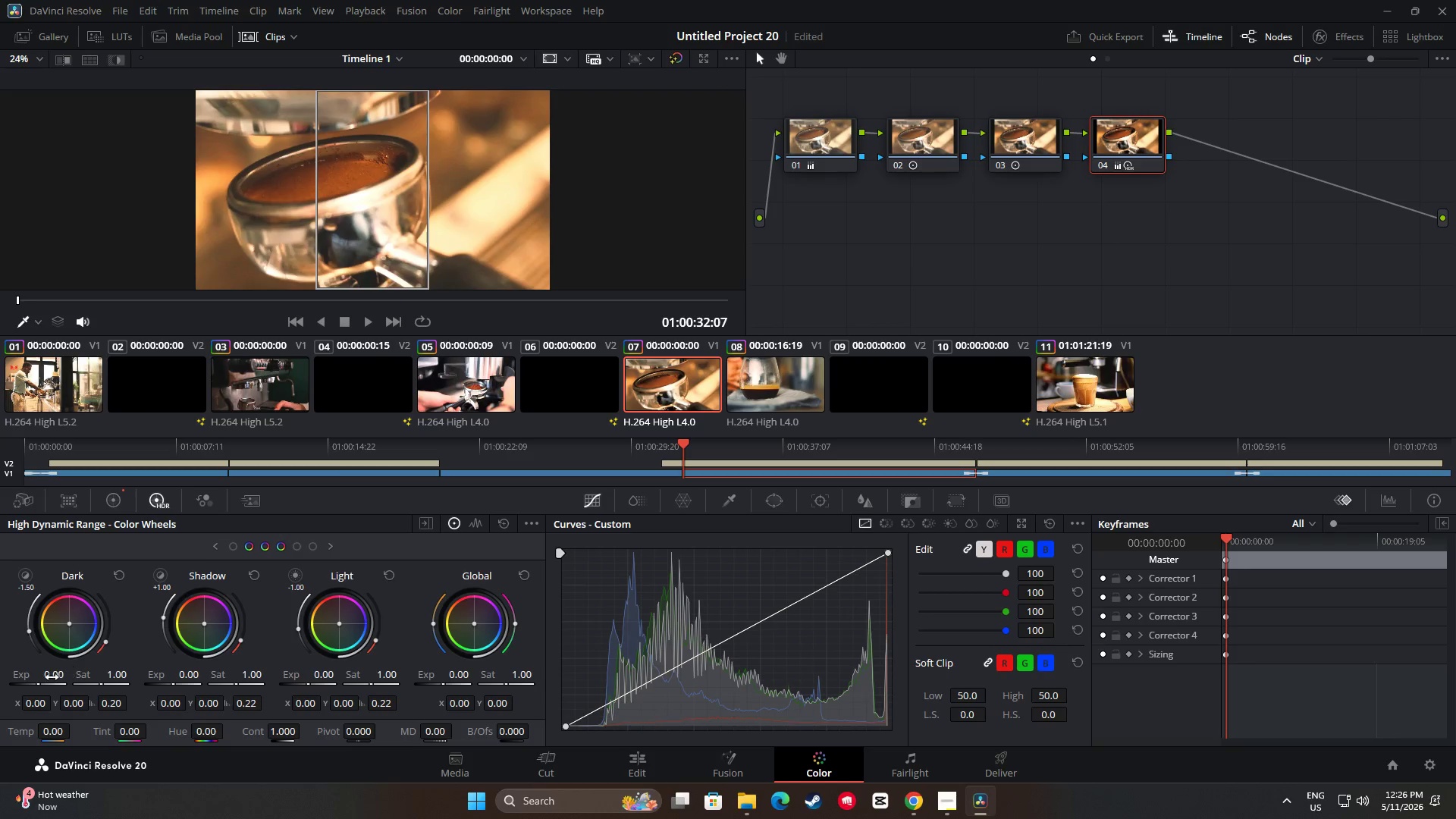 
left_click_drag(start_coordinate=[45, 681], to_coordinate=[485, 400])
 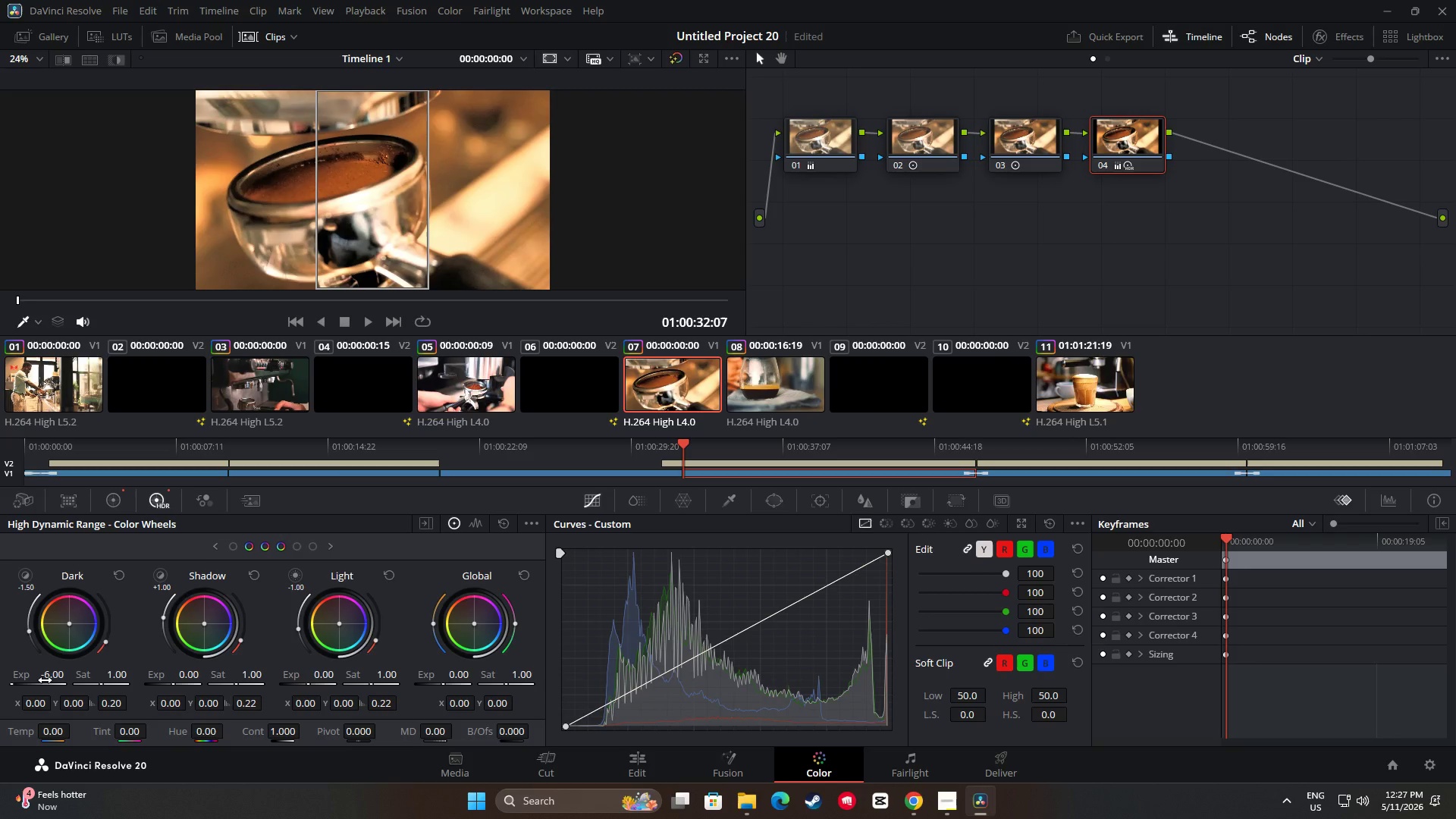 
key(Space)
 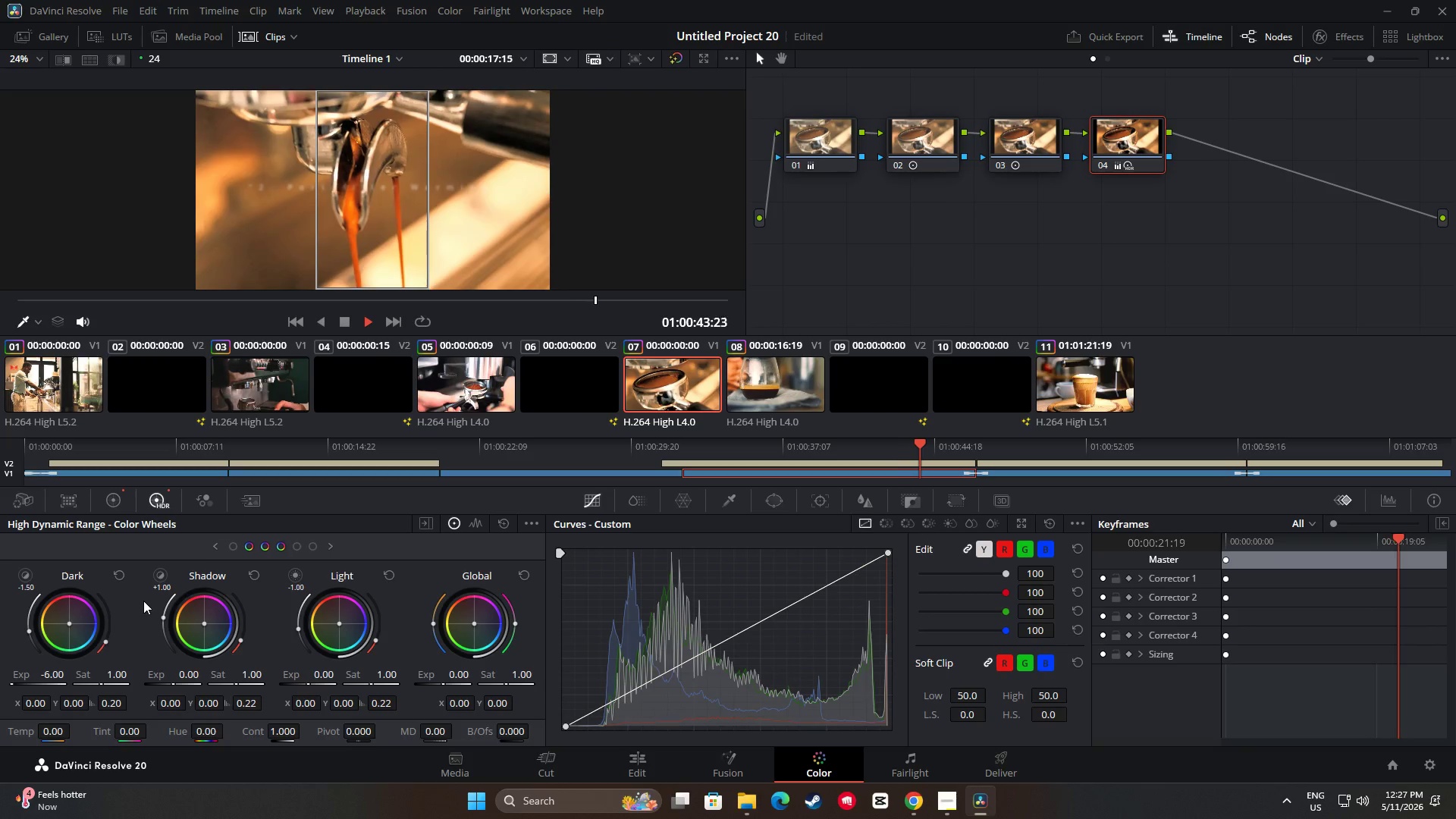 
wait(16.72)
 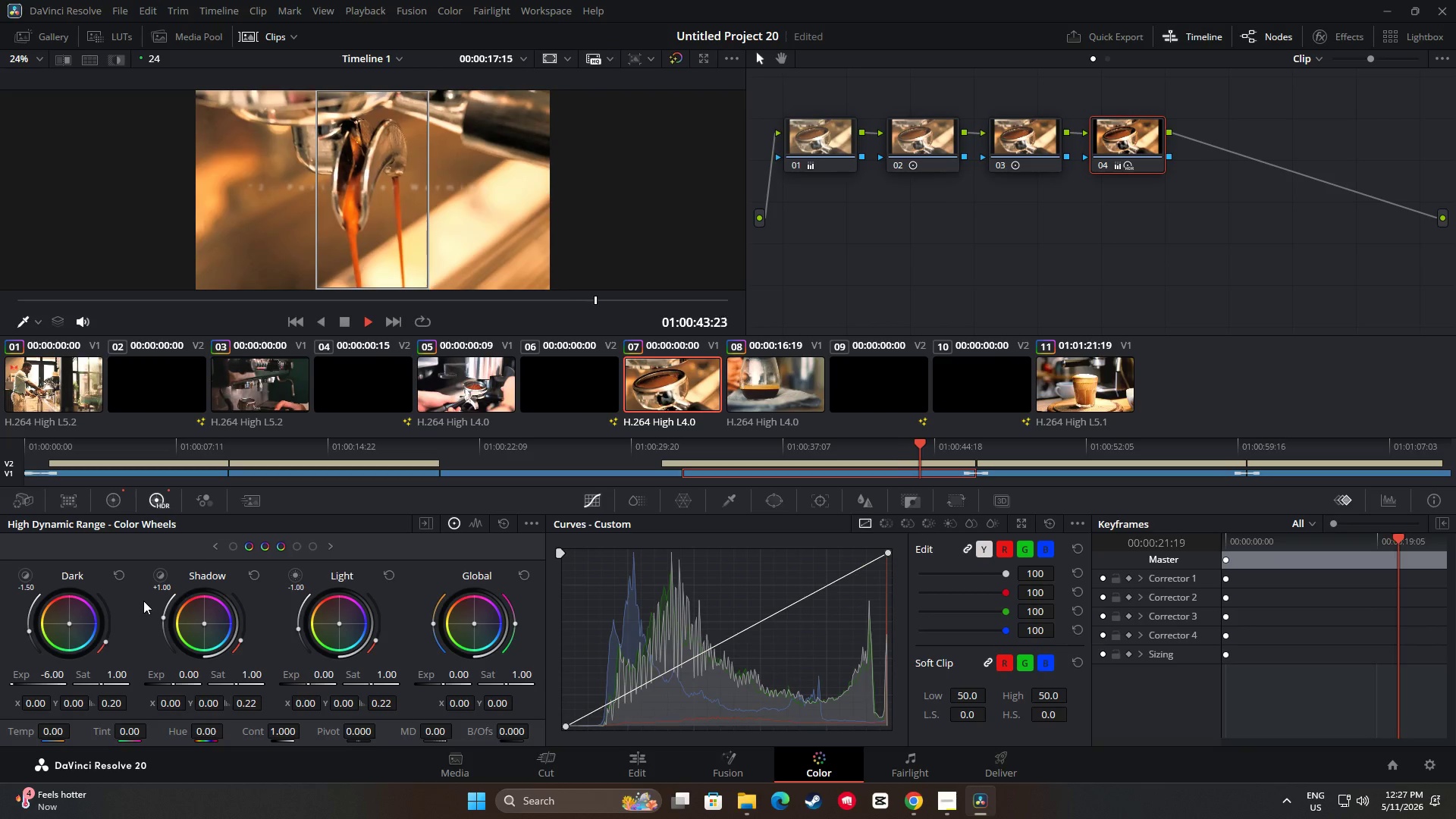 
key(Space)
 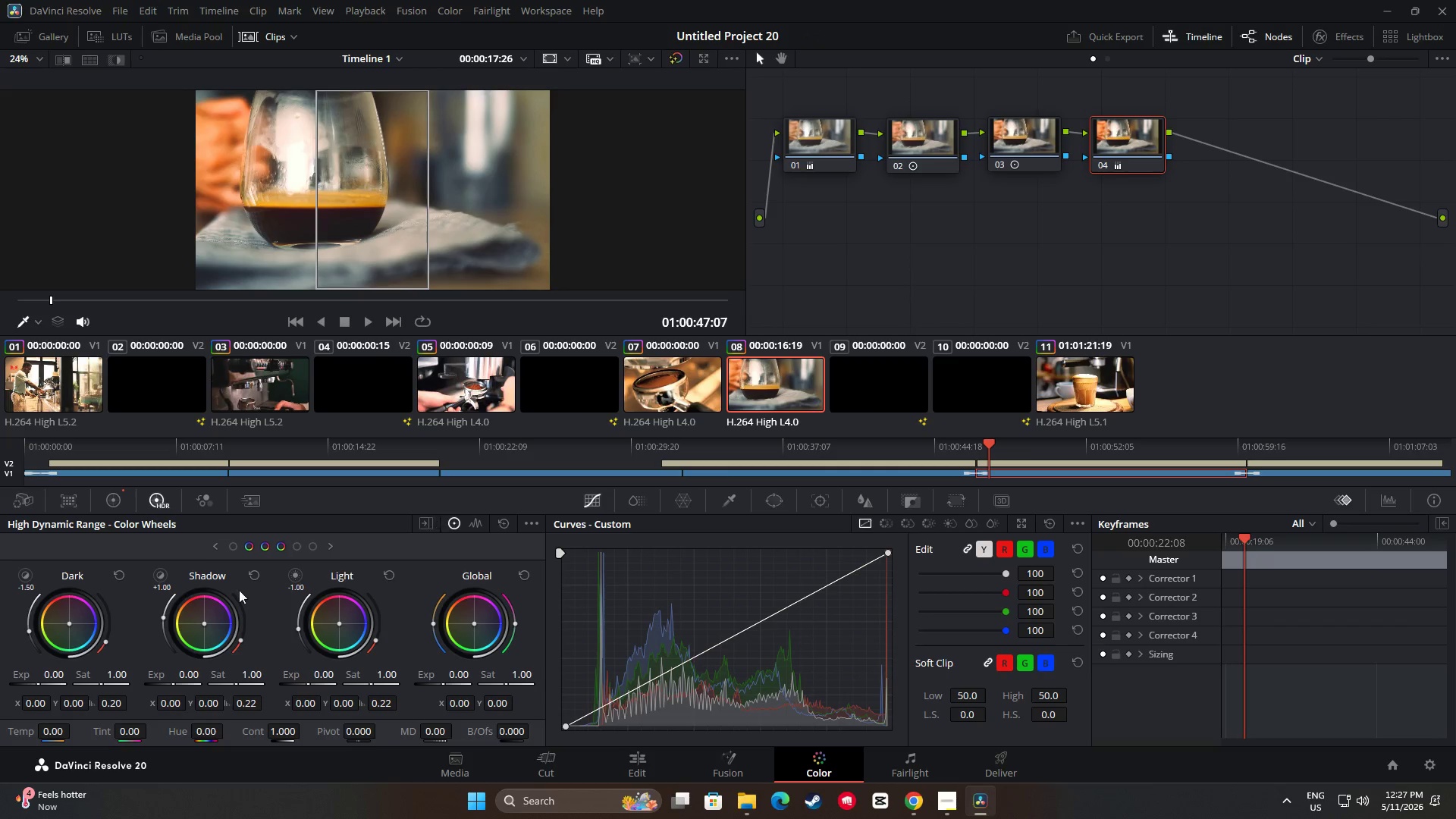 
left_click_drag(start_coordinate=[49, 686], to_coordinate=[0, 587])
 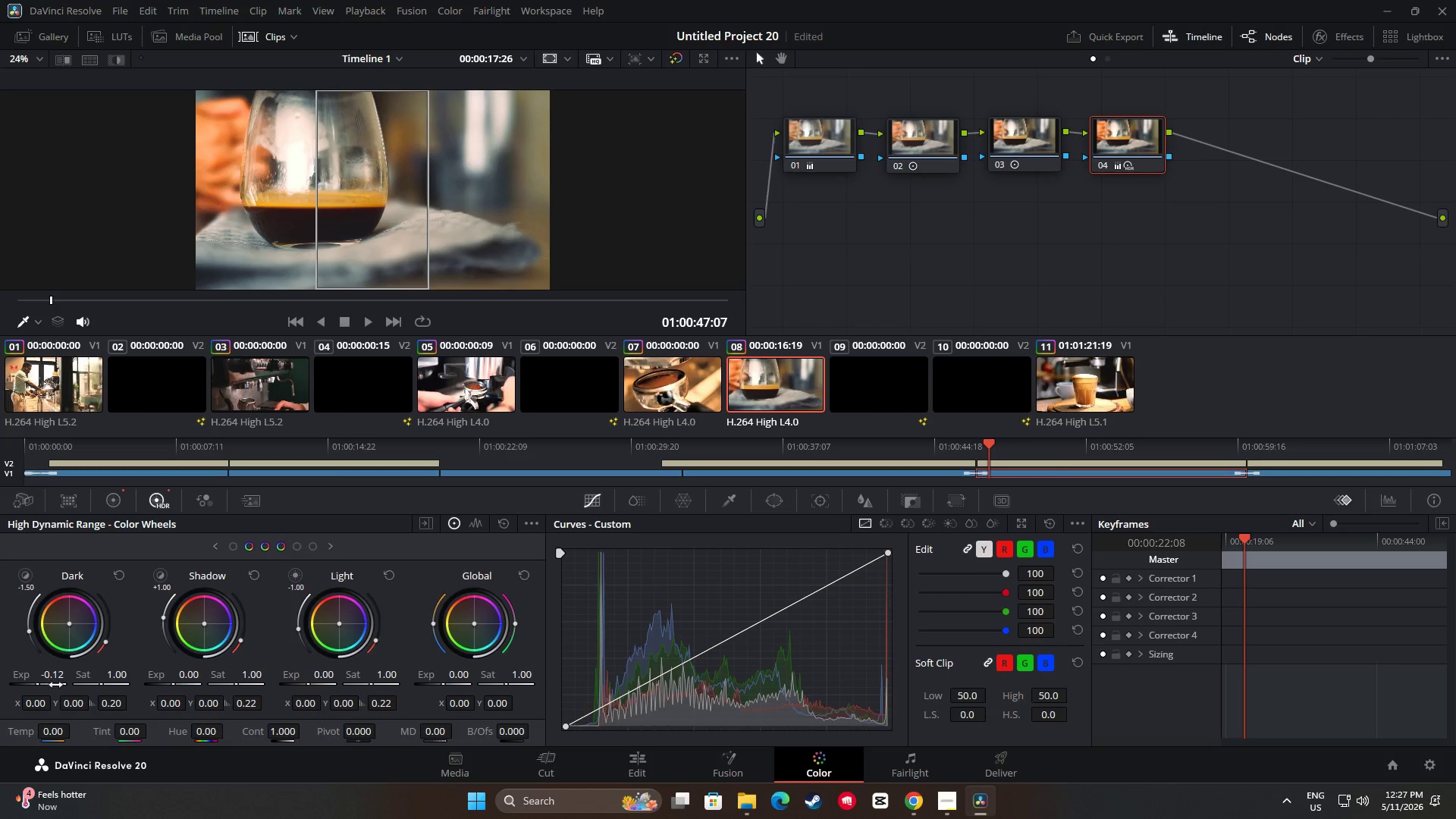 
left_click_drag(start_coordinate=[54, 686], to_coordinate=[32, 676])
 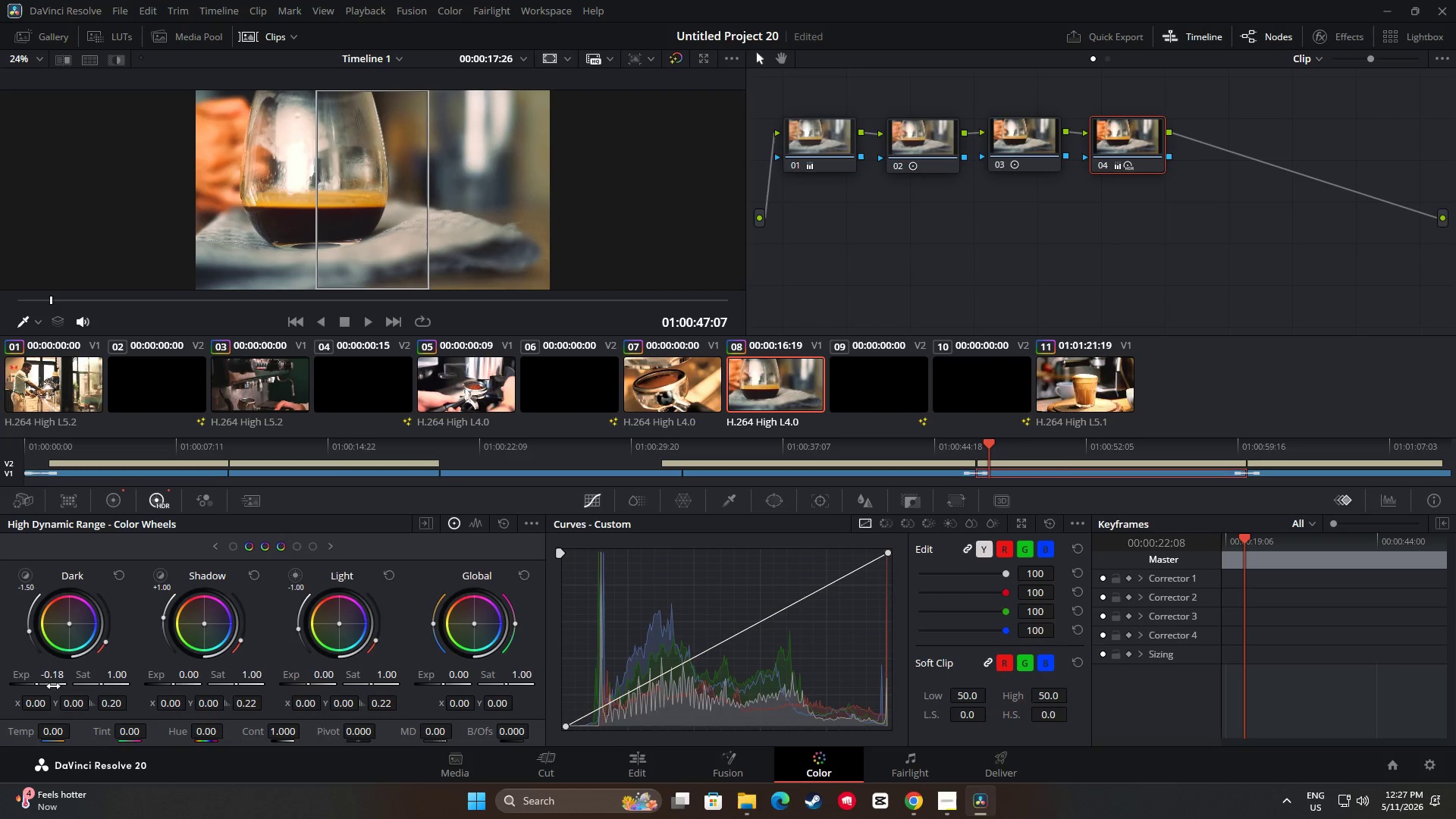 
left_click_drag(start_coordinate=[53, 683], to_coordinate=[690, 406])
 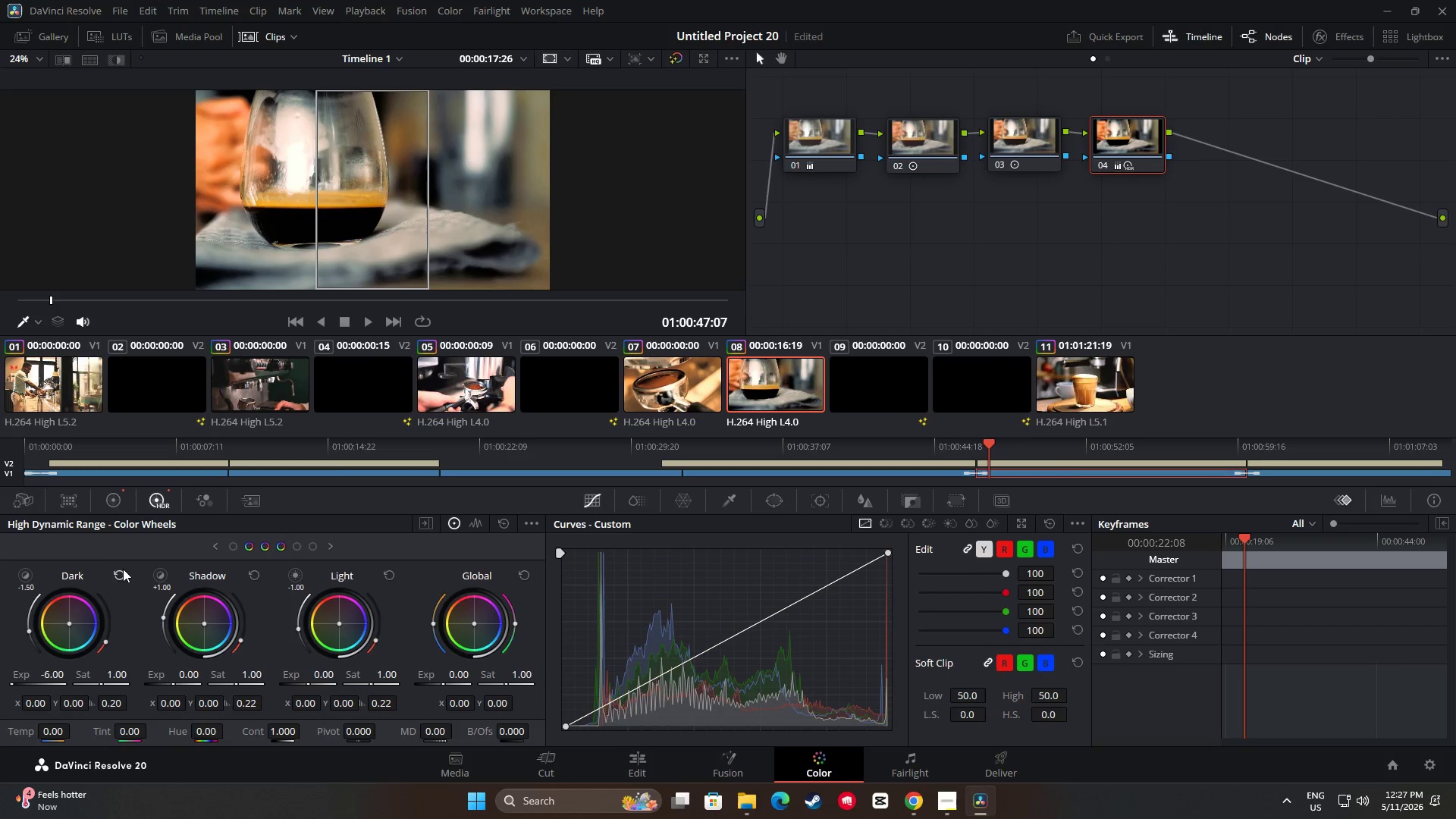 
left_click([113, 575])
 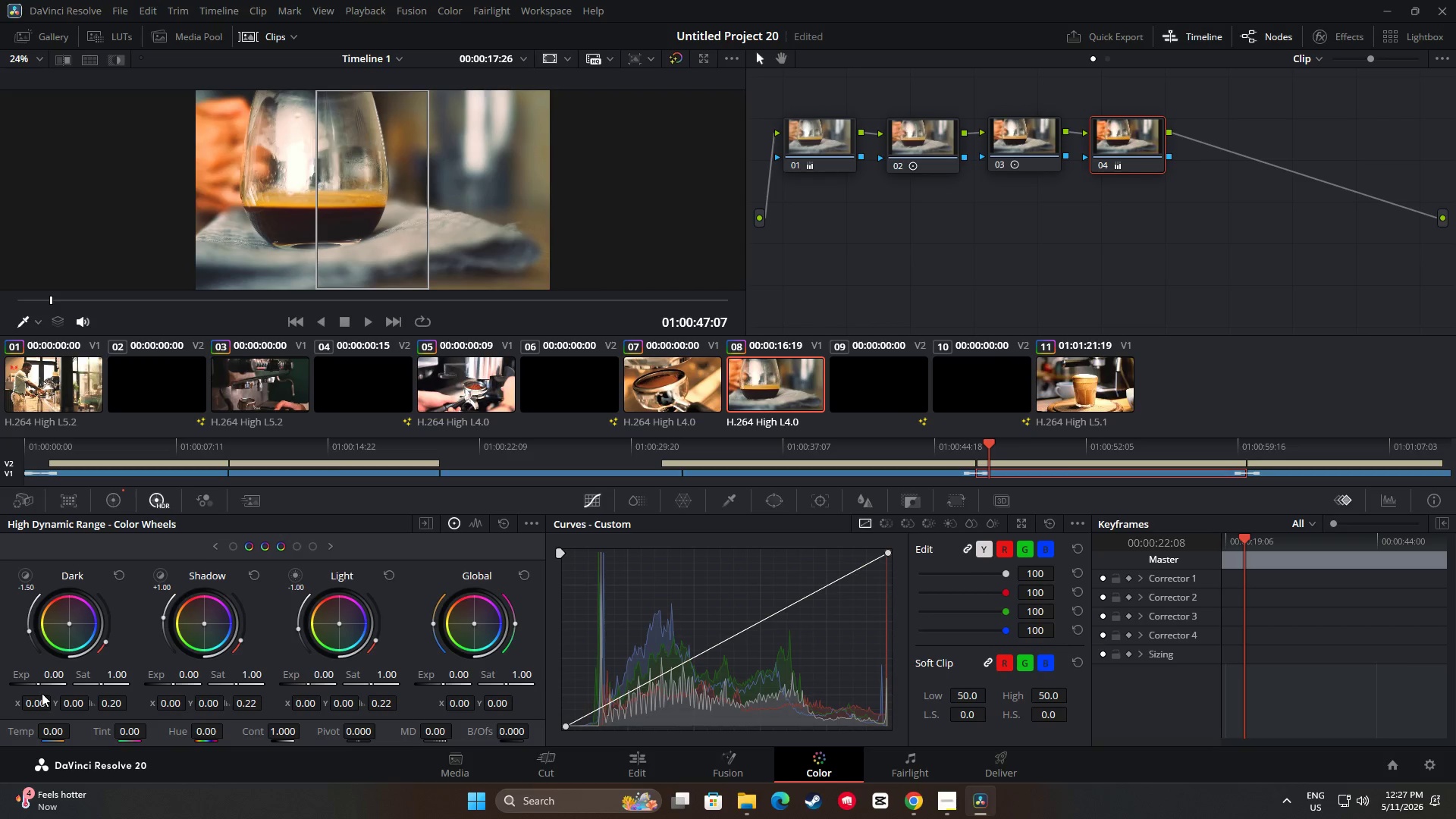 
wait(10.55)
 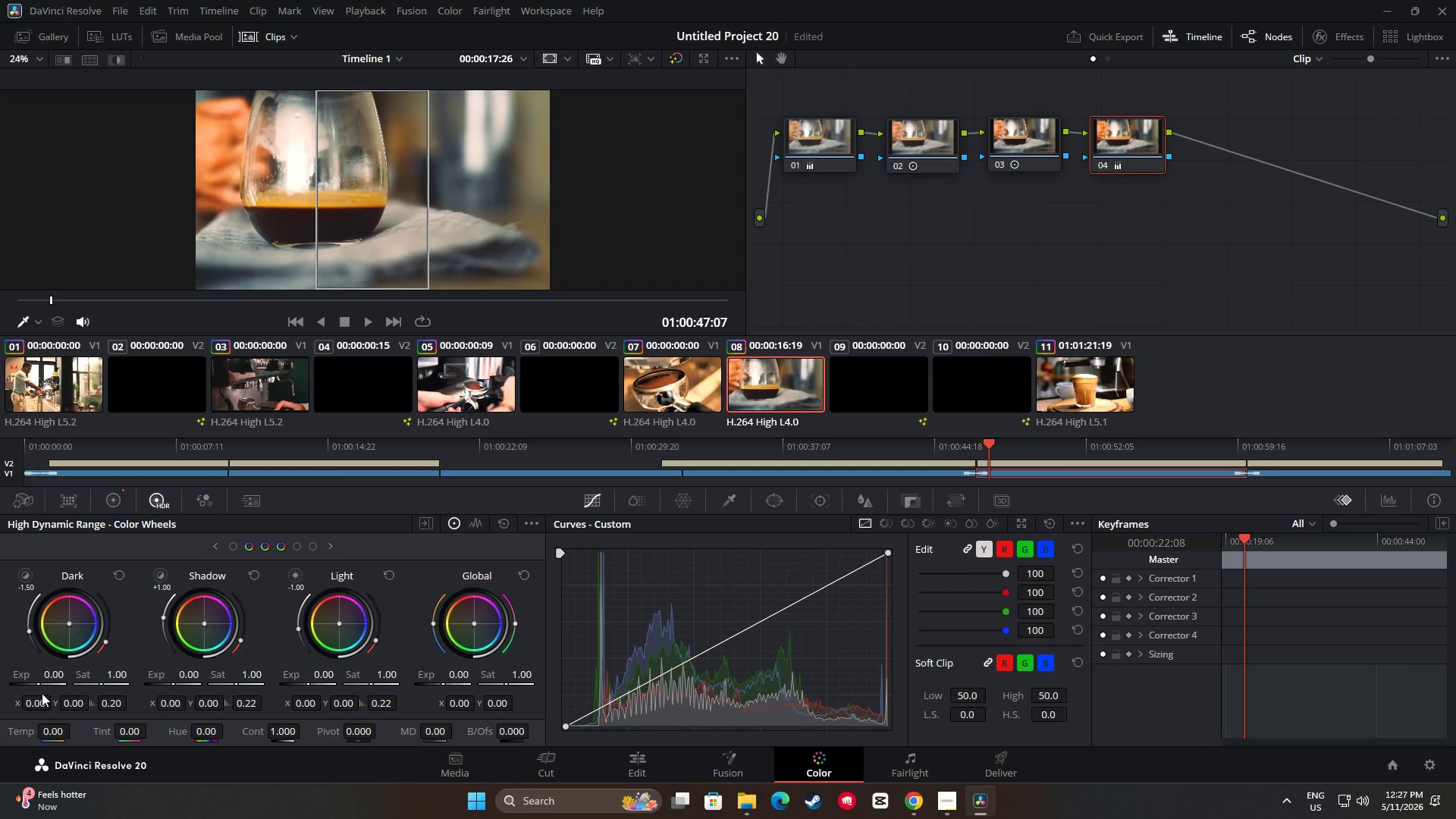 
key(Space)
 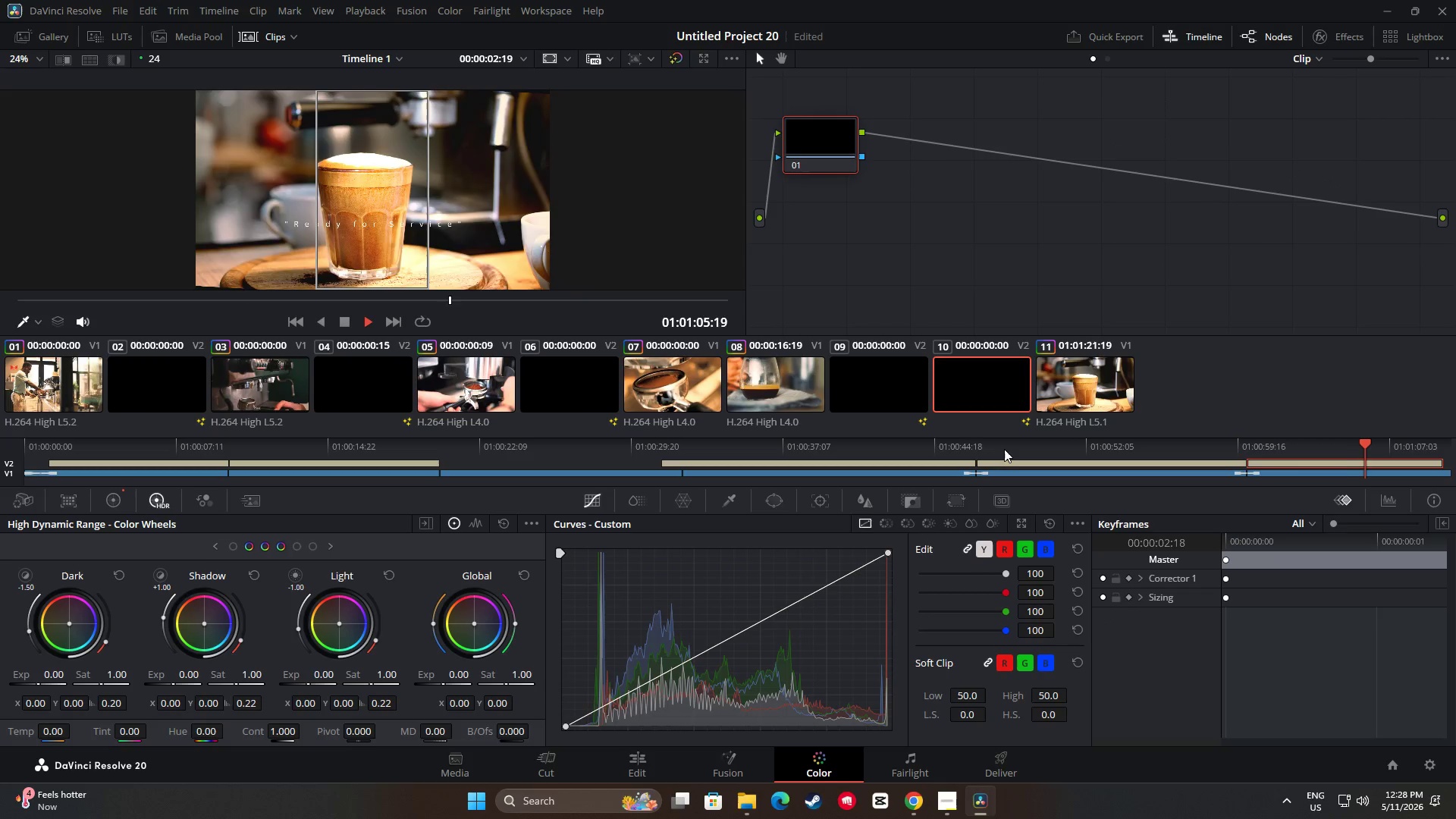 
wait(23.89)
 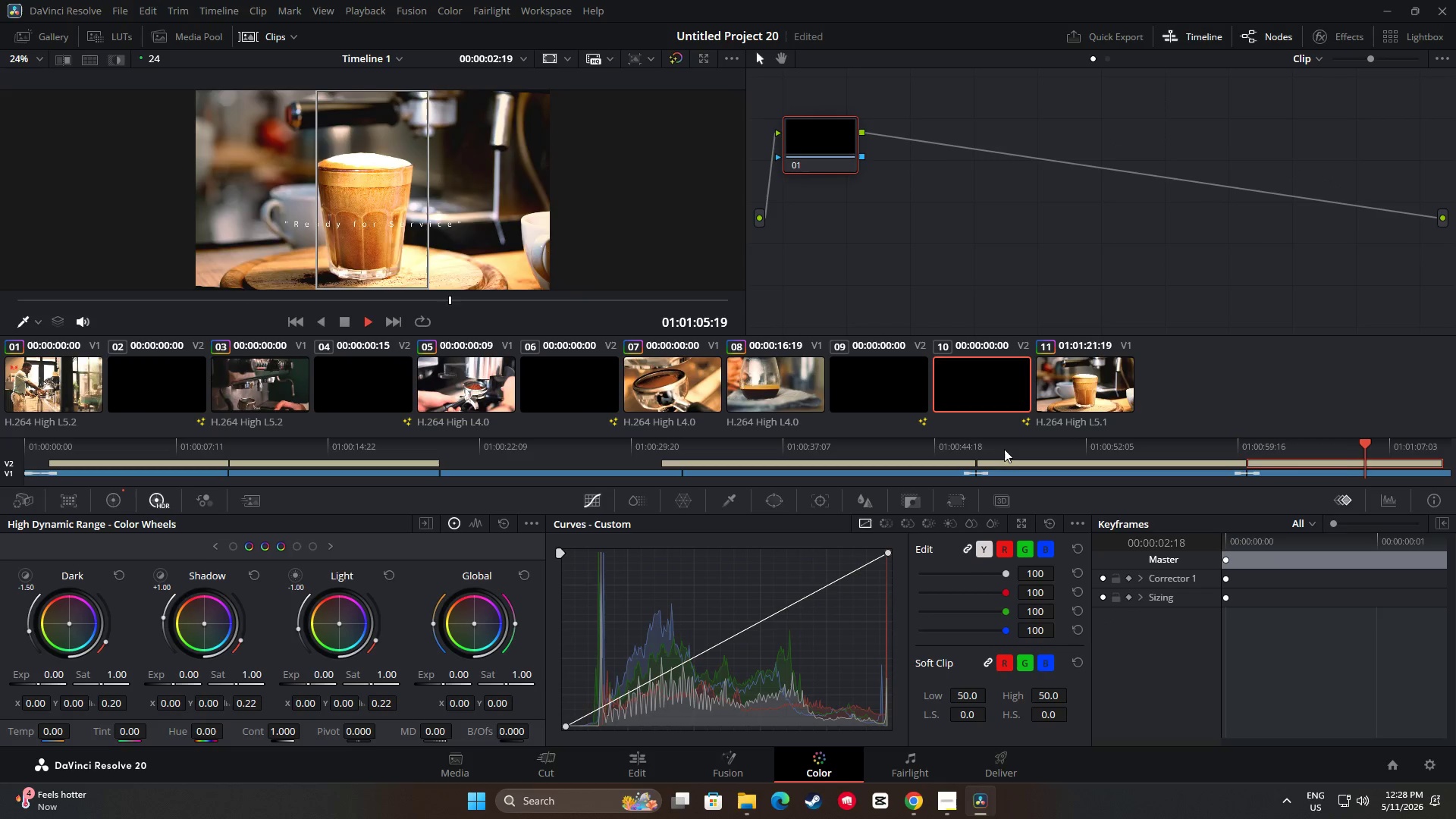 
key(Space)
 